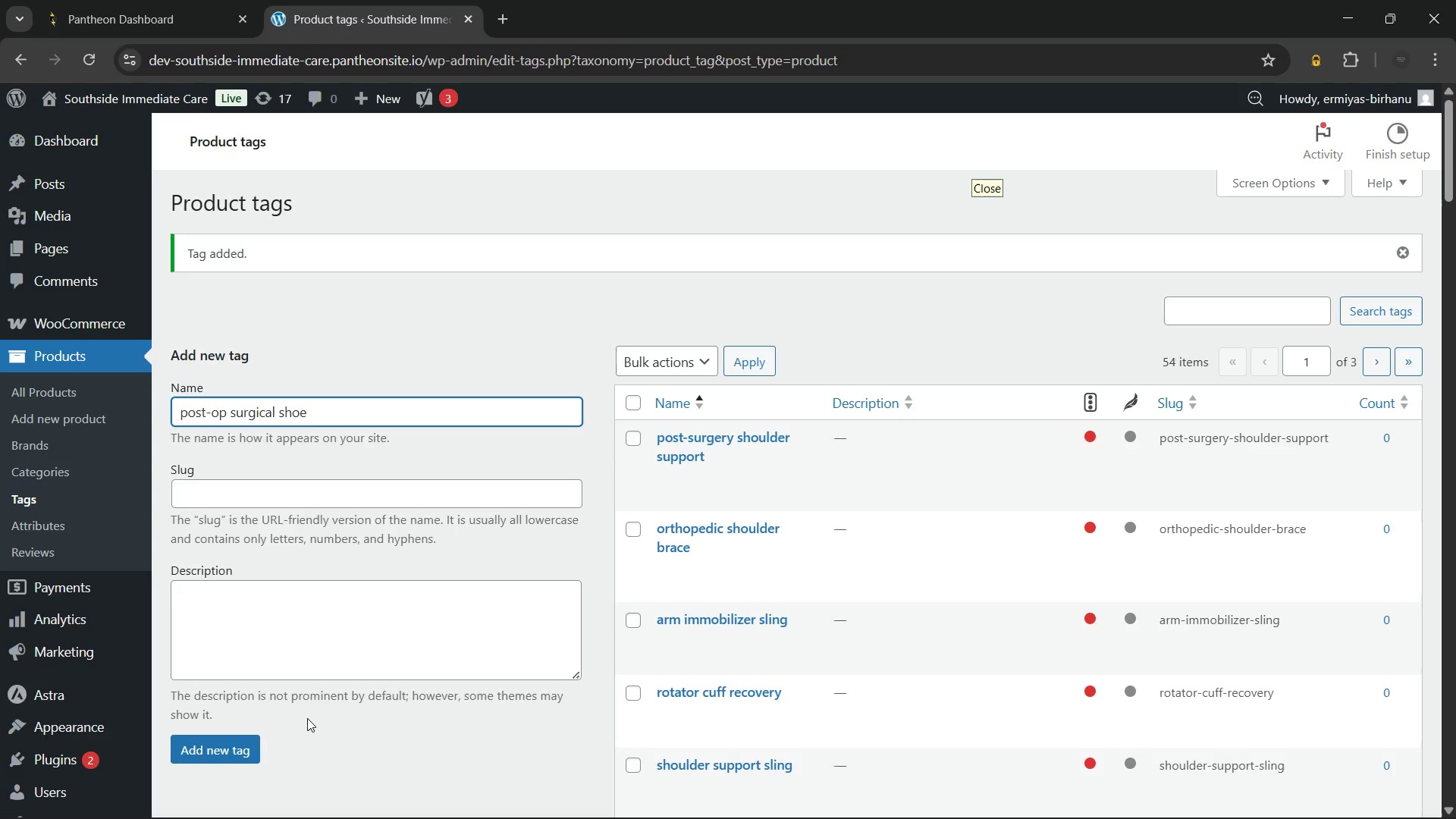 
left_click([240, 748])
 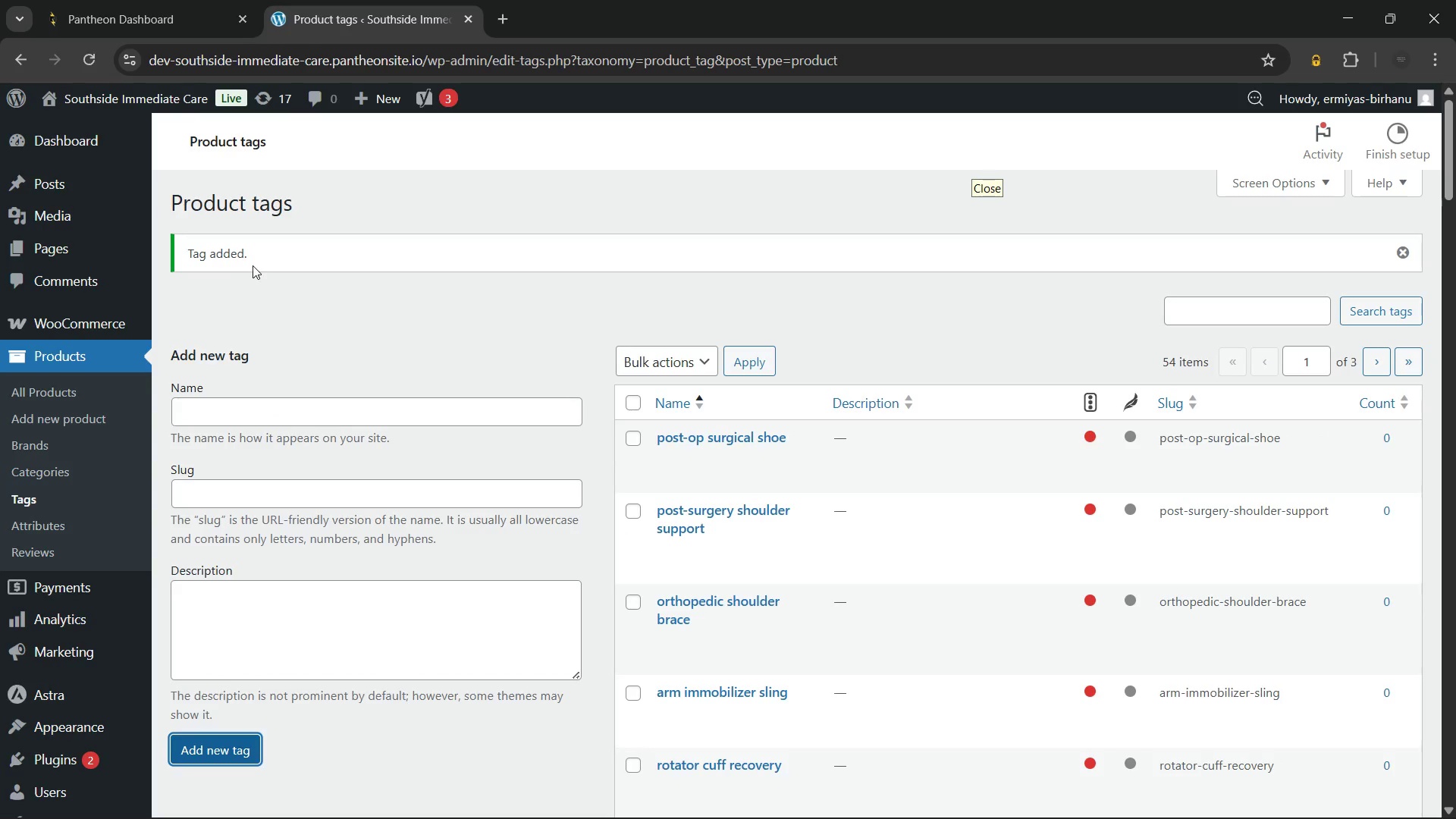 
left_click([287, 401])
 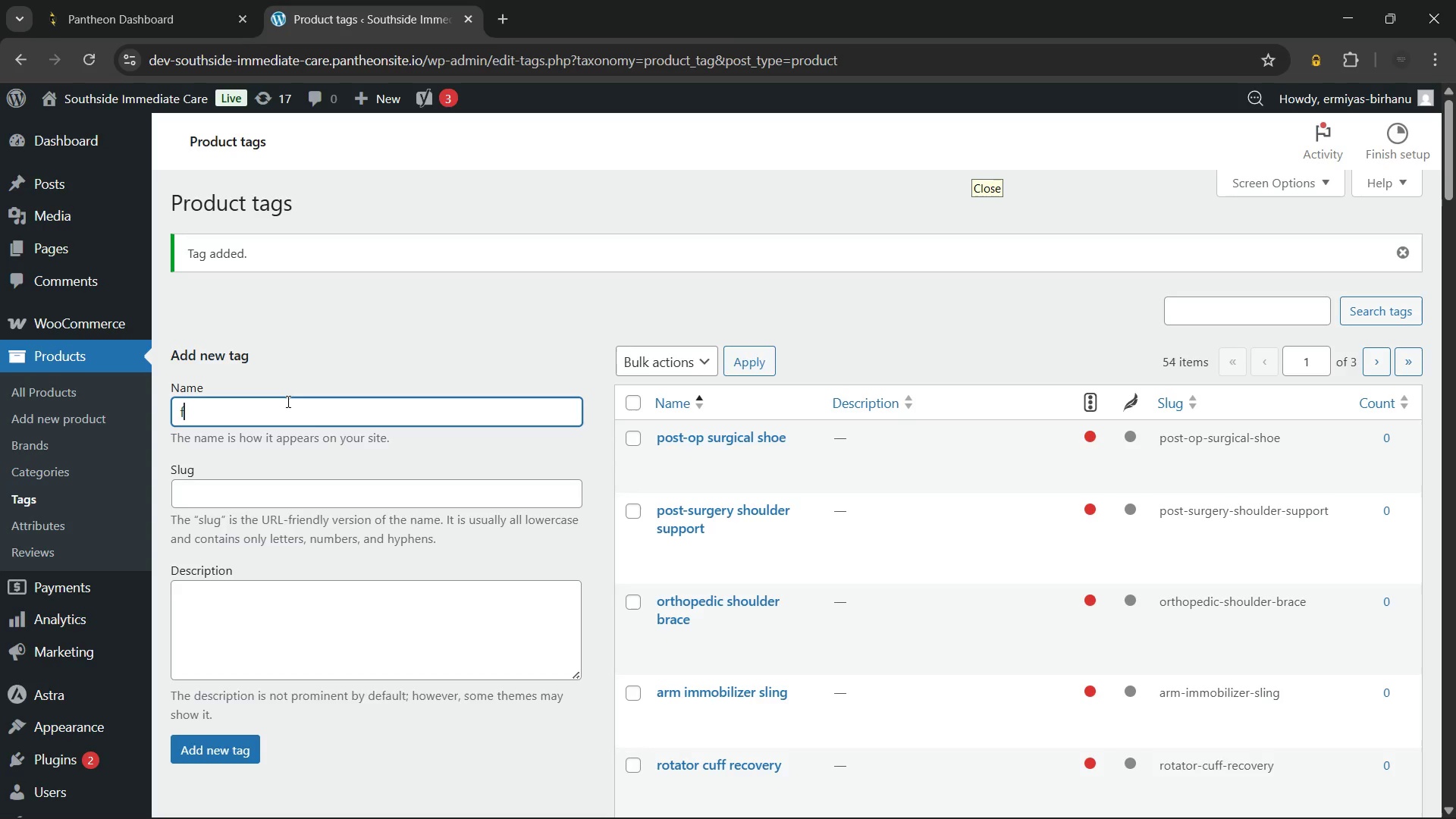 
type(foot recovery support)
 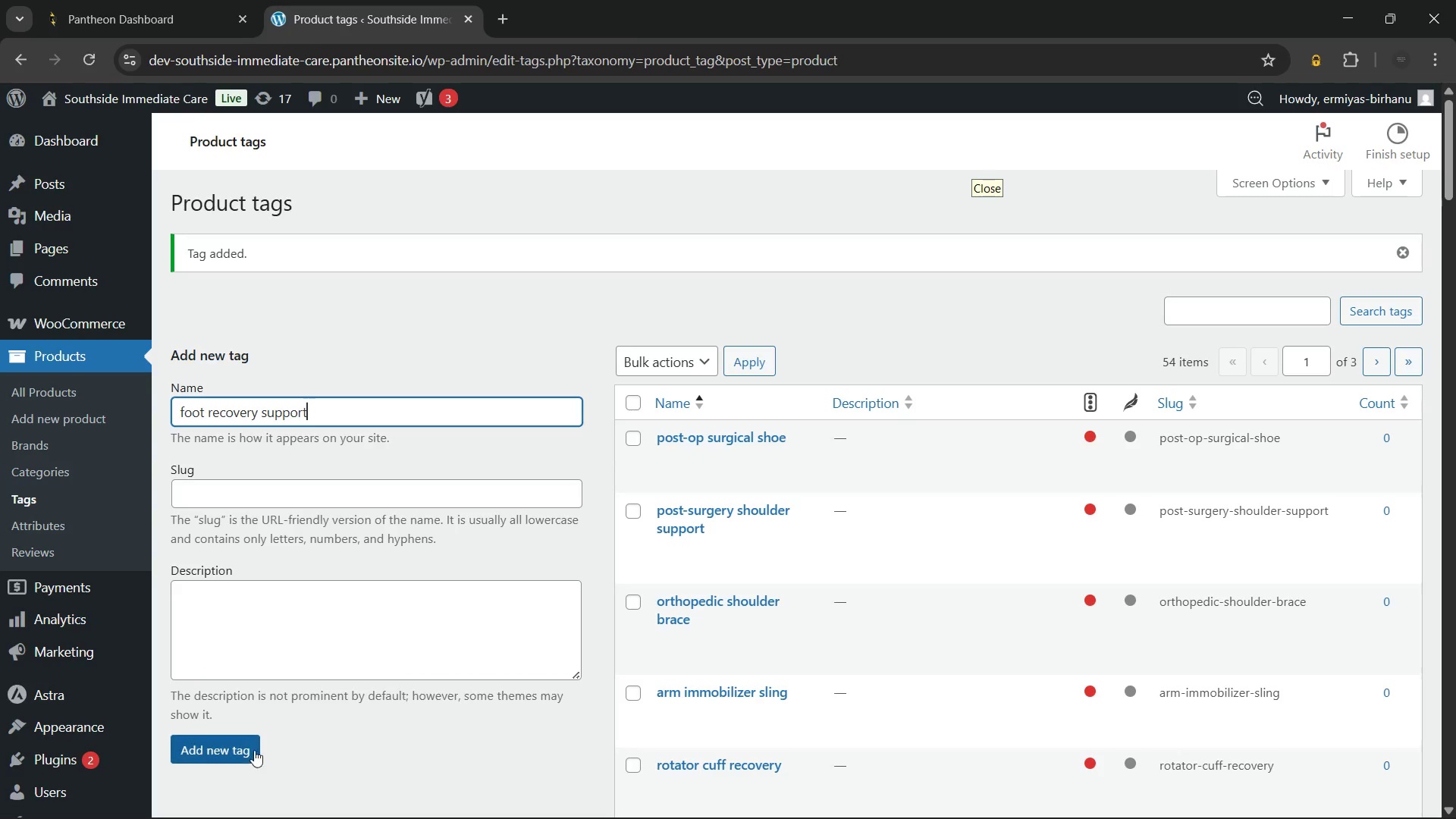 
left_click([246, 748])
 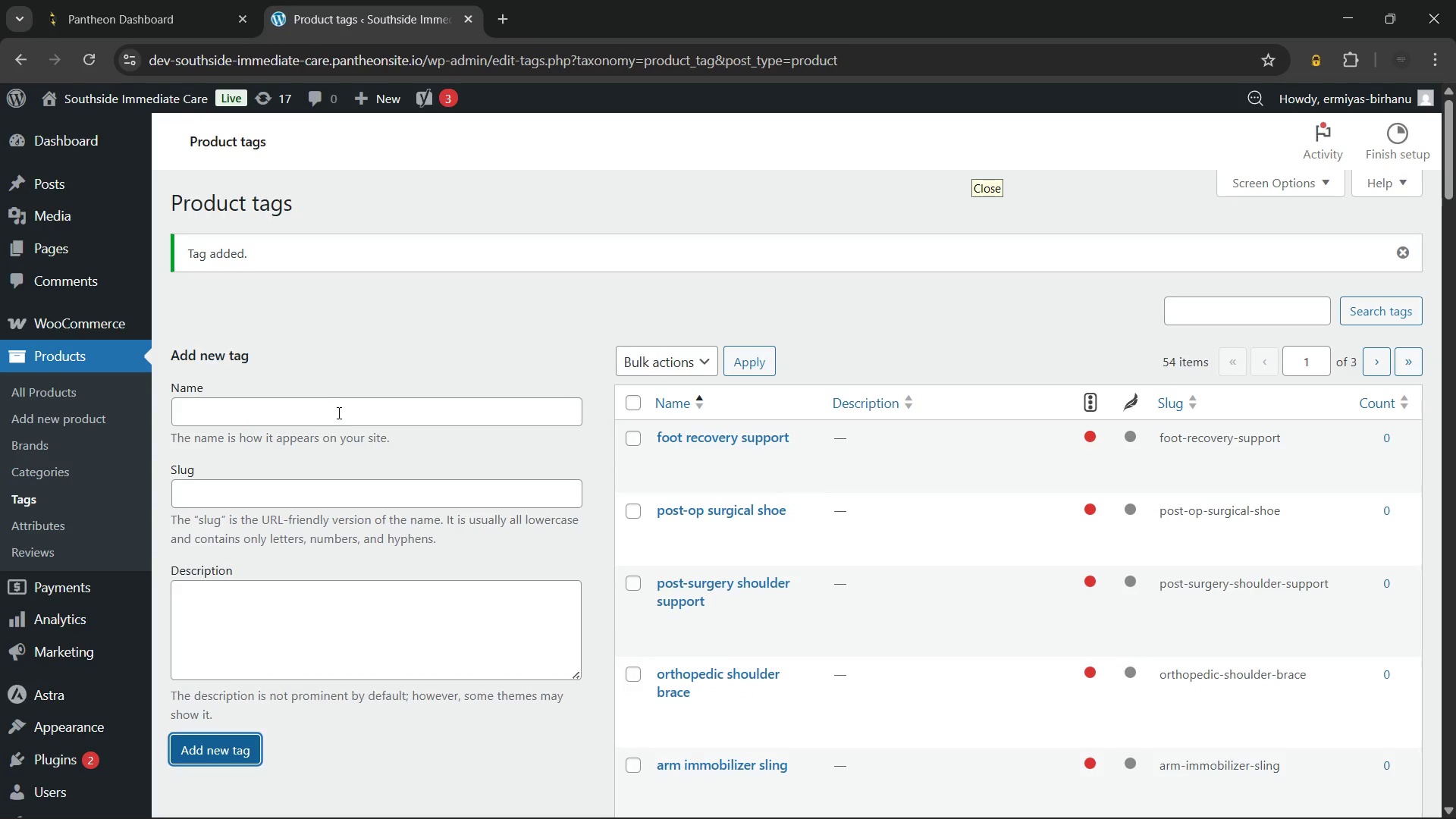 
left_click([340, 408])
 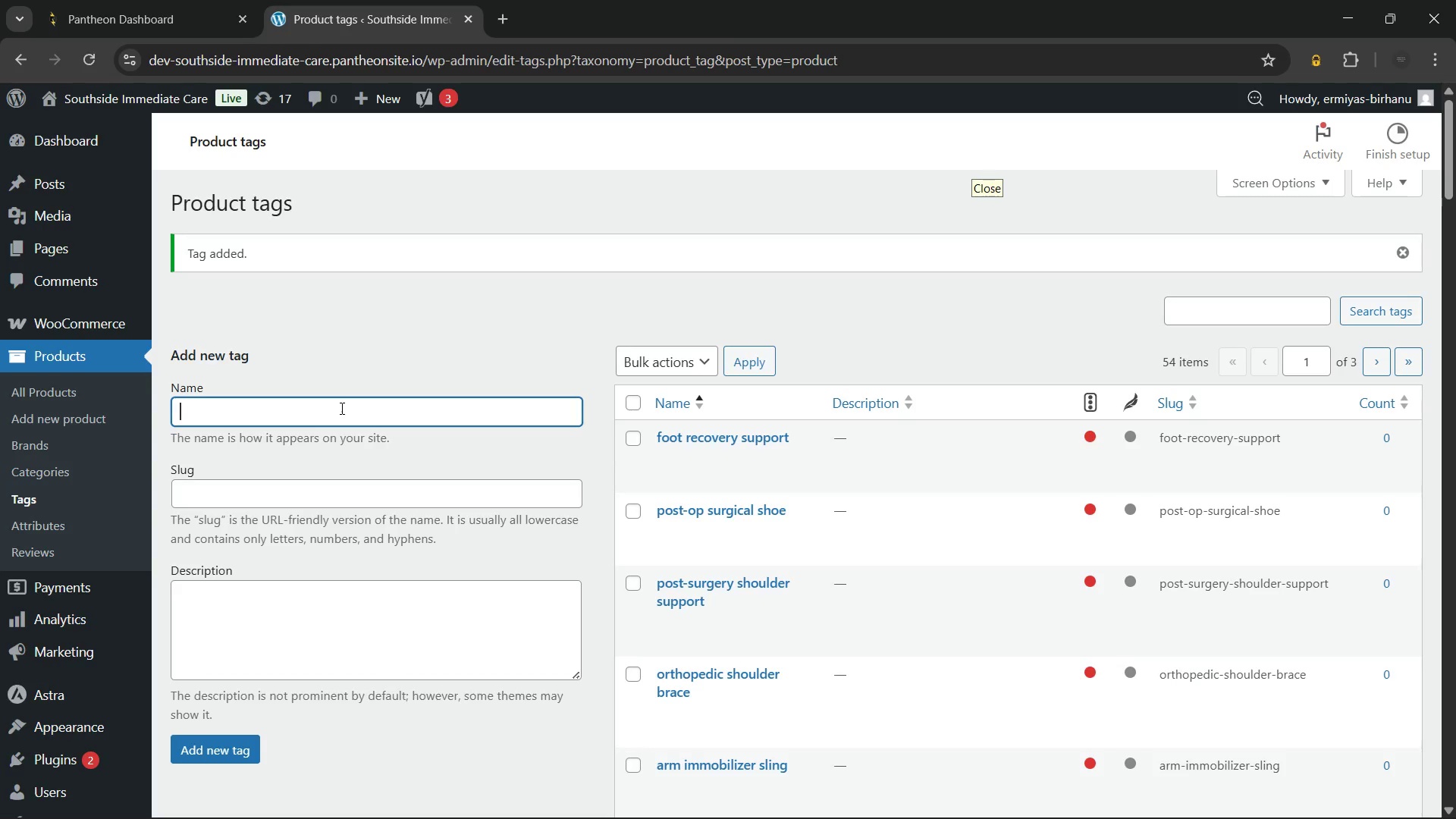 
type(orthopedic recovery shoe)
 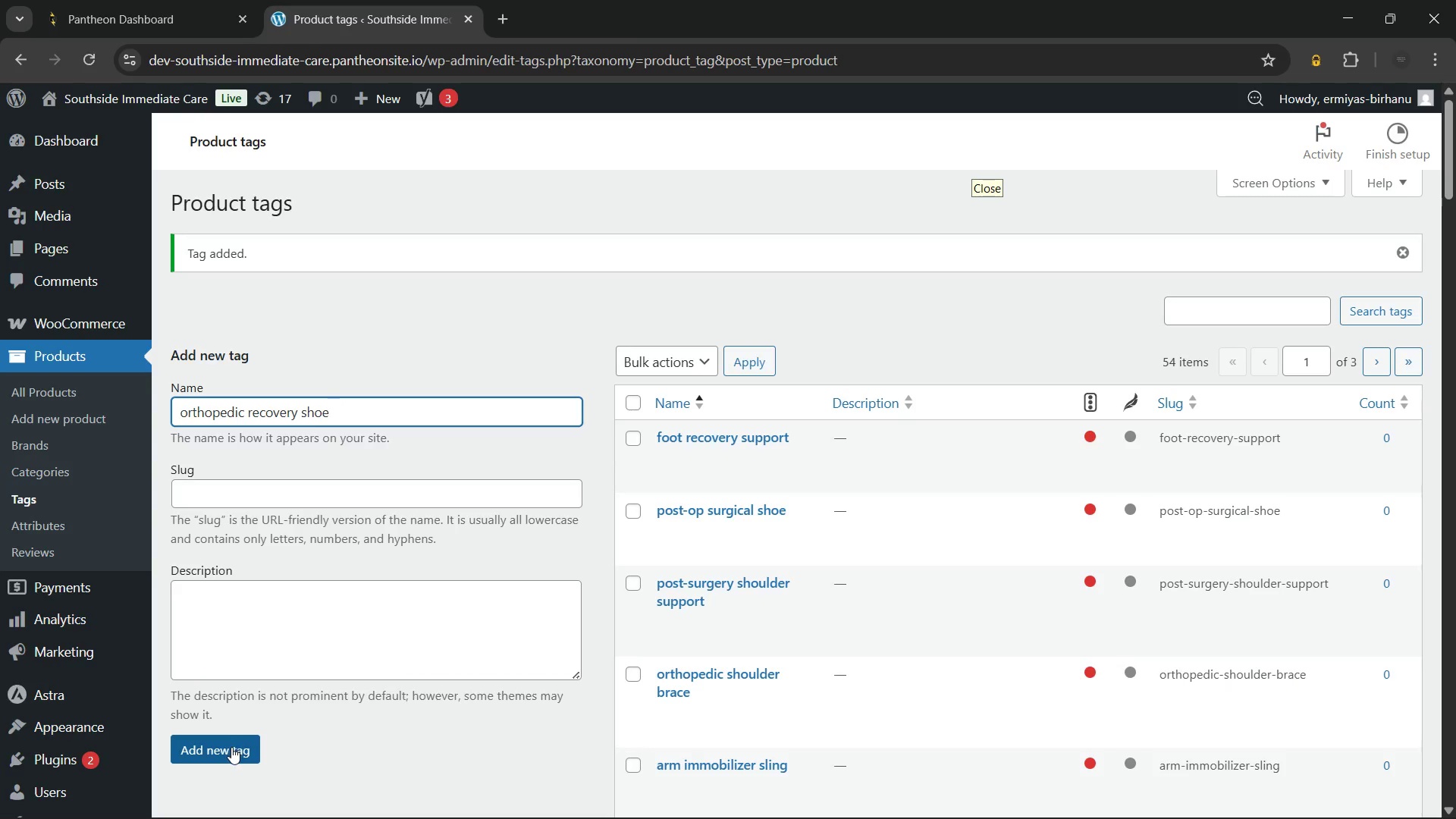 
left_click([231, 747])
 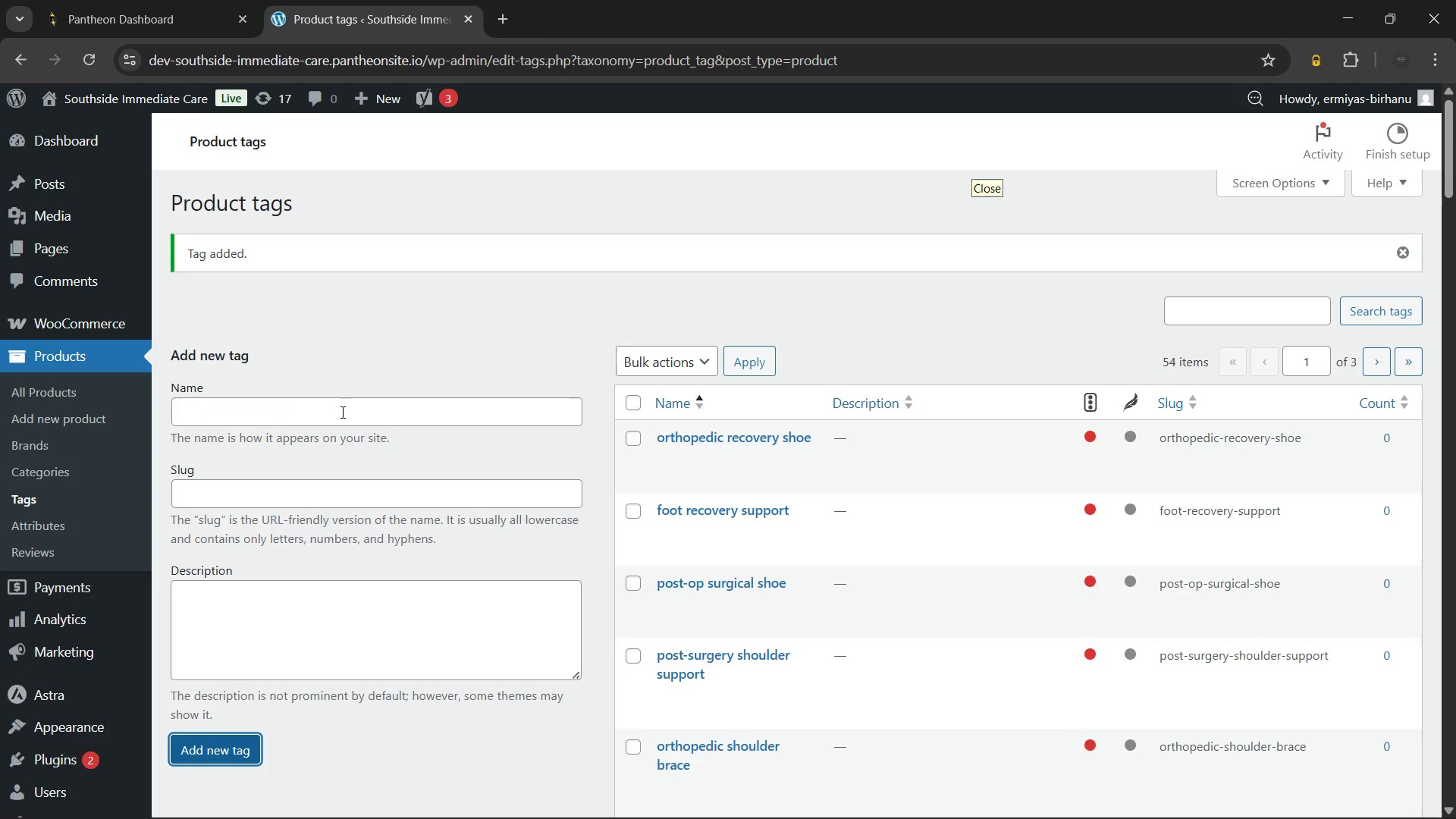 
left_click([341, 412])
 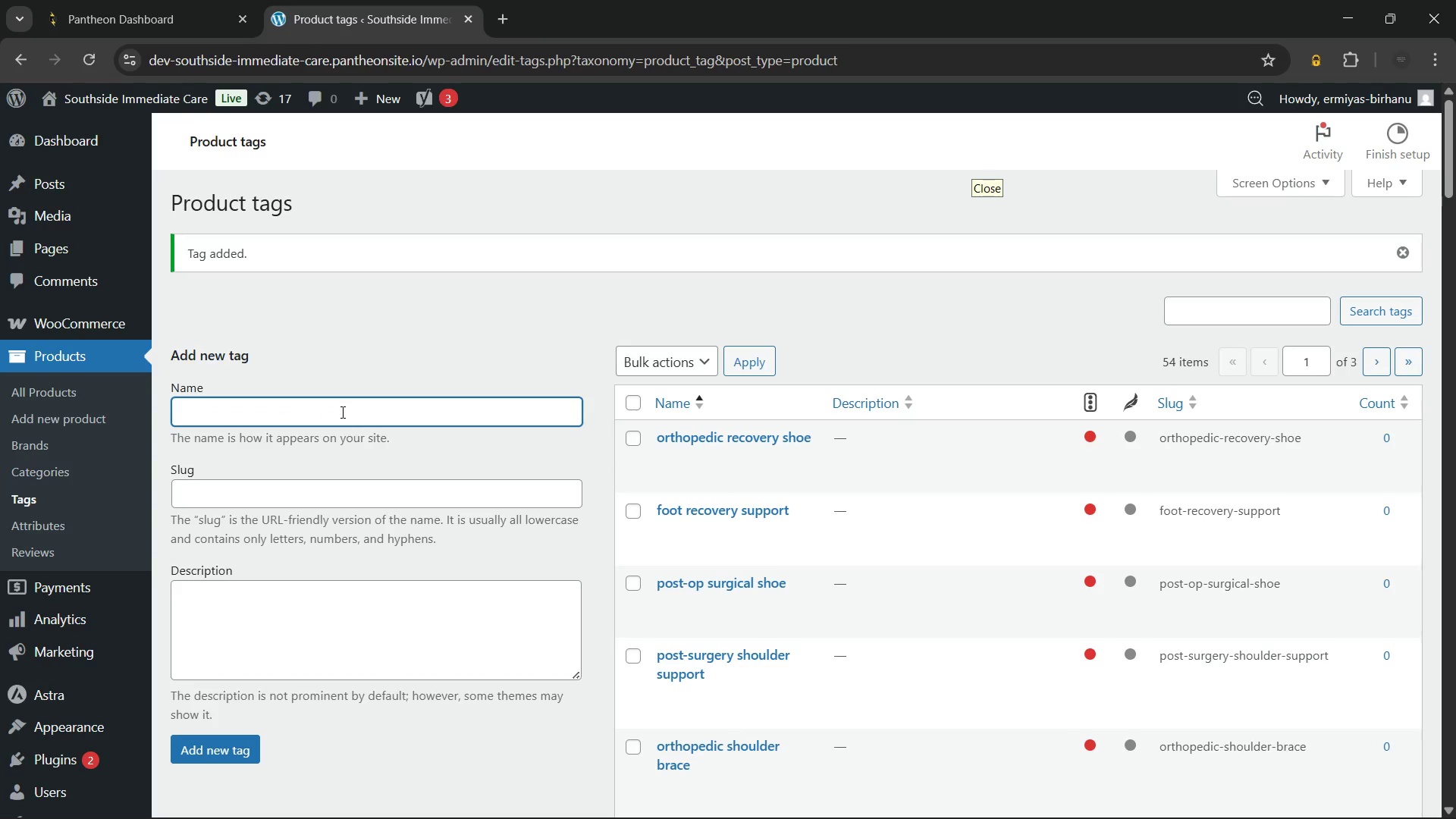 
type(bunion surgery footwear)
 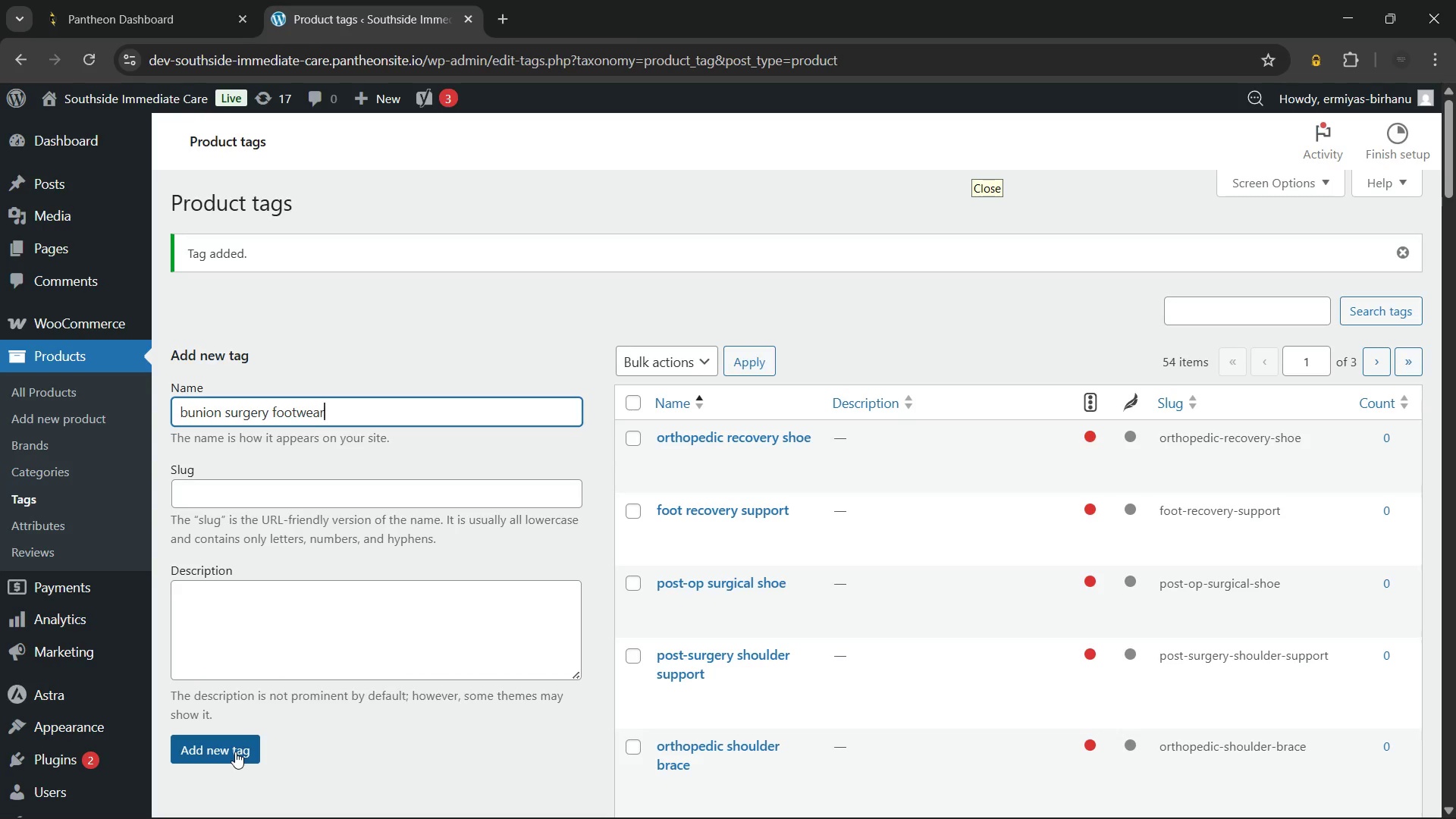 
wait(5.56)
 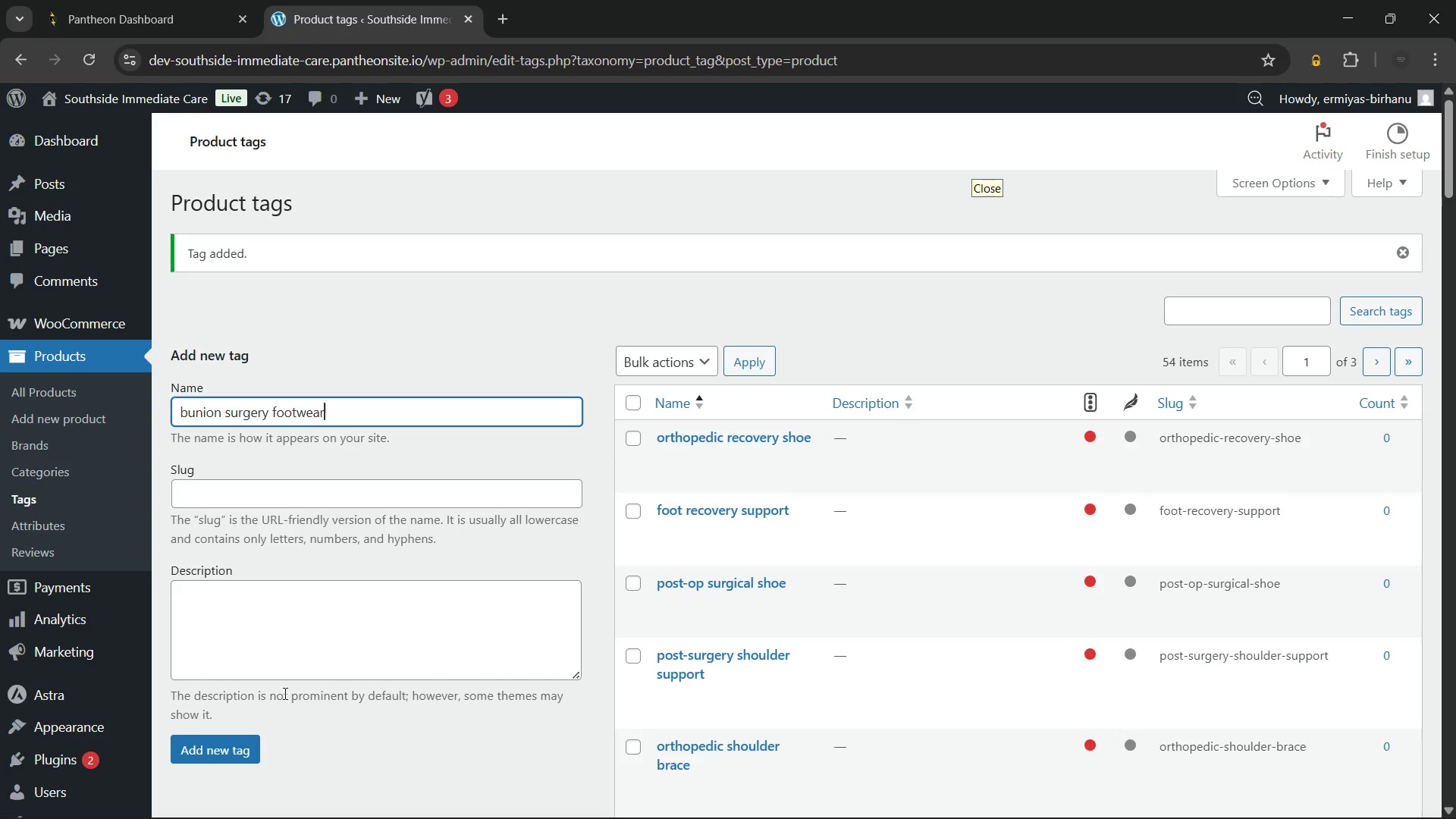 
left_click([235, 752])
 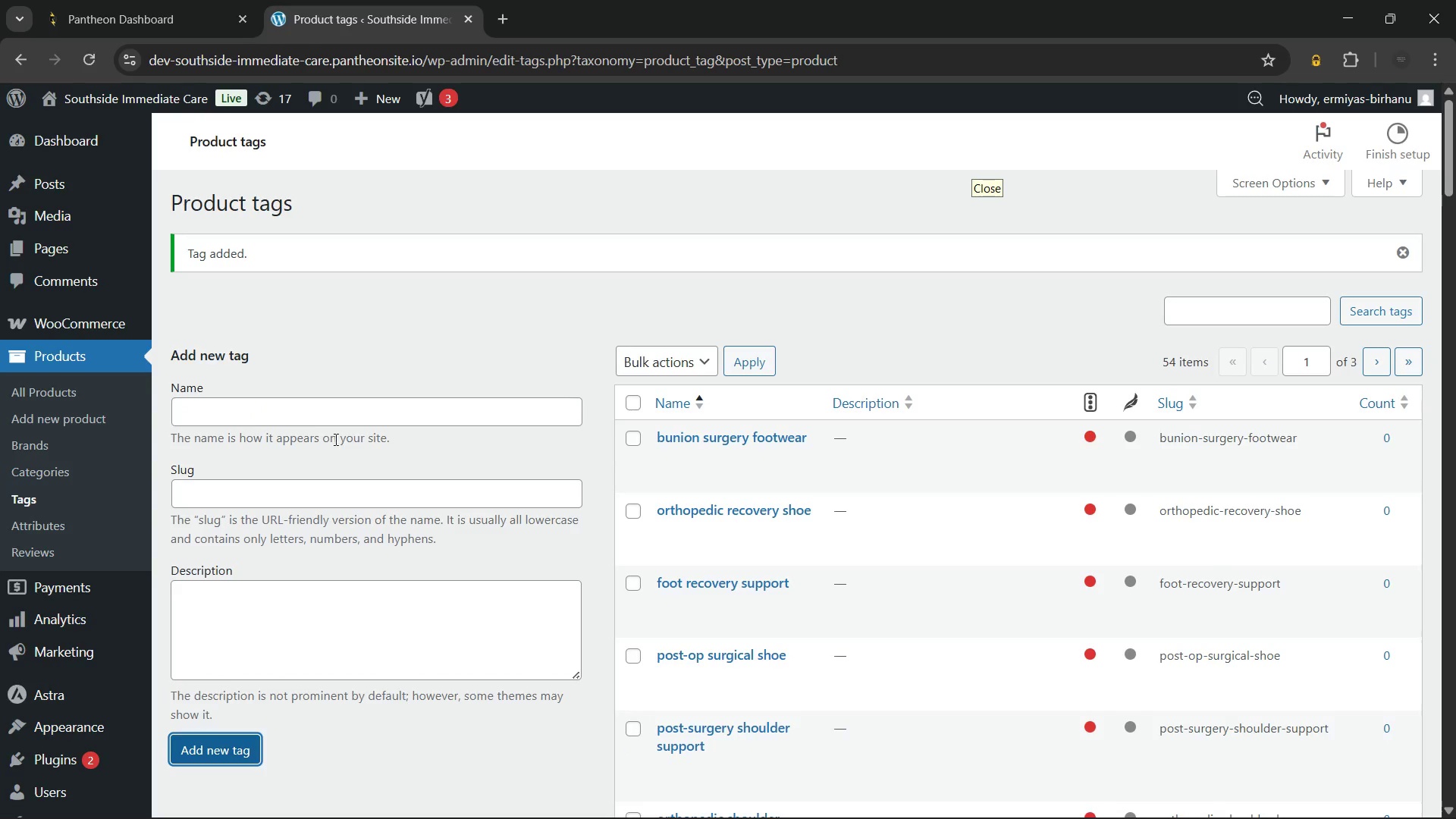 
left_click([335, 417])
 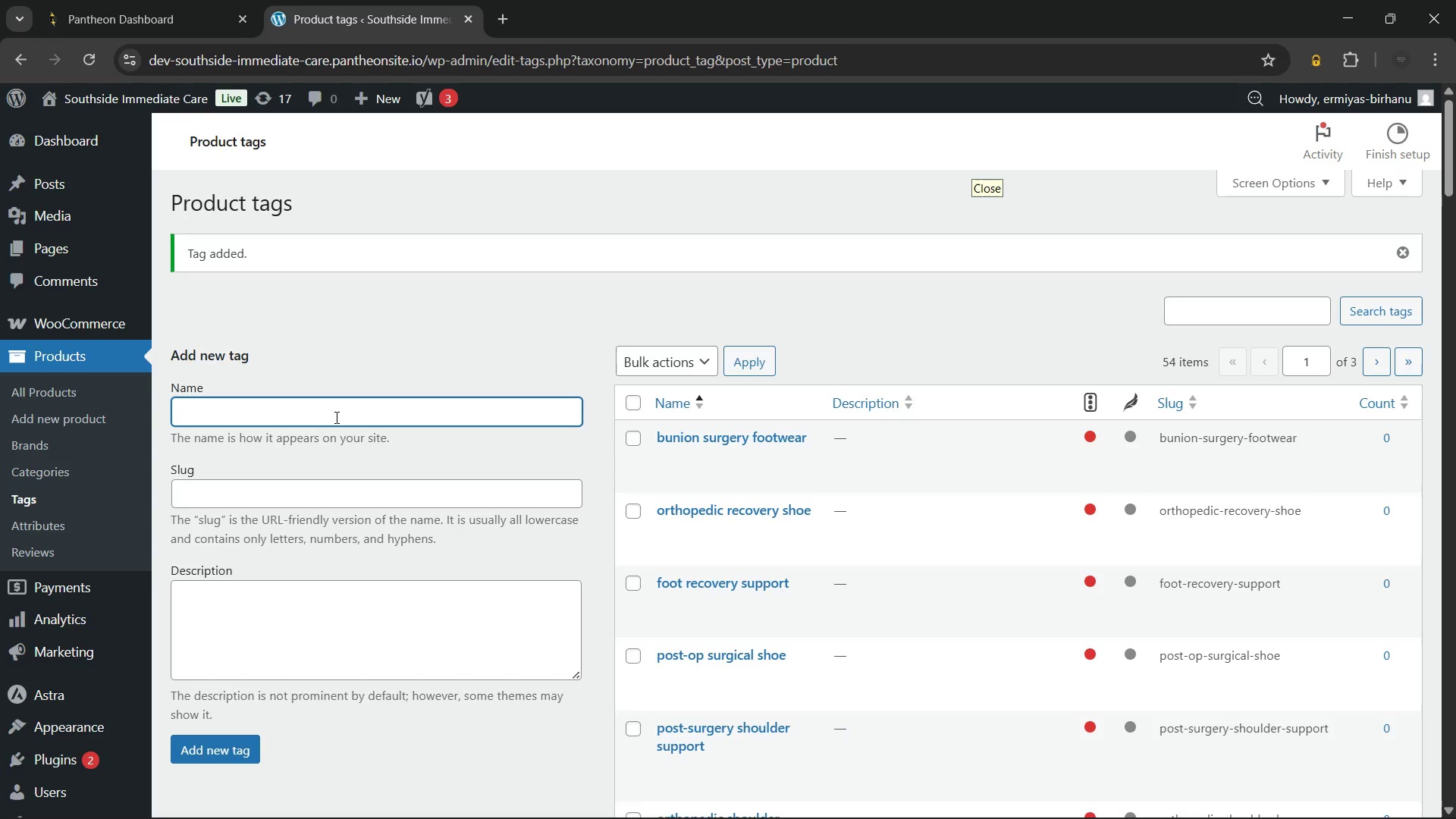 
type(protective walking shoe)
 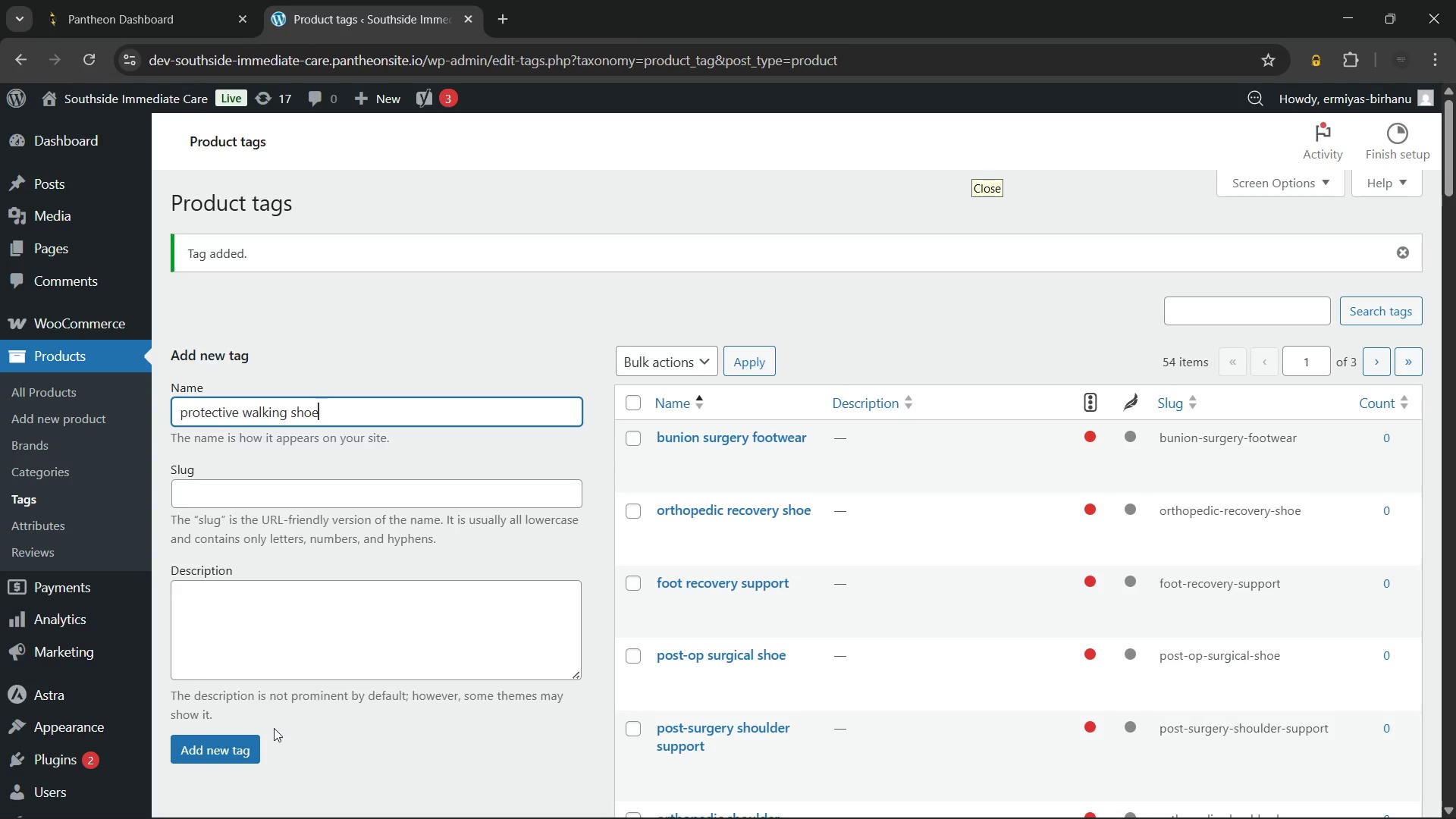 
left_click([246, 747])
 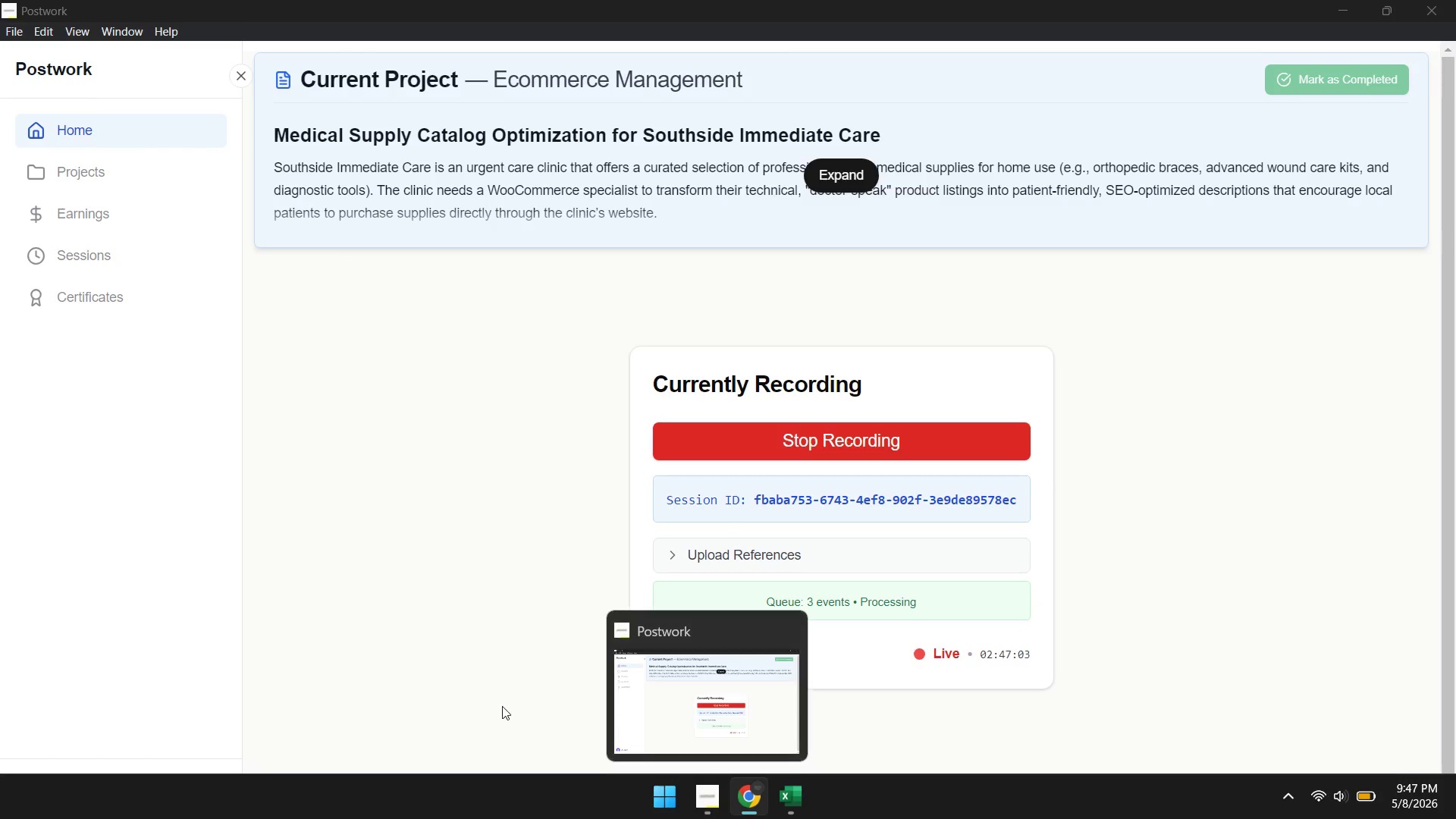 
wait(12.95)
 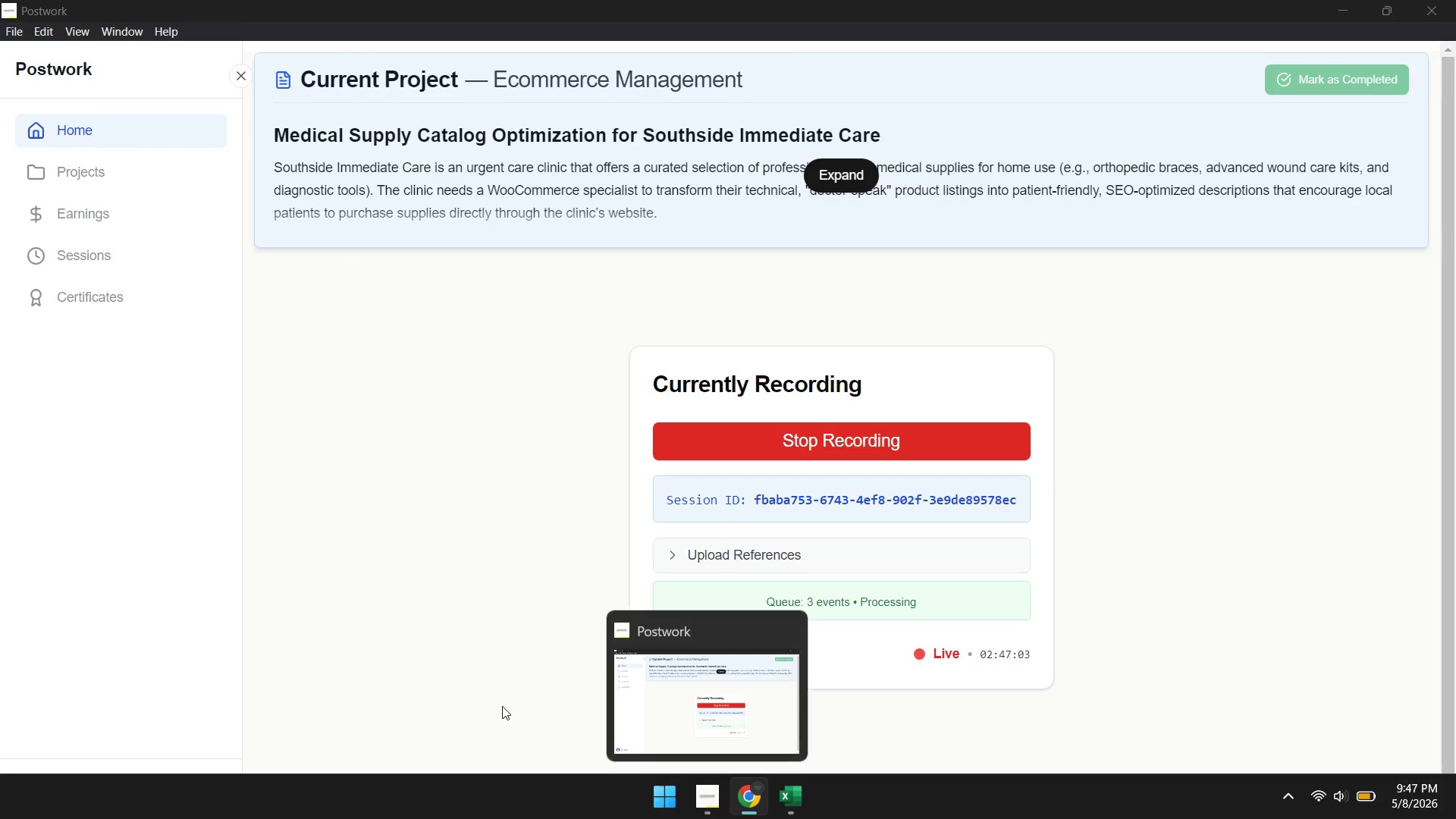 
left_click([331, 413])
 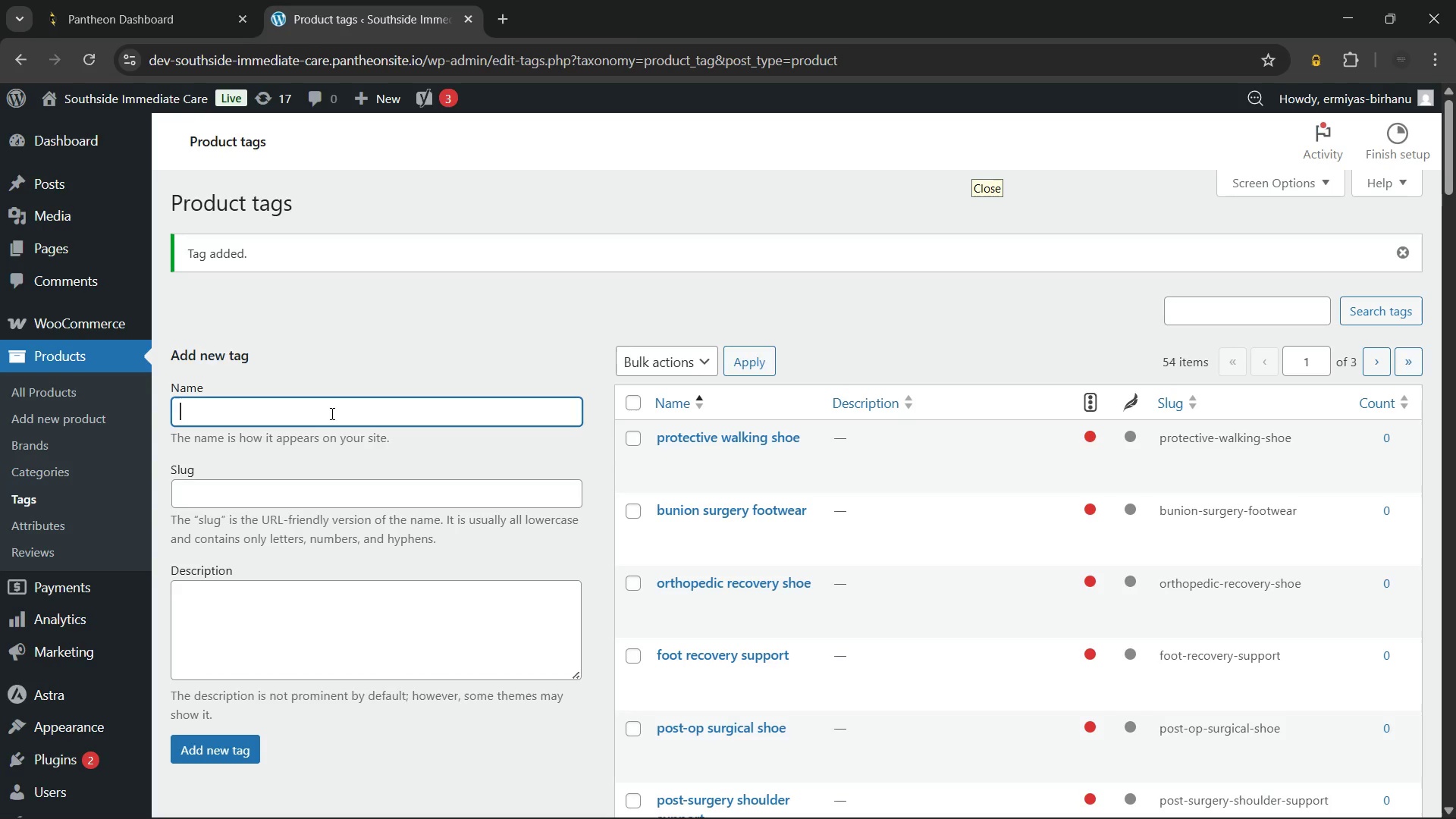 
type(paraffin wax therapy)
 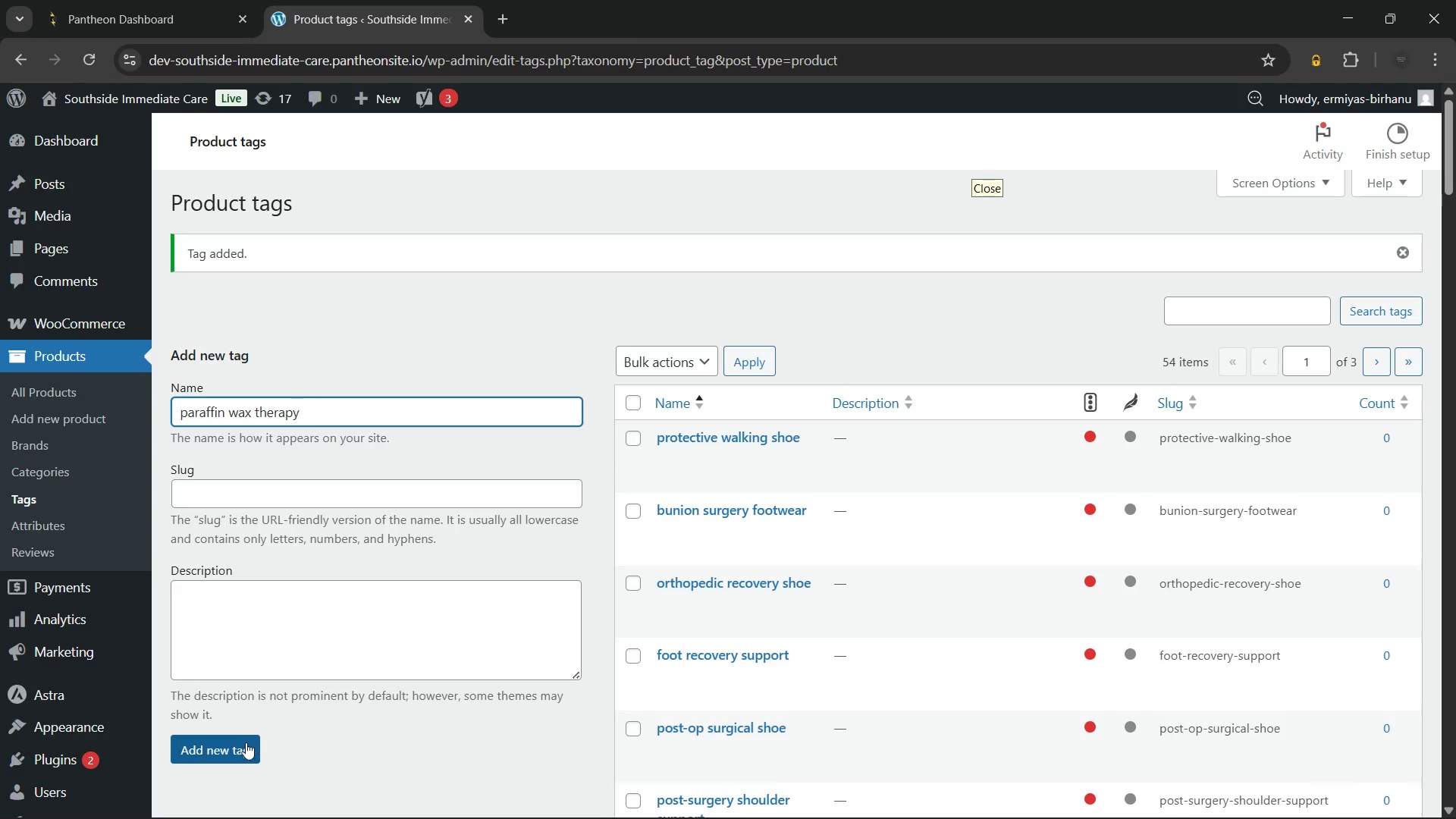 
left_click([242, 745])
 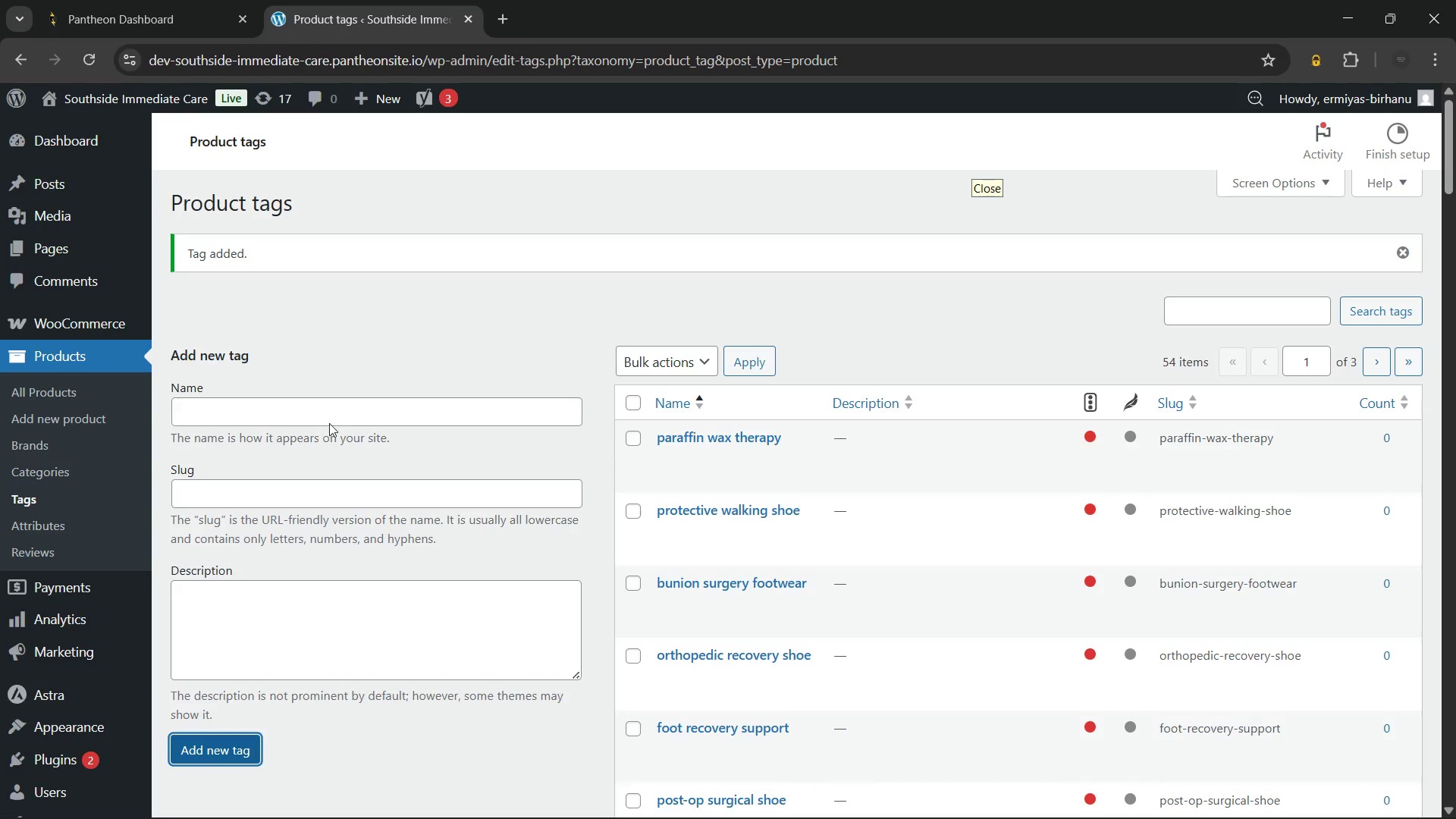 
left_click([338, 410])
 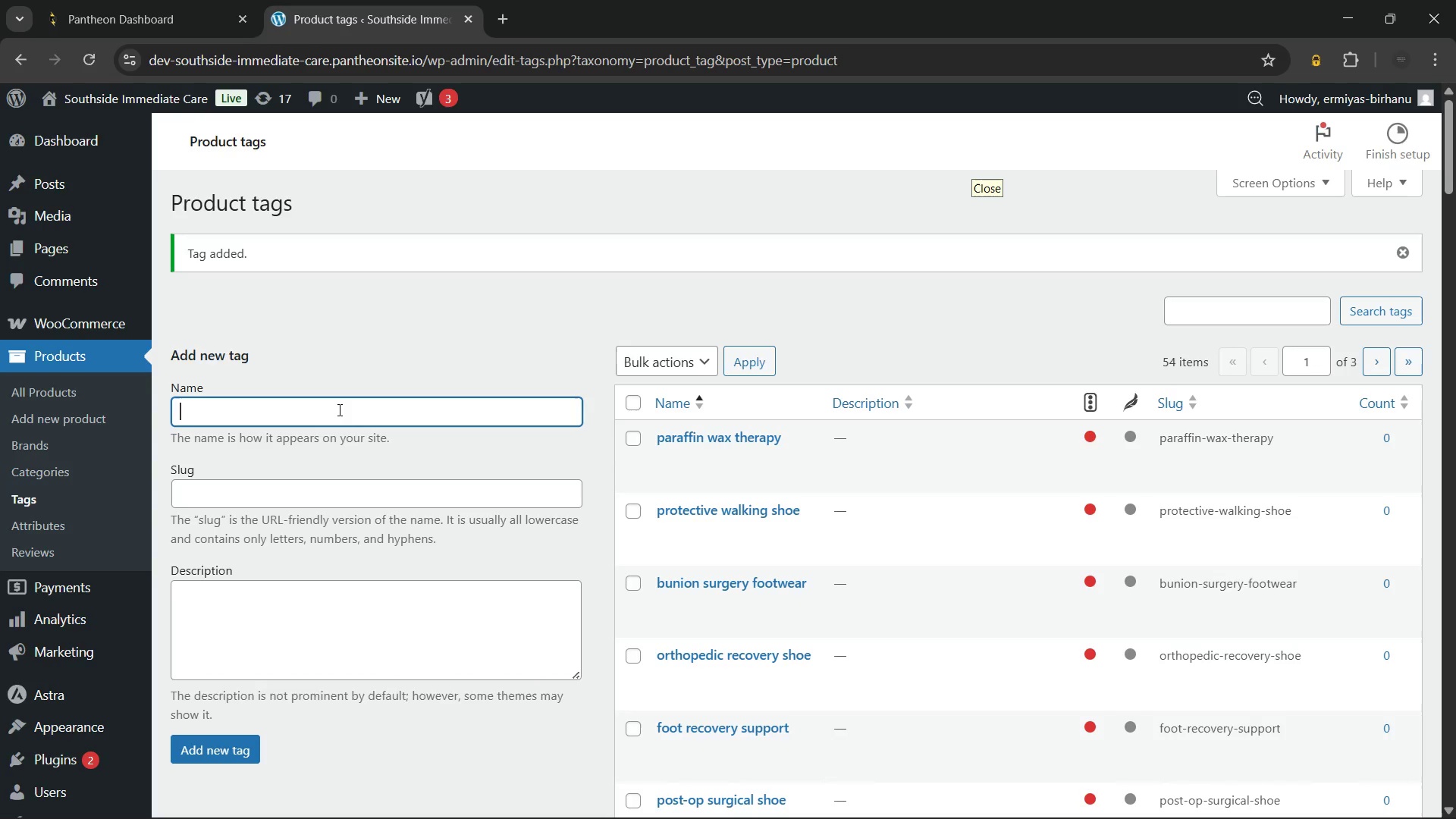 
type(arthritis pain relief)
 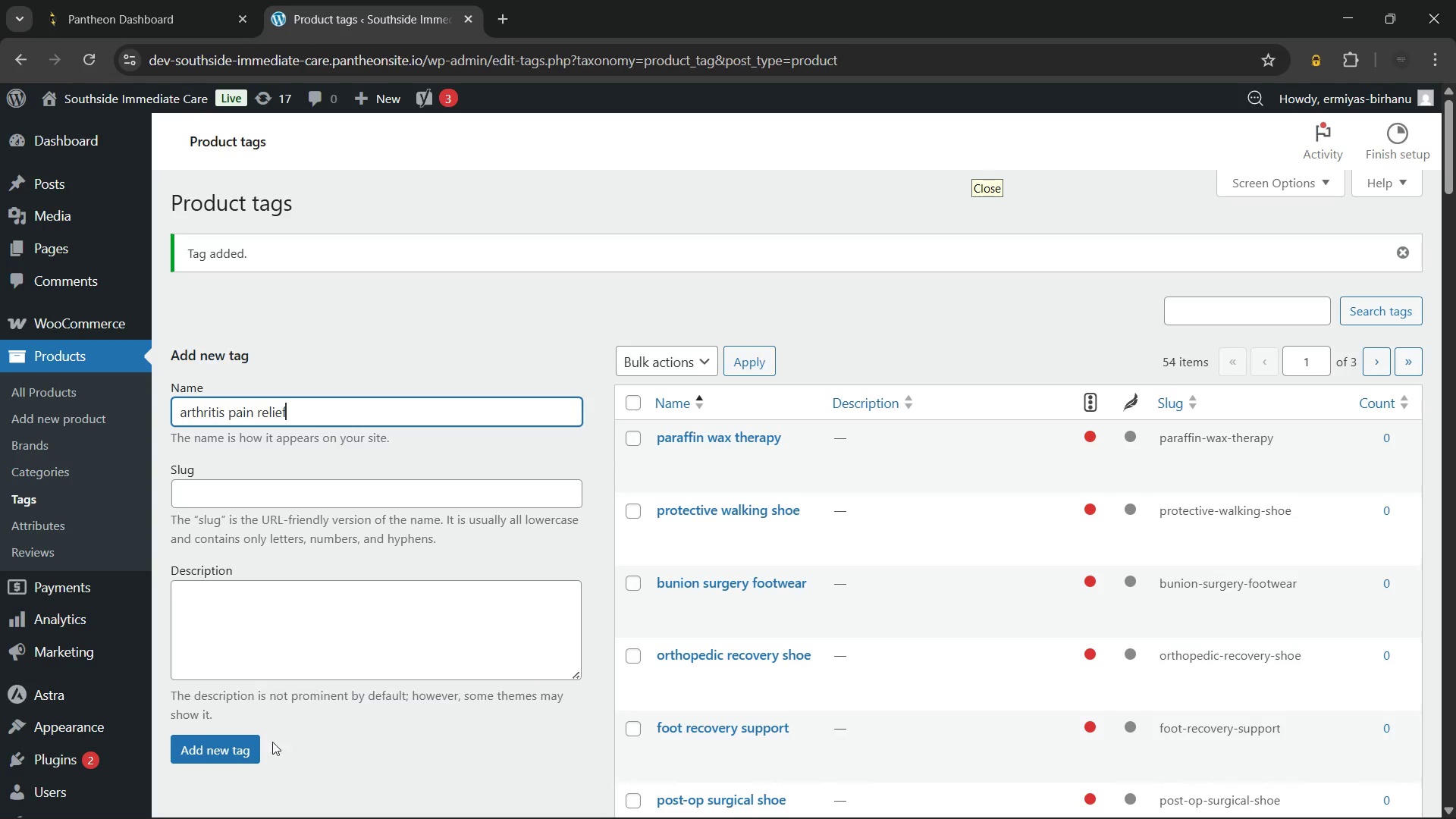 
left_click([243, 745])
 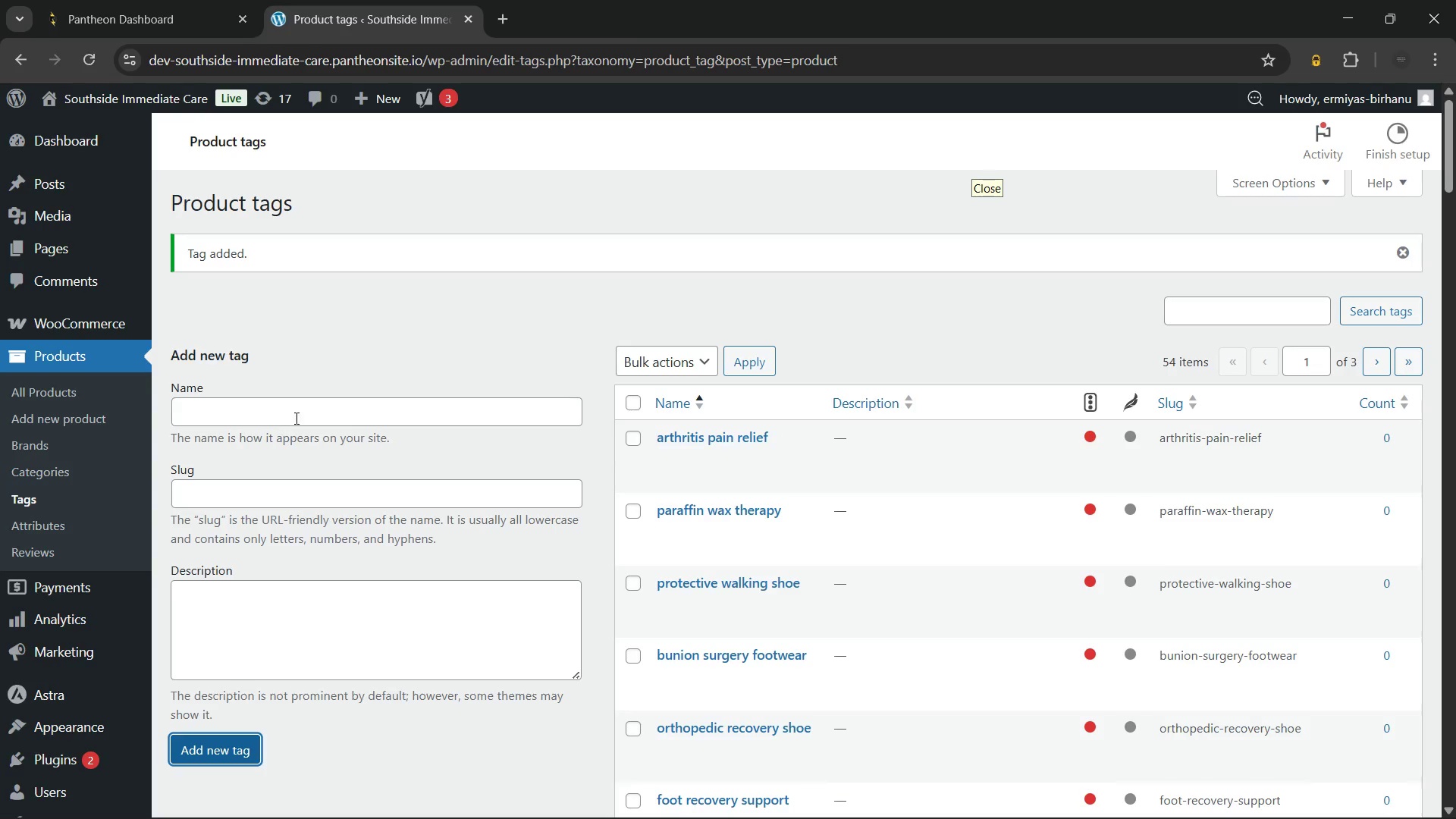 
left_click([306, 414])
 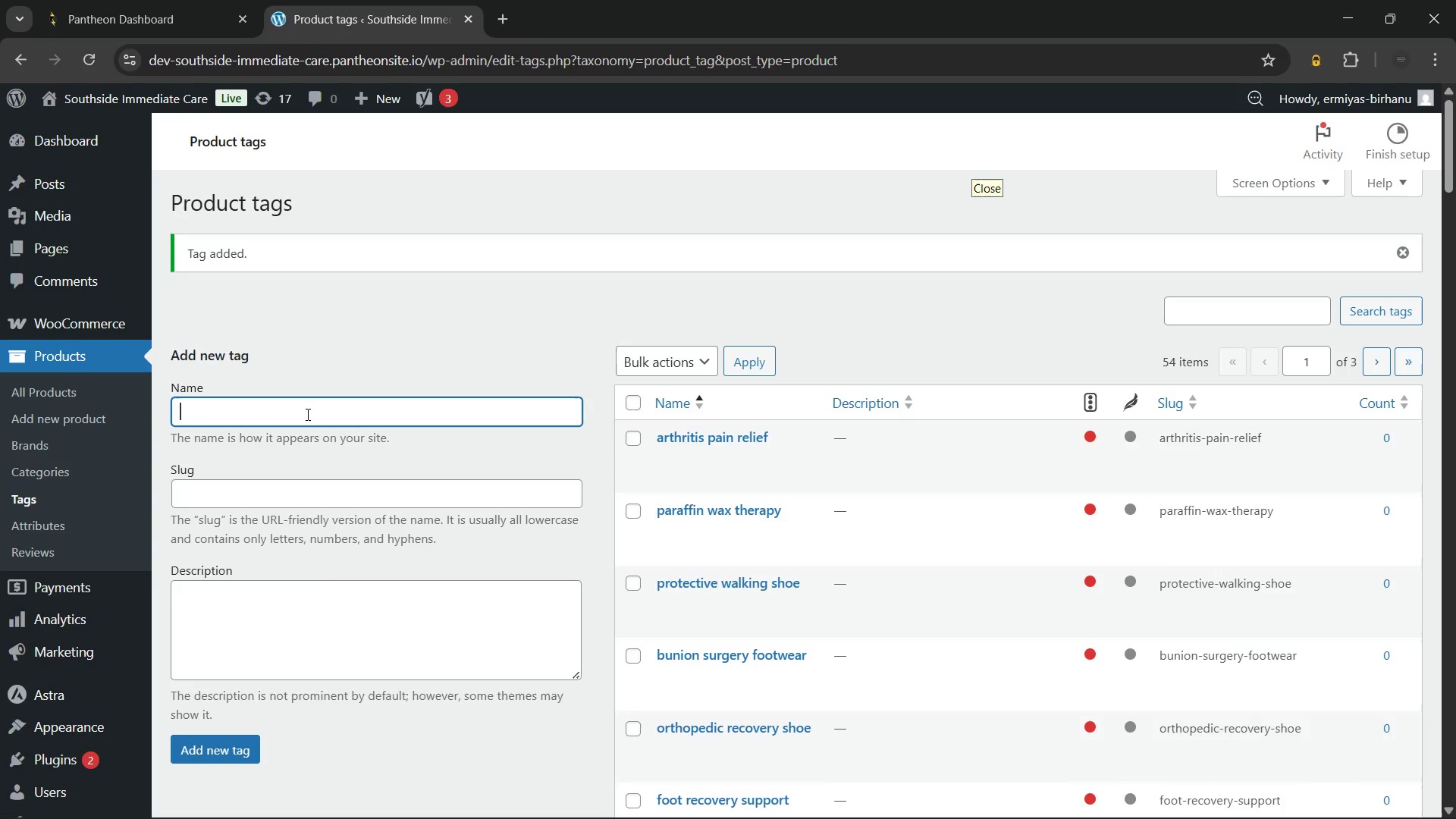 
type(therapeutic heat treatment)
 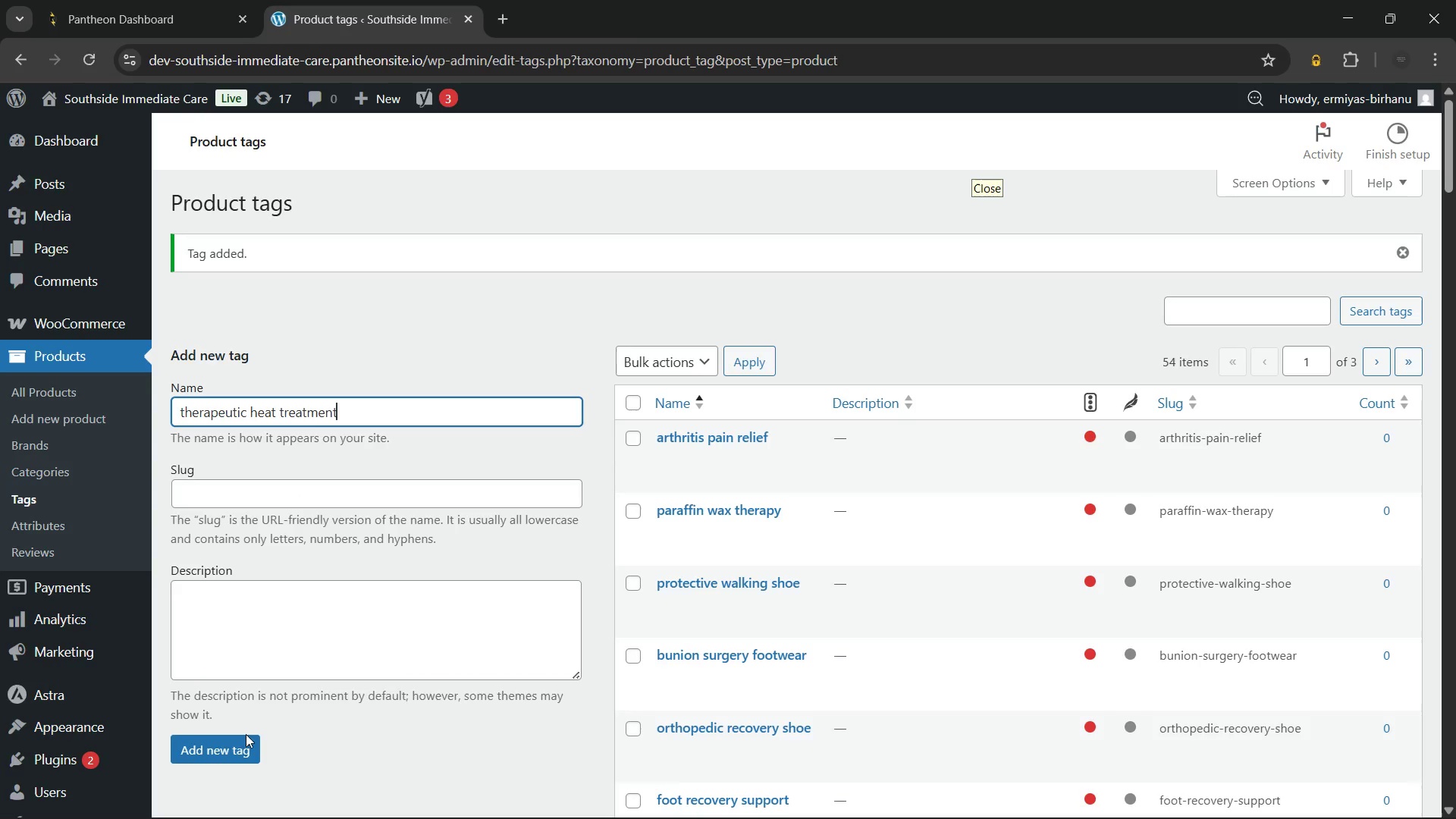 
left_click([230, 742])
 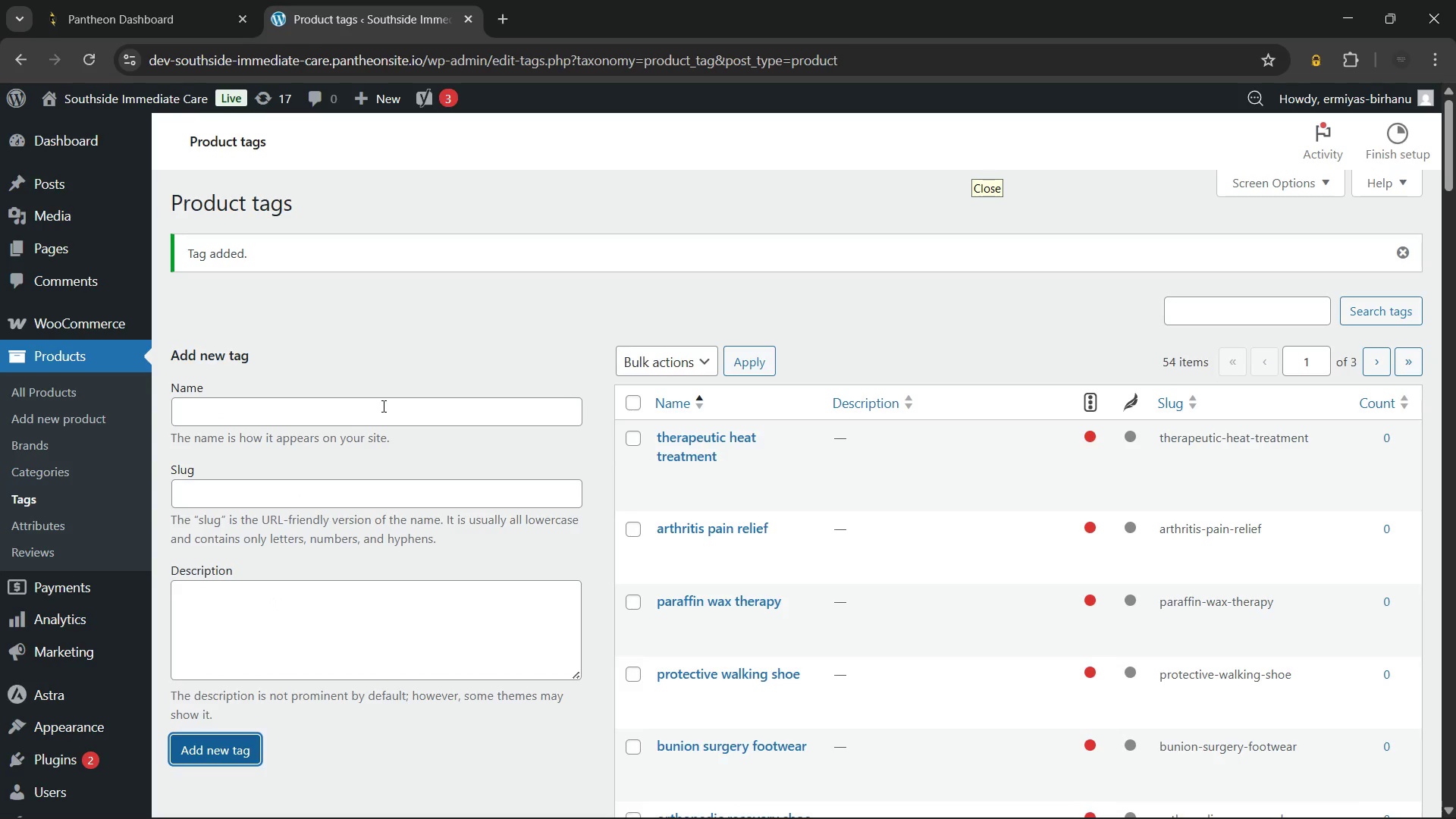 
left_click([382, 406])
 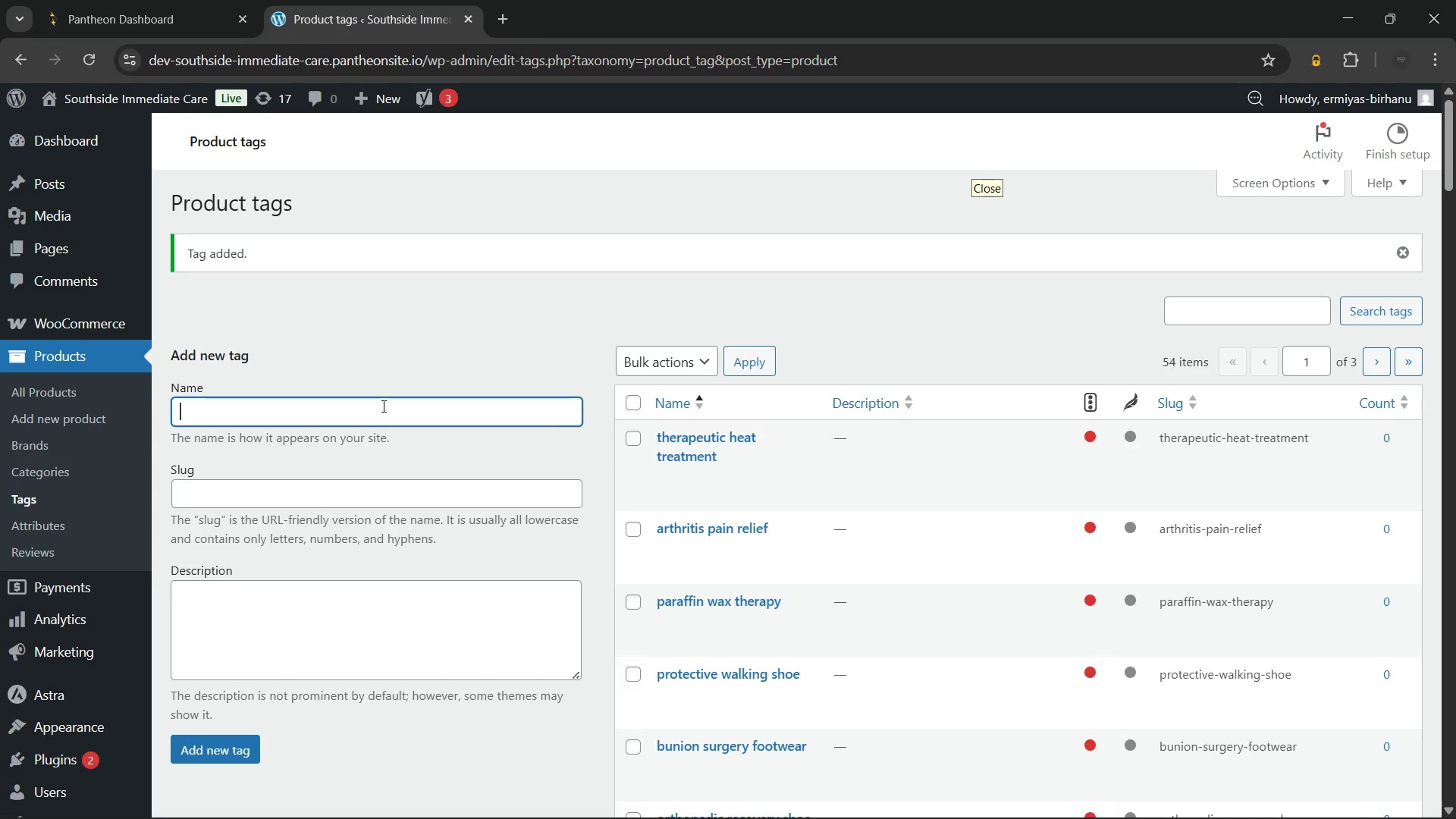 
type(joint stiffness therapy)
 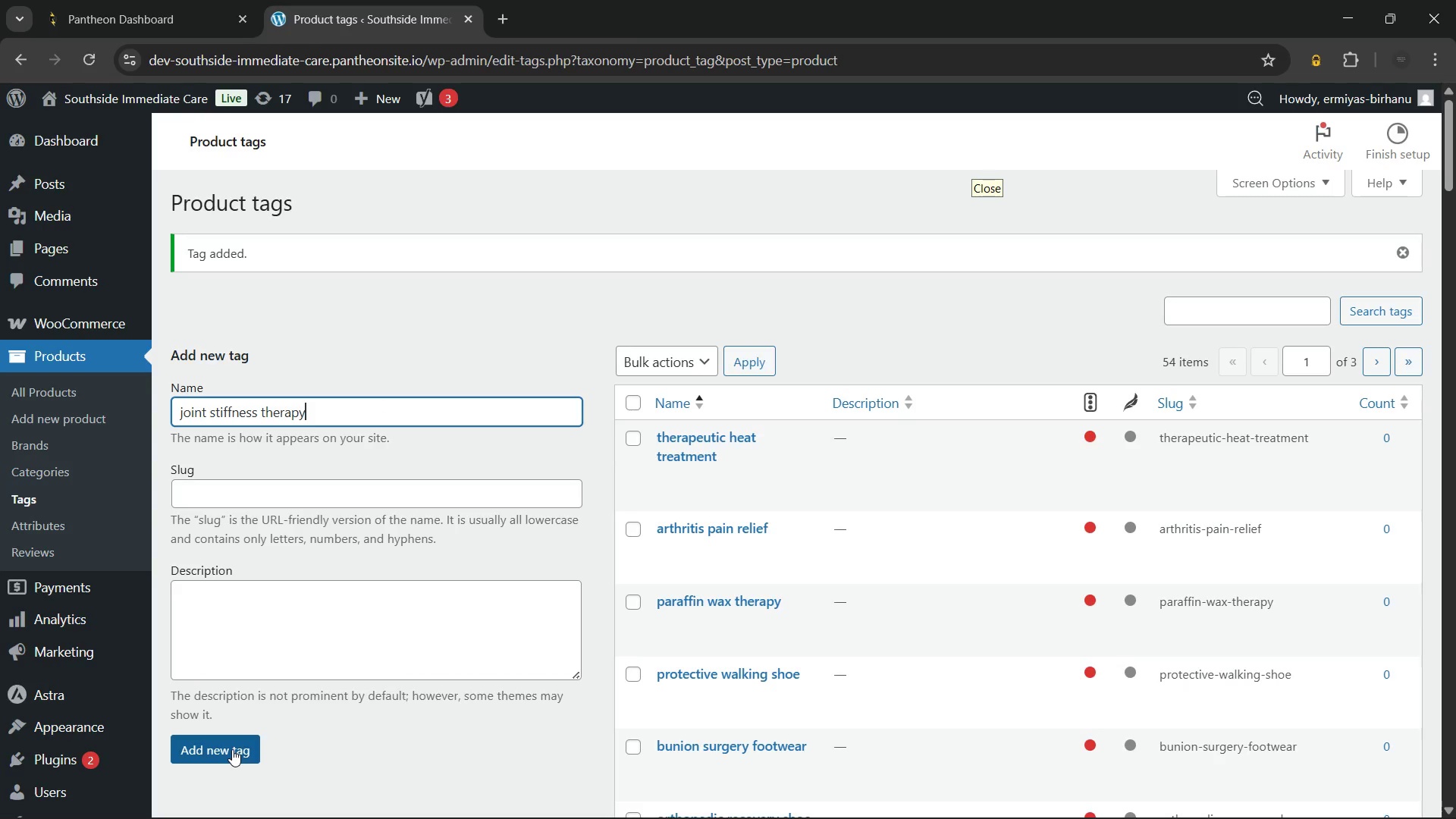 
left_click([232, 749])
 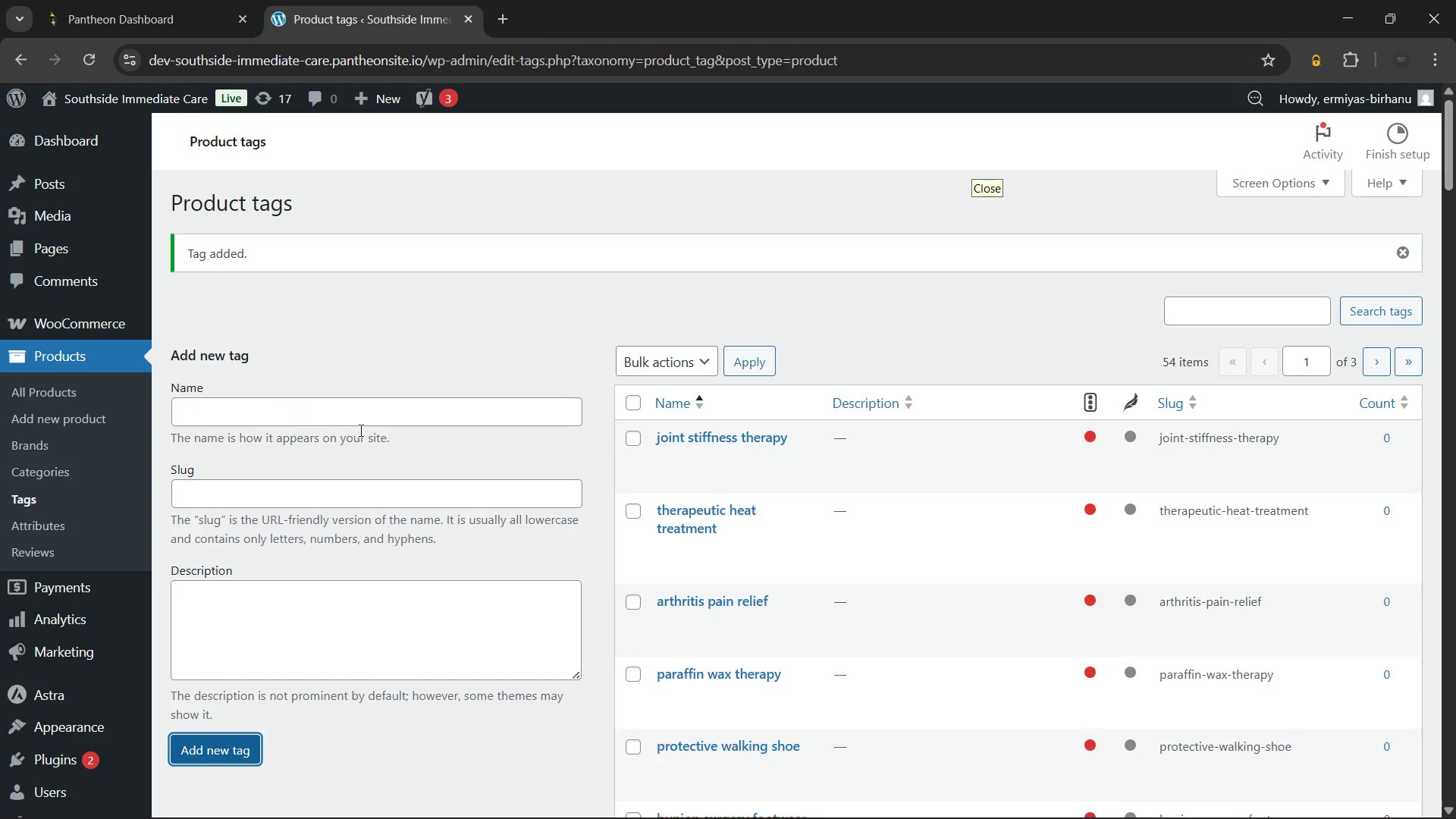 
left_click([363, 416])
 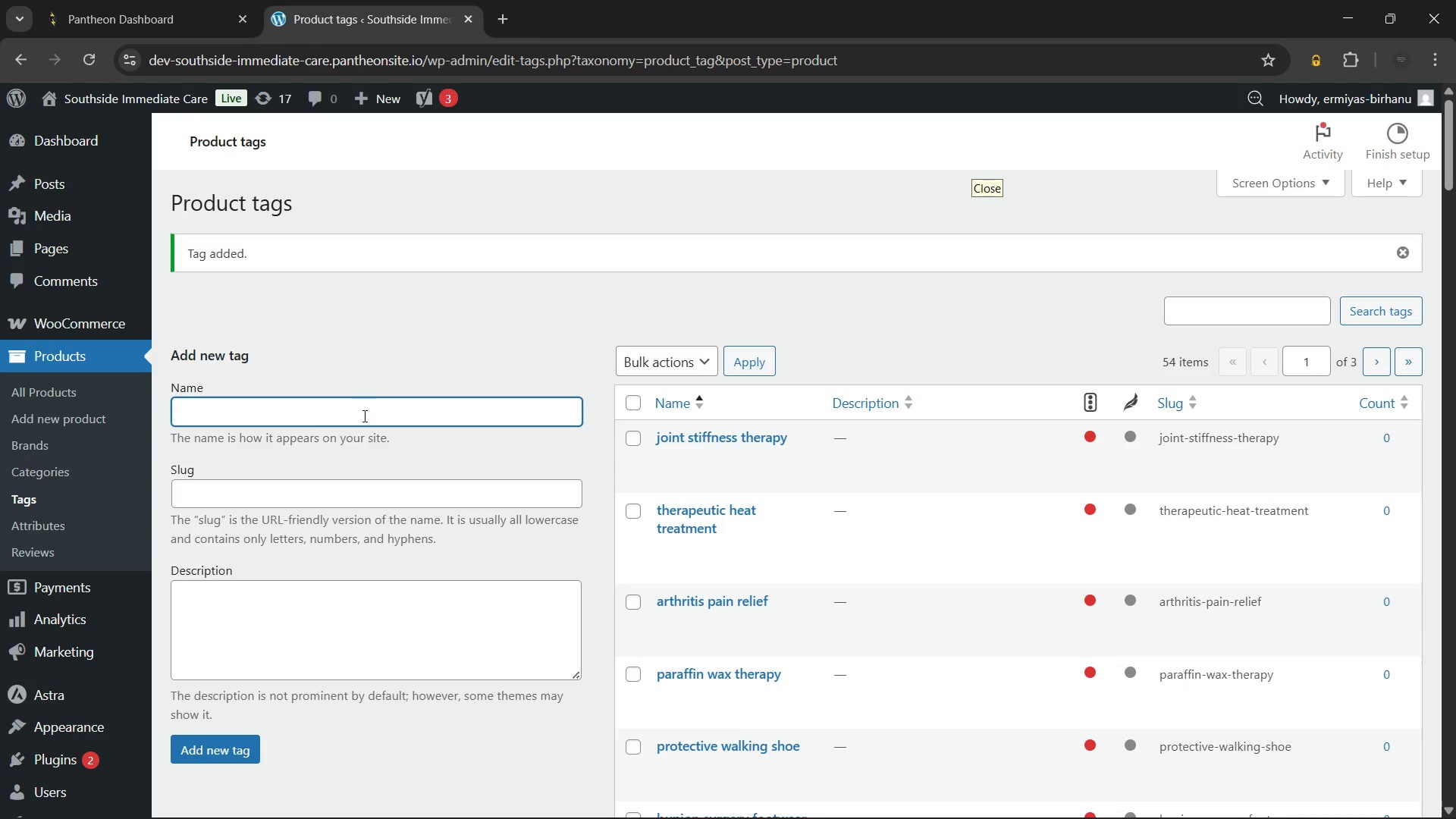 
type(hand and foot therapy)
 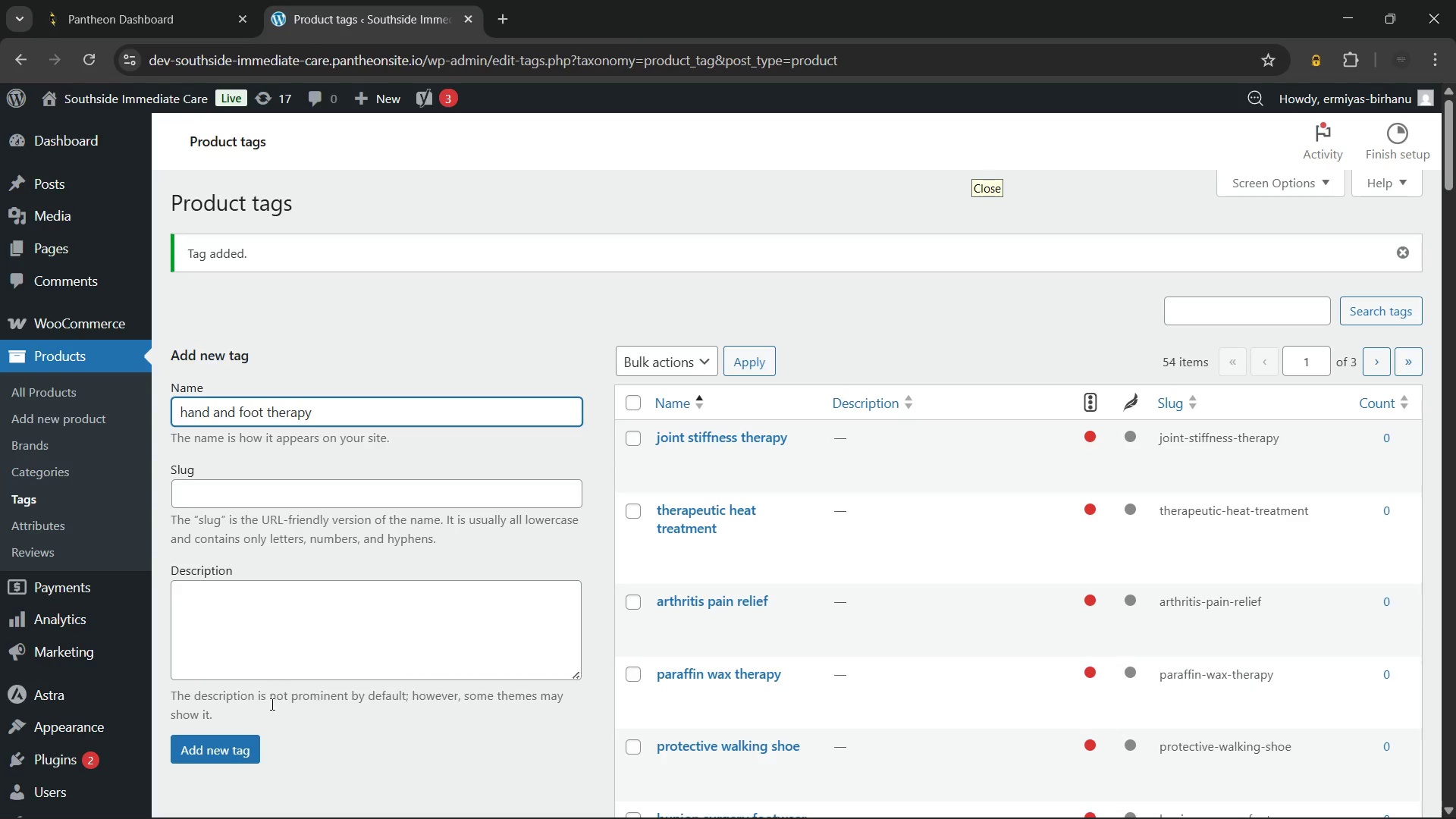 
left_click([233, 748])
 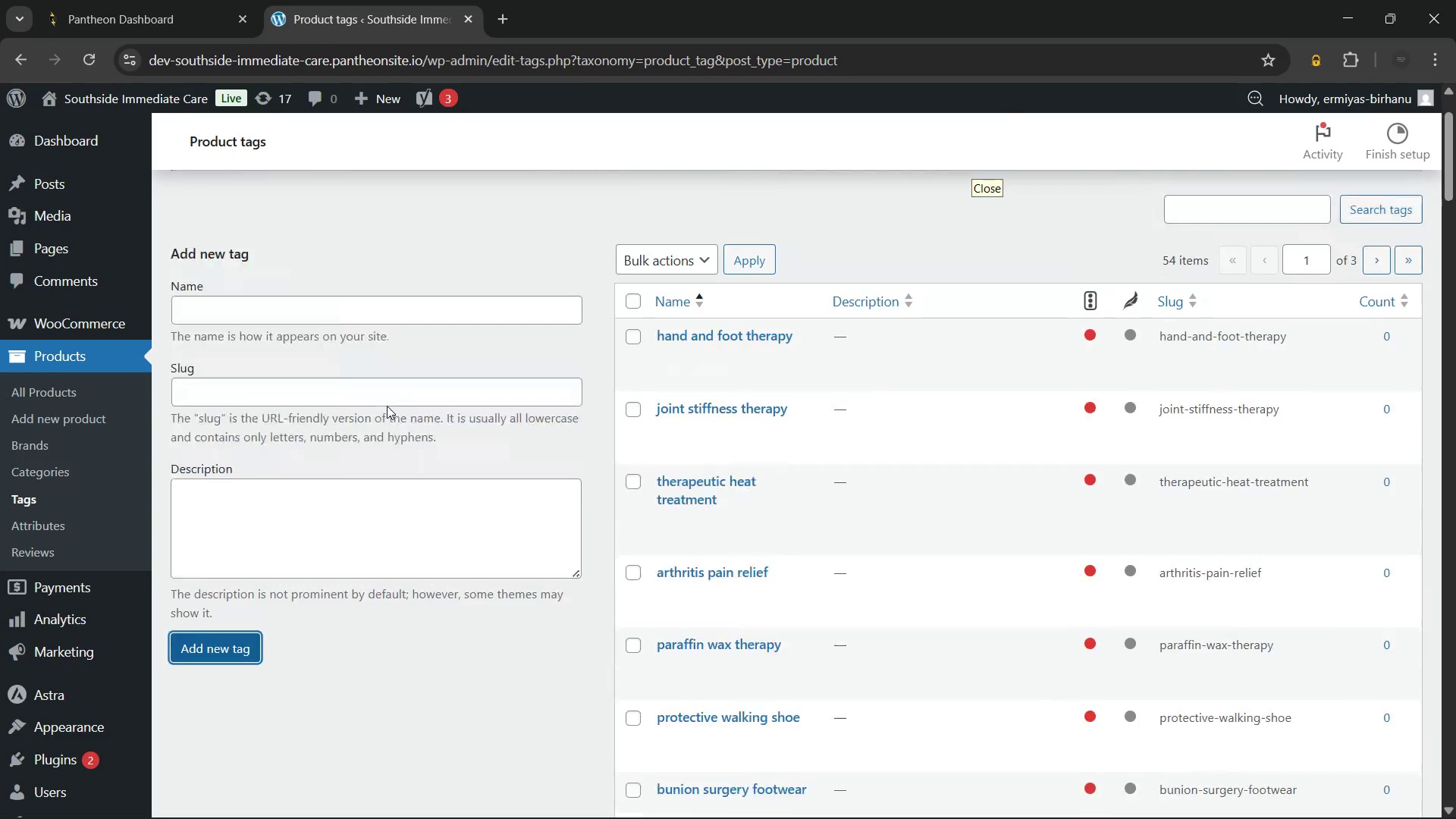 
wait(7.7)
 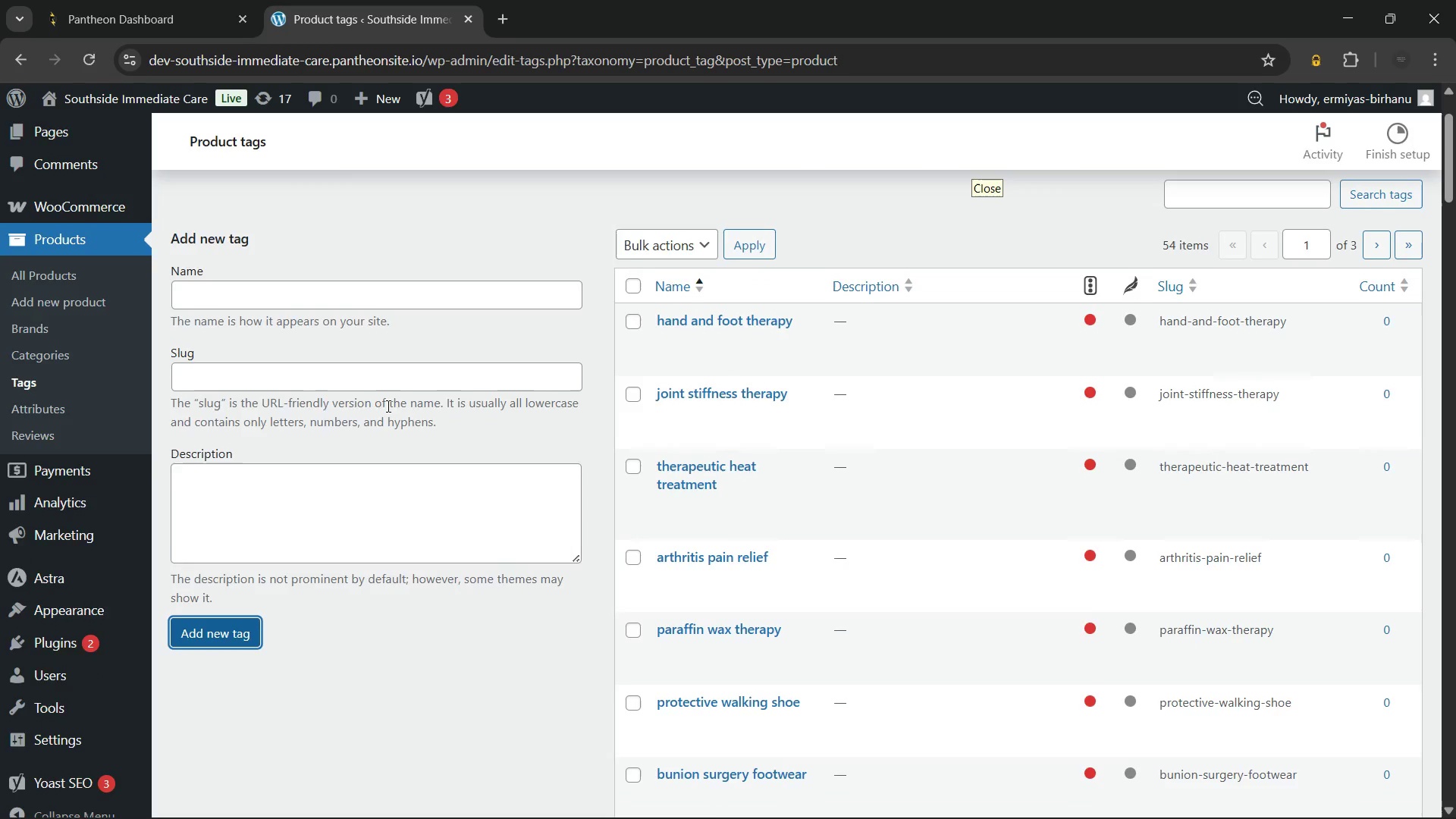 
left_click([80, 397])
 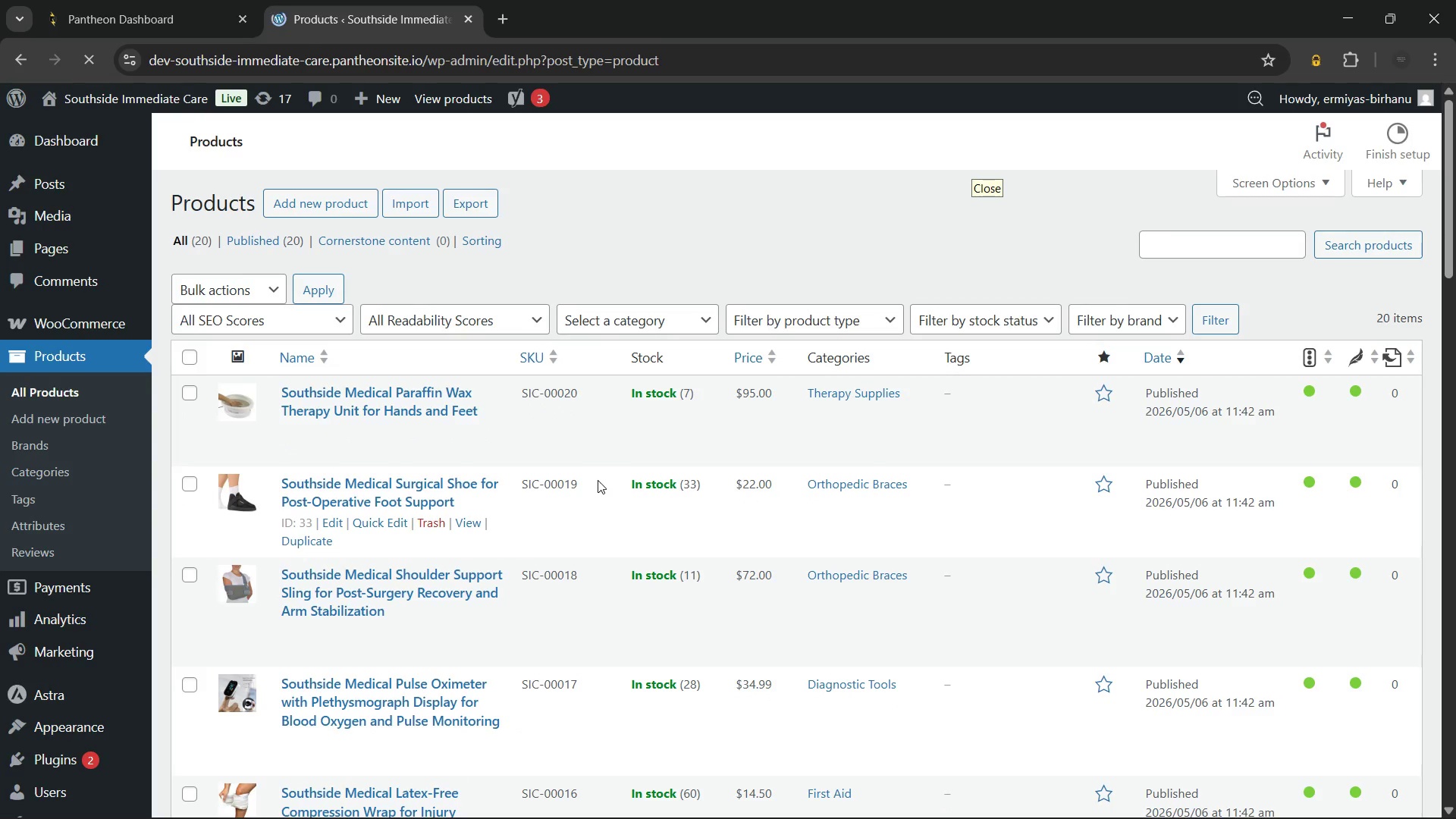 
wait(29.72)
 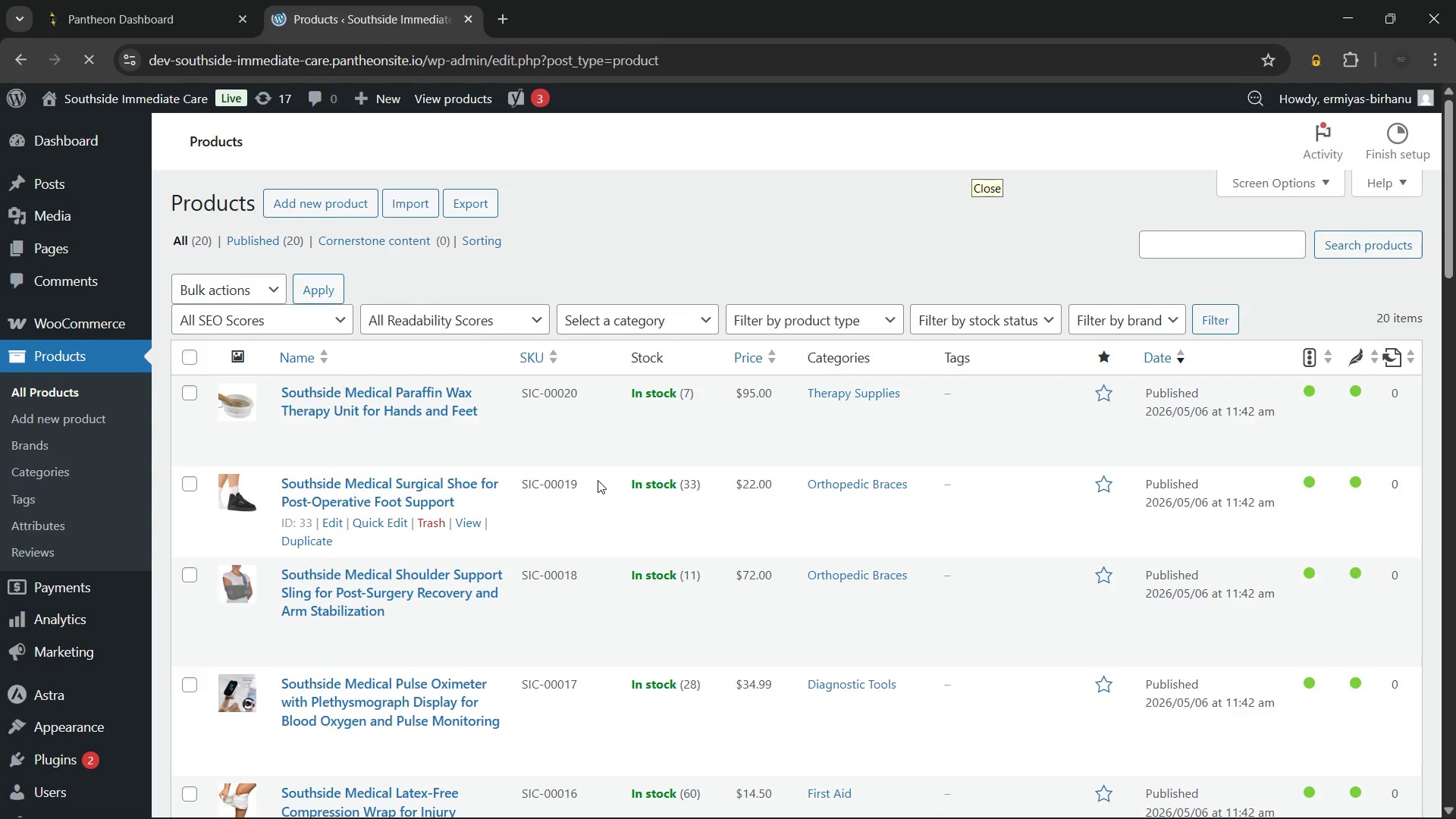 
left_click([389, 425])
 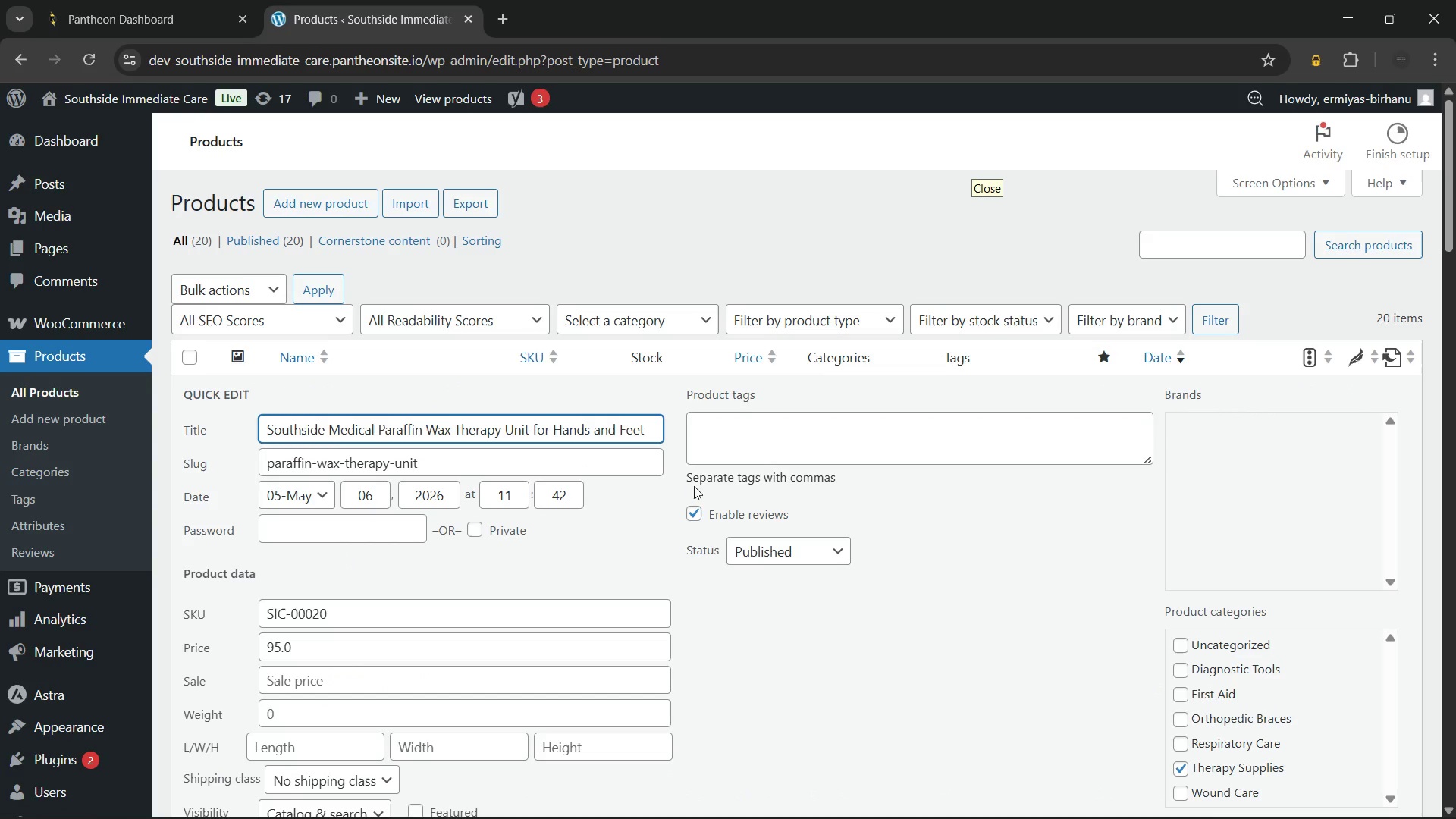 
scroll: coordinate [694, 486], scroll_direction: none, amount: 0.0
 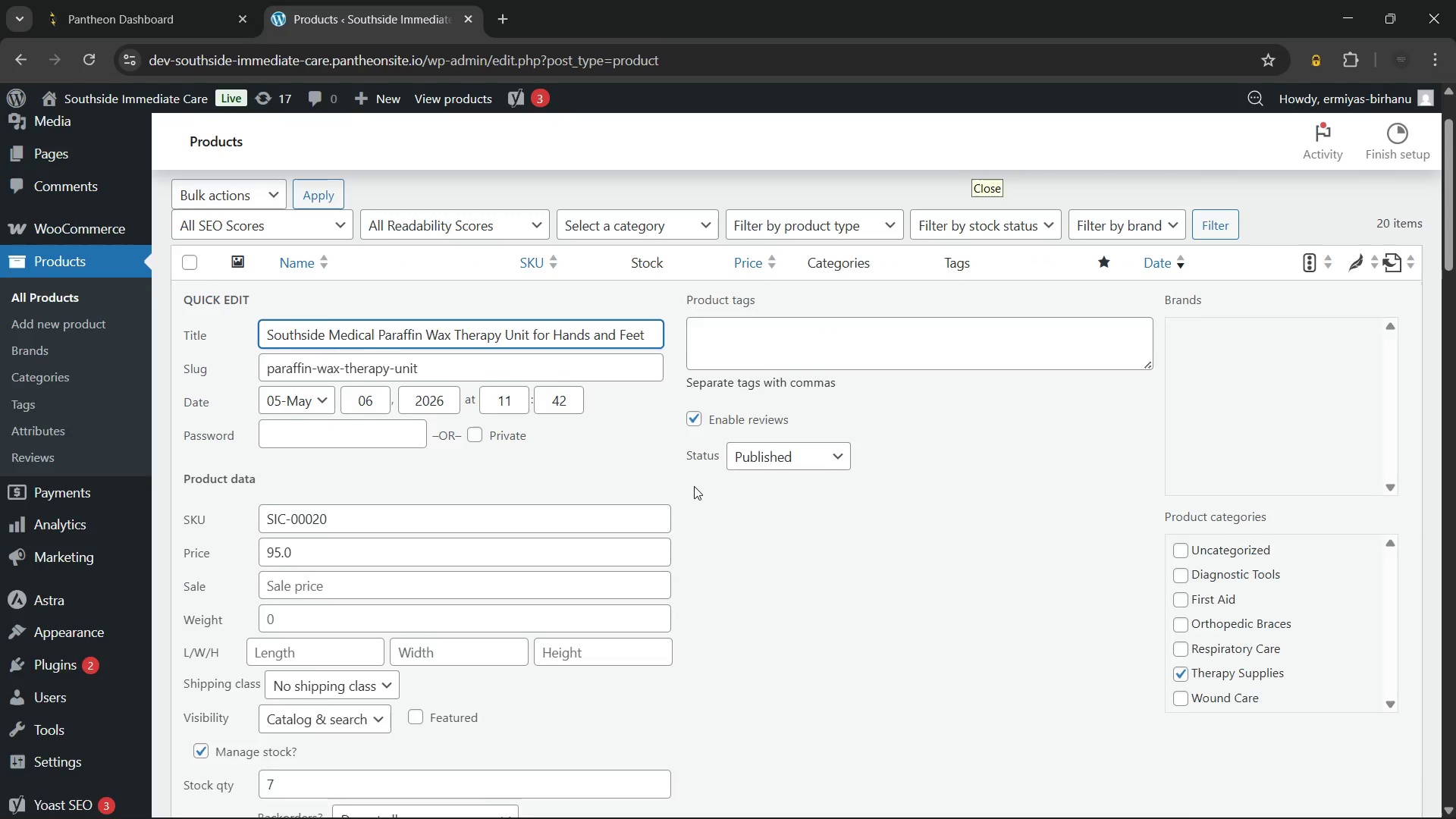 
scroll: coordinate [844, 486], scroll_direction: down, amount: 2.0
 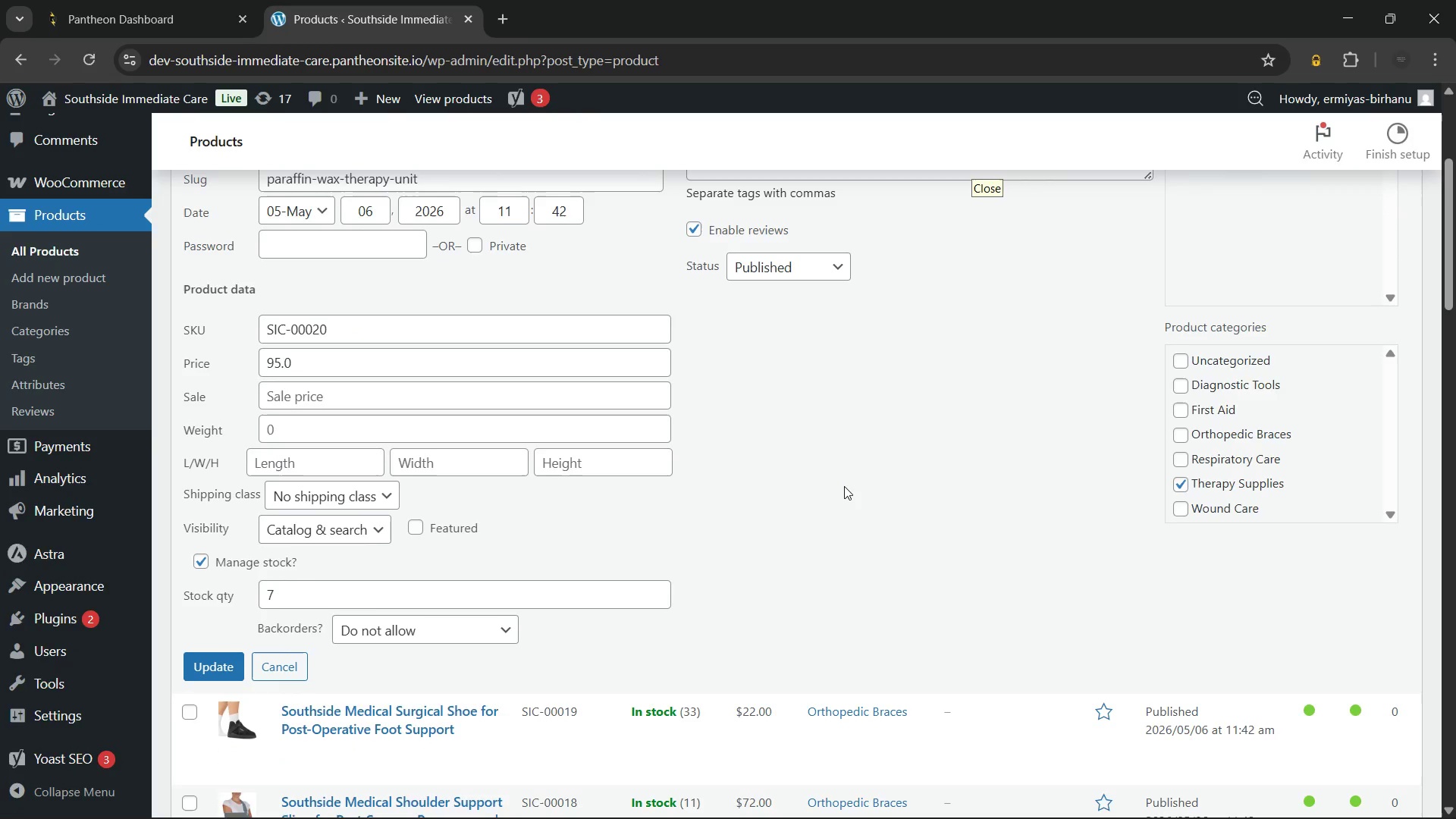 
scroll: coordinate [844, 486], scroll_direction: up, amount: 1.0
 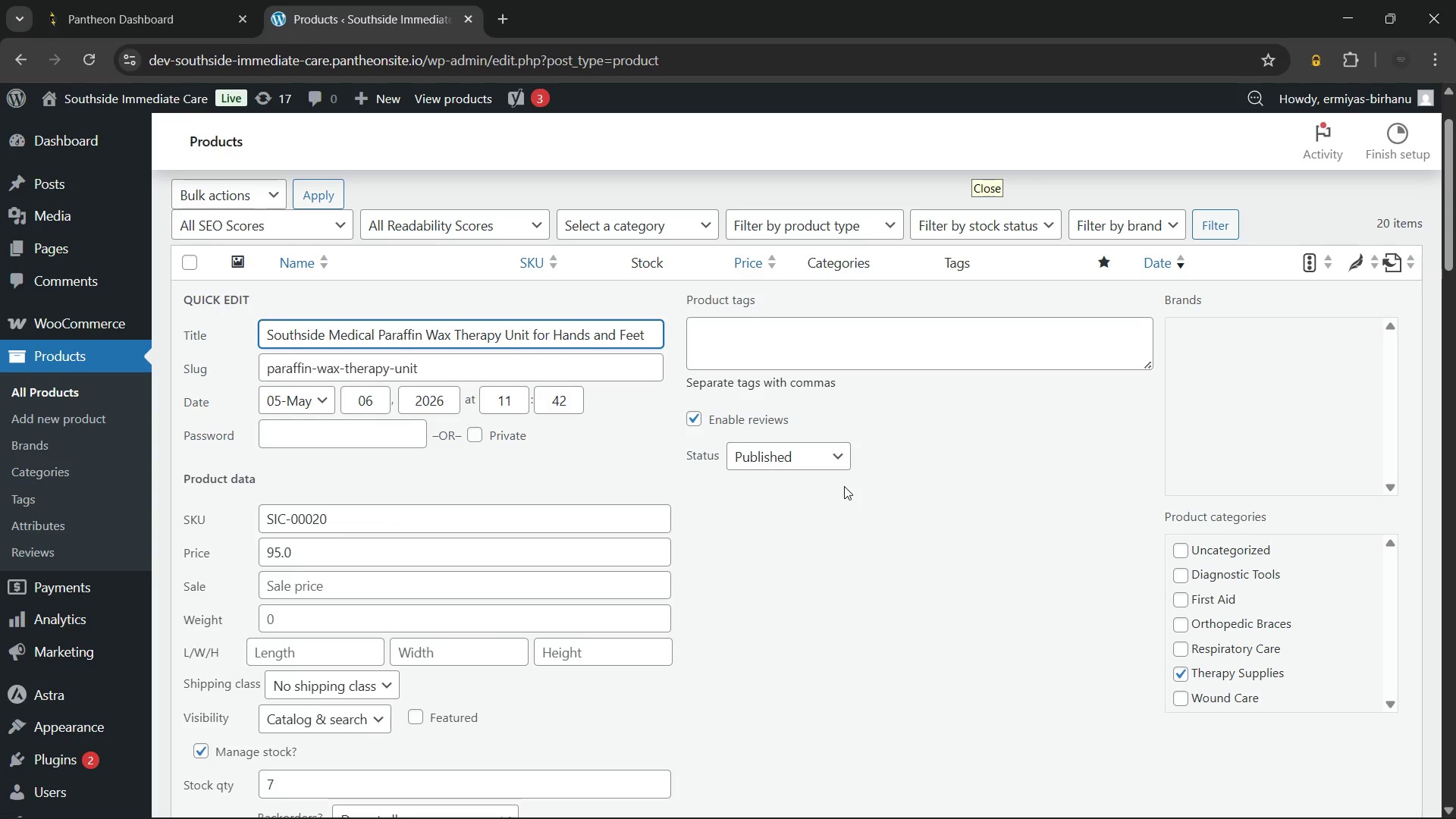 
wait(6.89)
 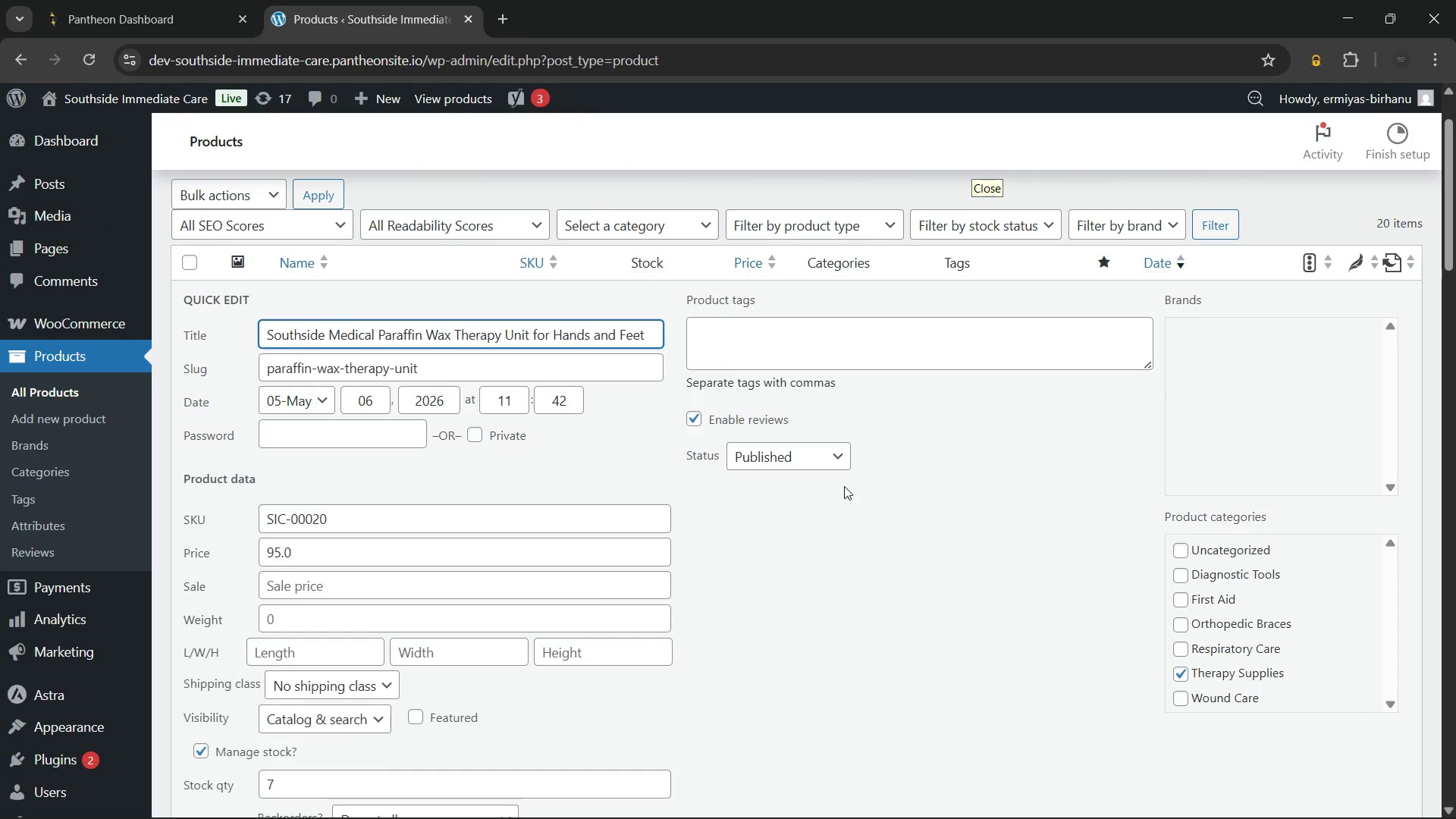 
scroll: coordinate [748, 560], scroll_direction: down, amount: 2.0
 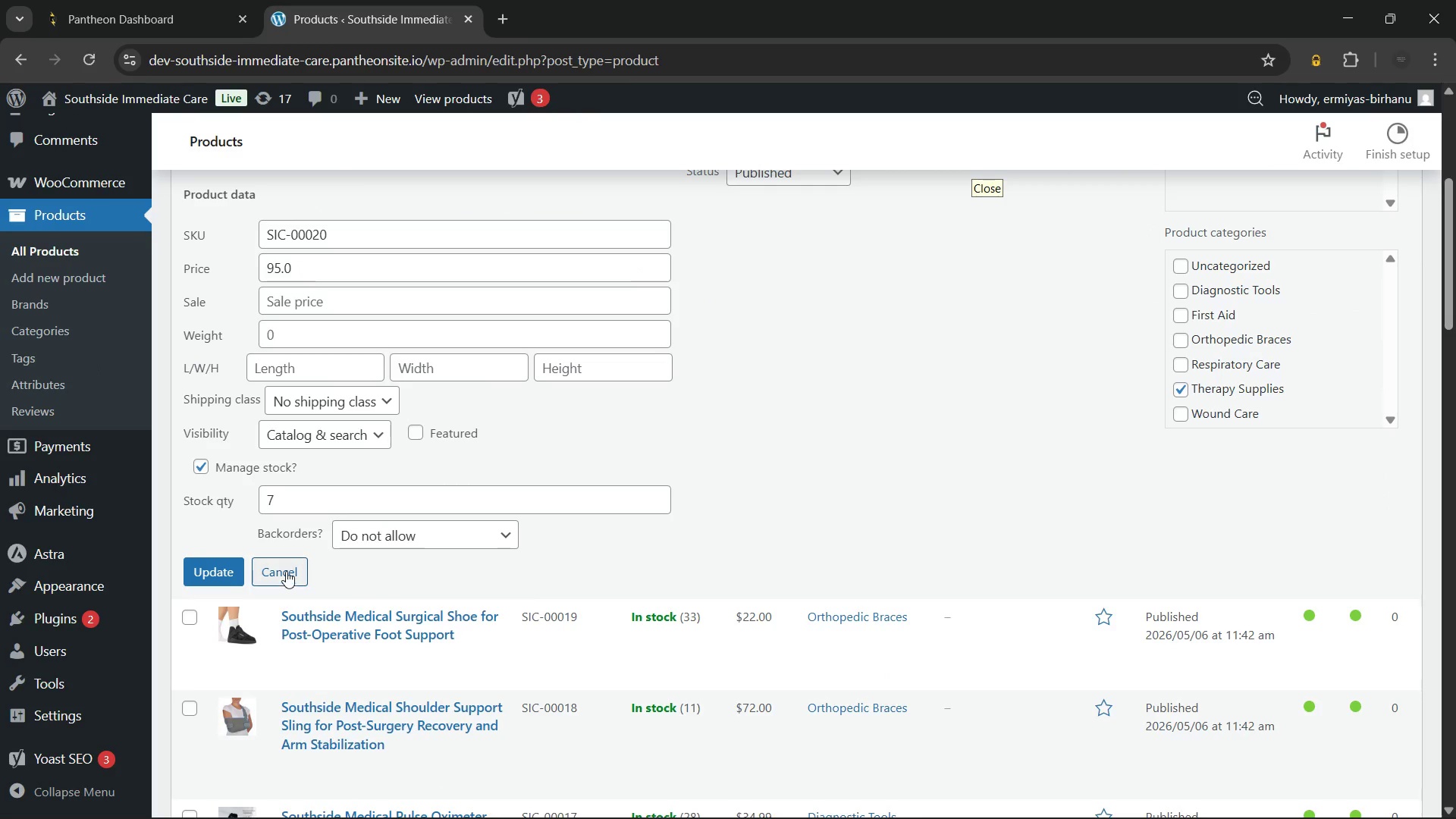 
left_click([286, 570])
 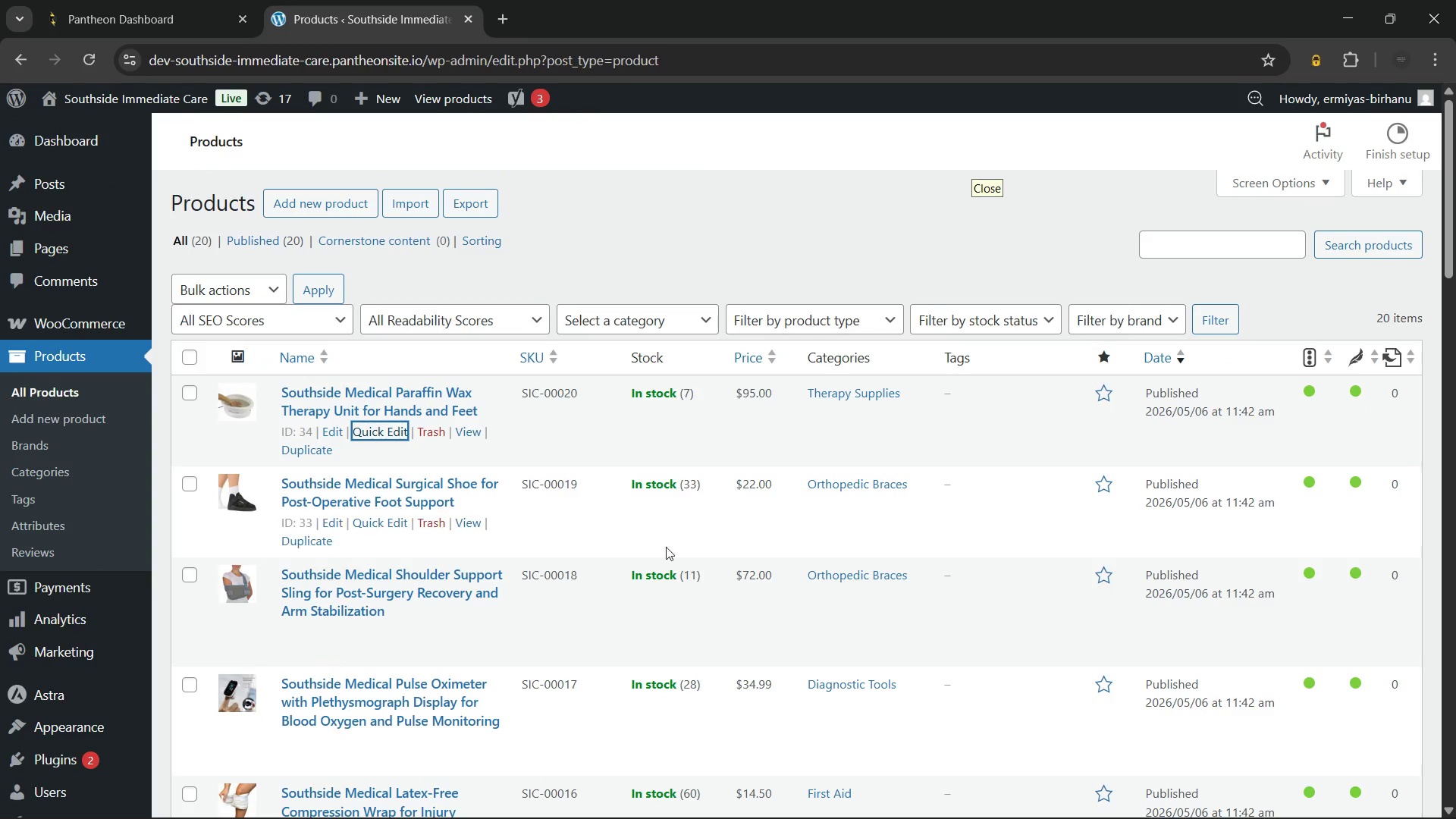 
scroll: coordinate [591, 510], scroll_direction: up, amount: 1.0
 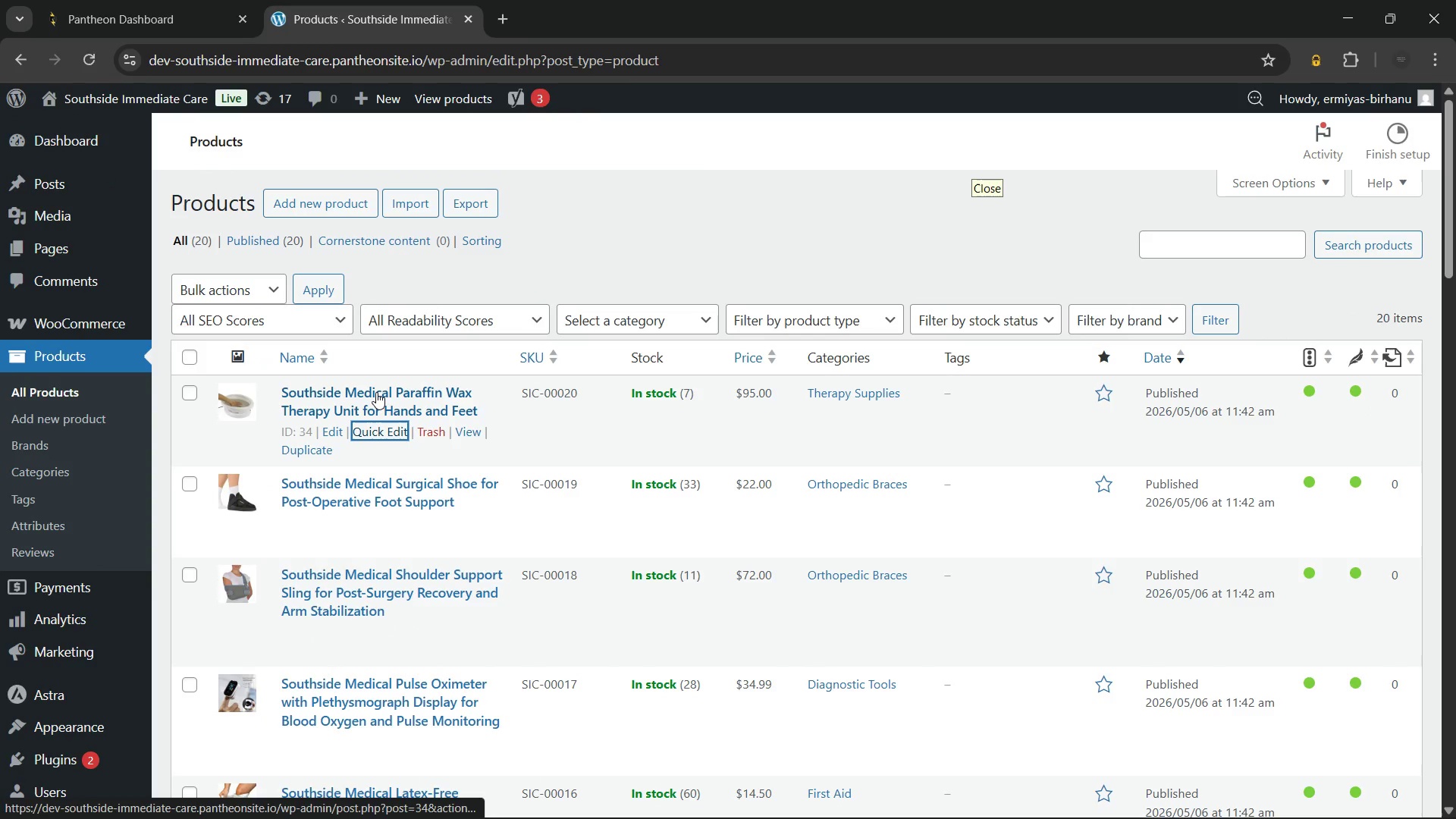 
left_click([376, 392])
 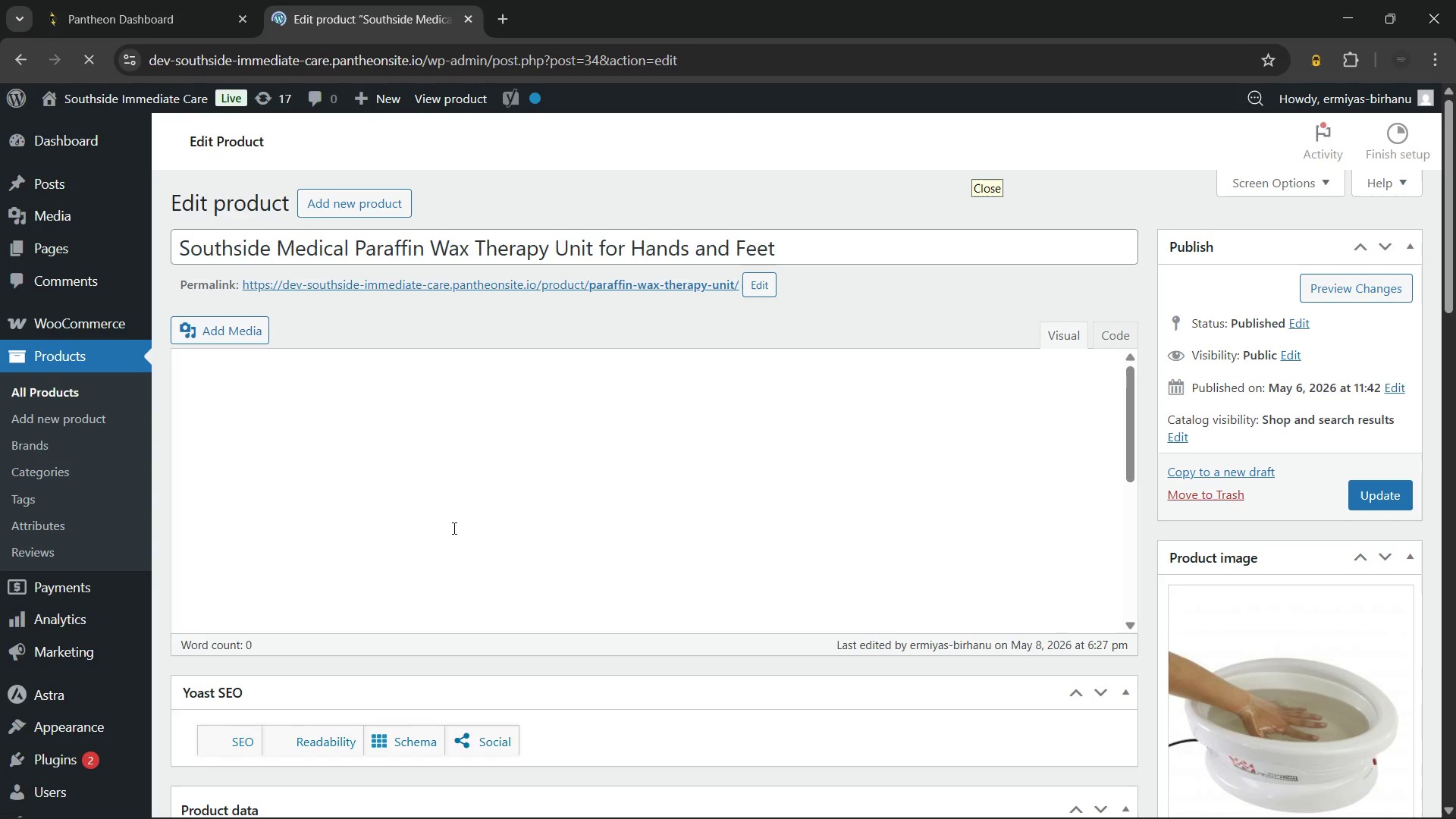 
wait(68.59)
 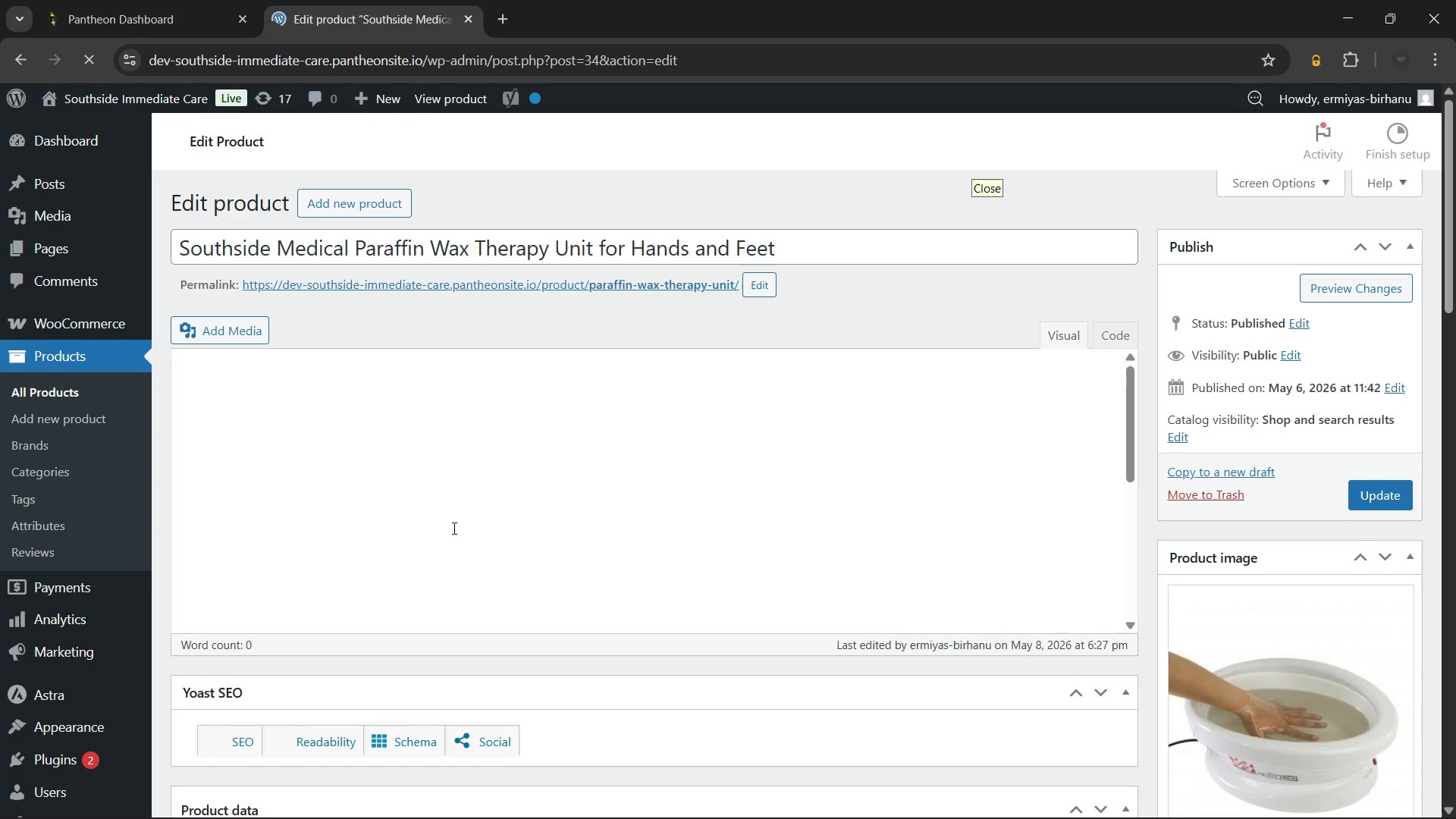 
scroll: coordinate [1212, 538], scroll_direction: down, amount: 7.0
 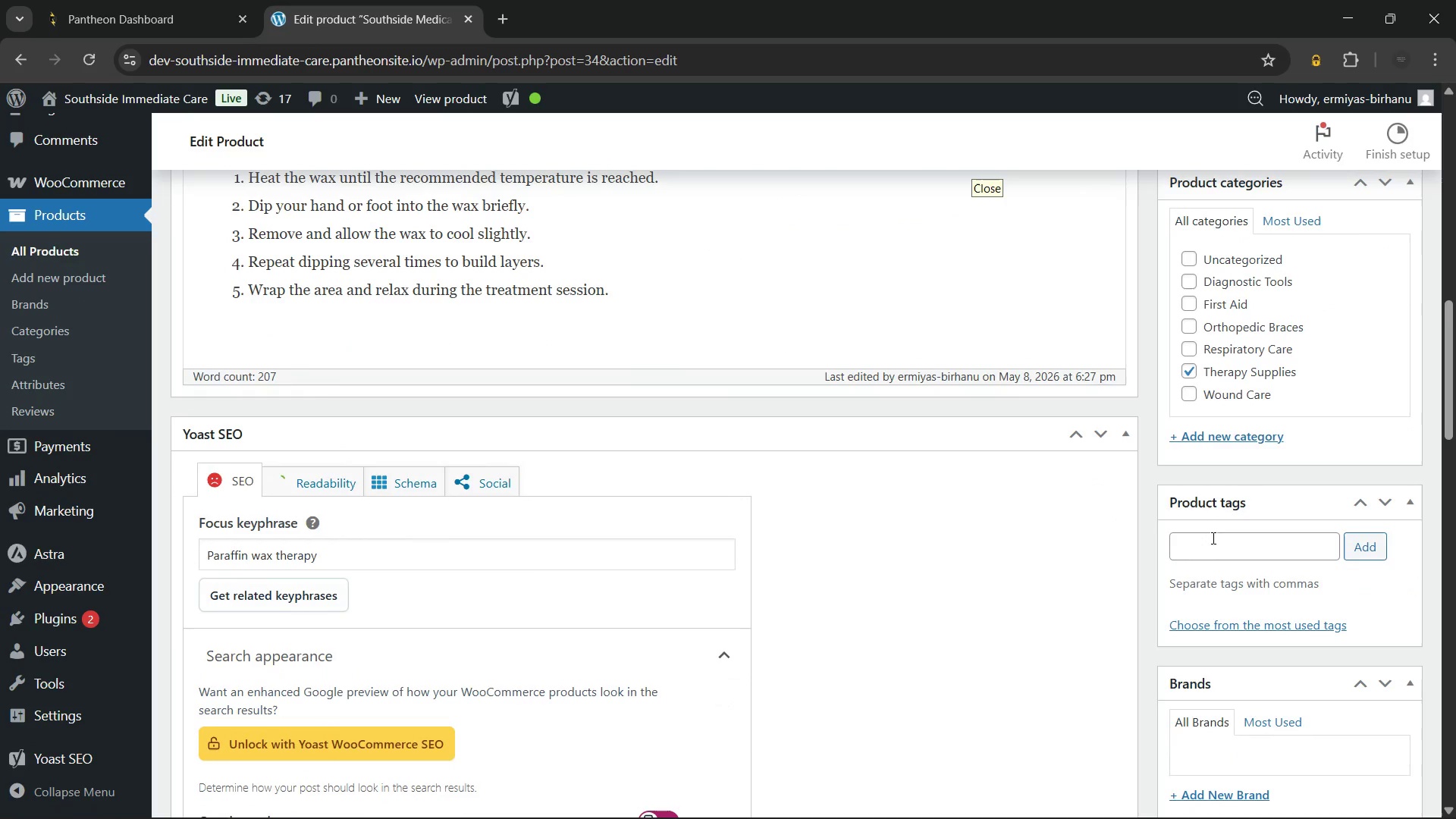 
left_click([1200, 549])
 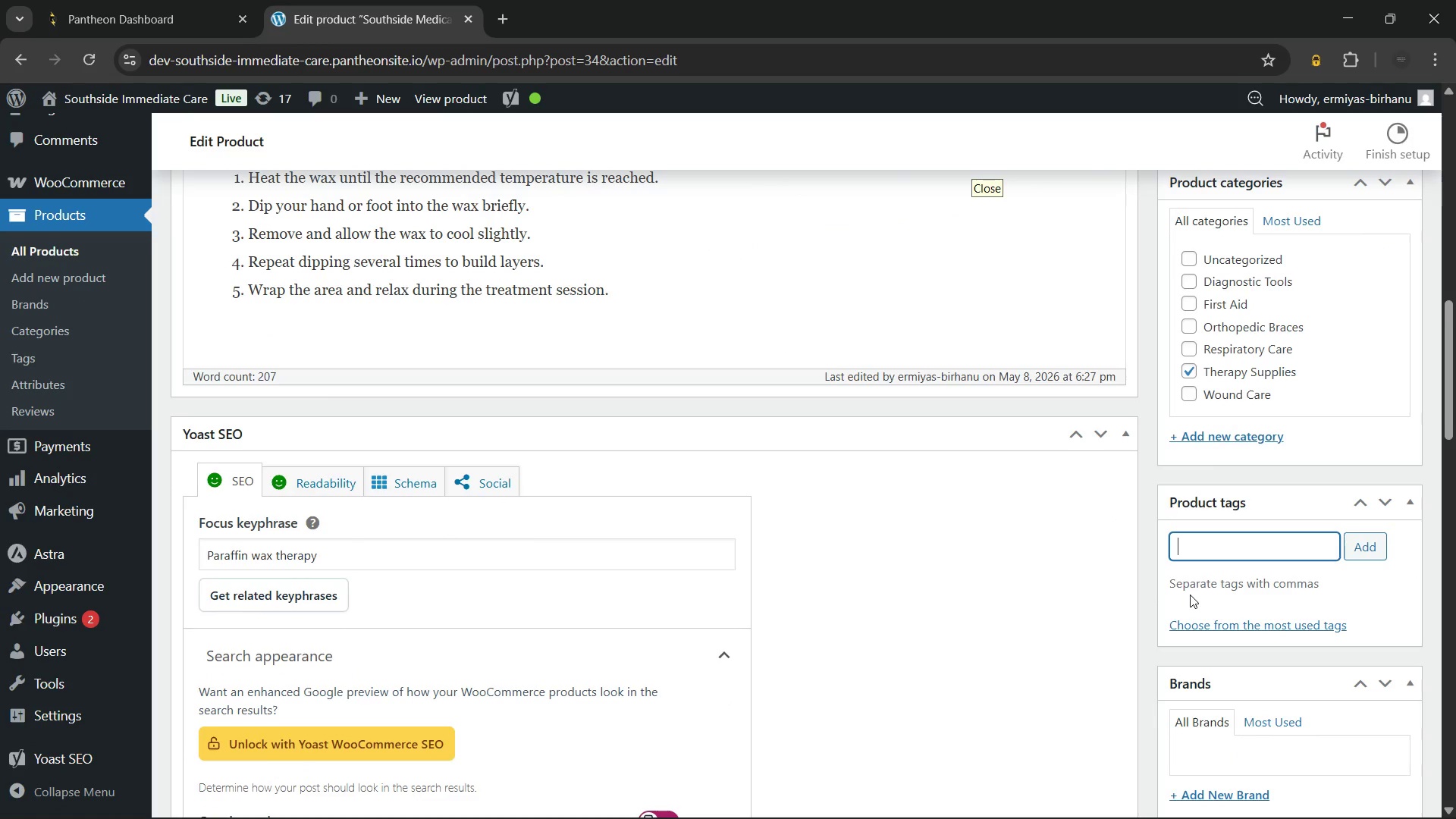 
wait(10.61)
 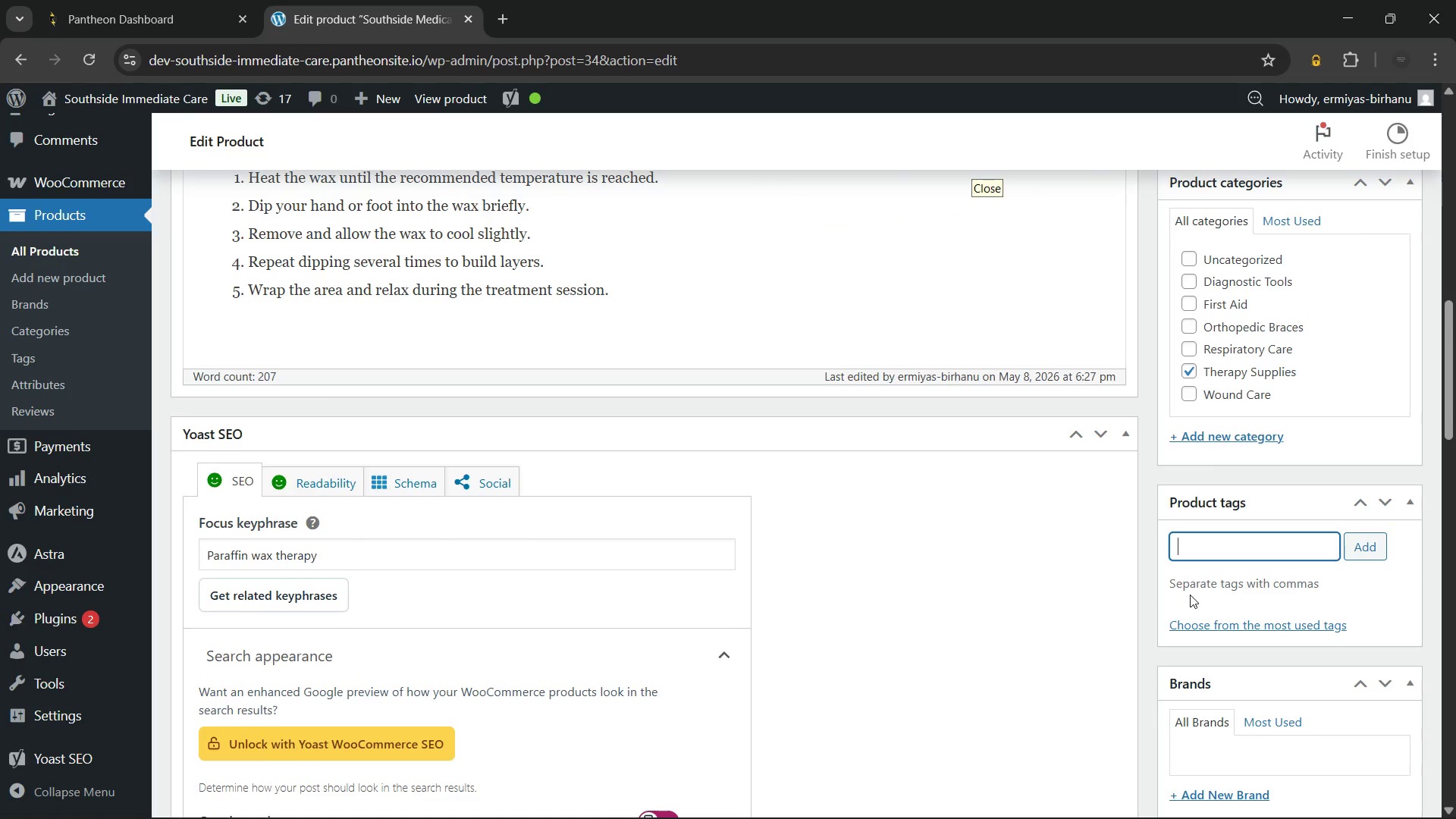 
type(par)
 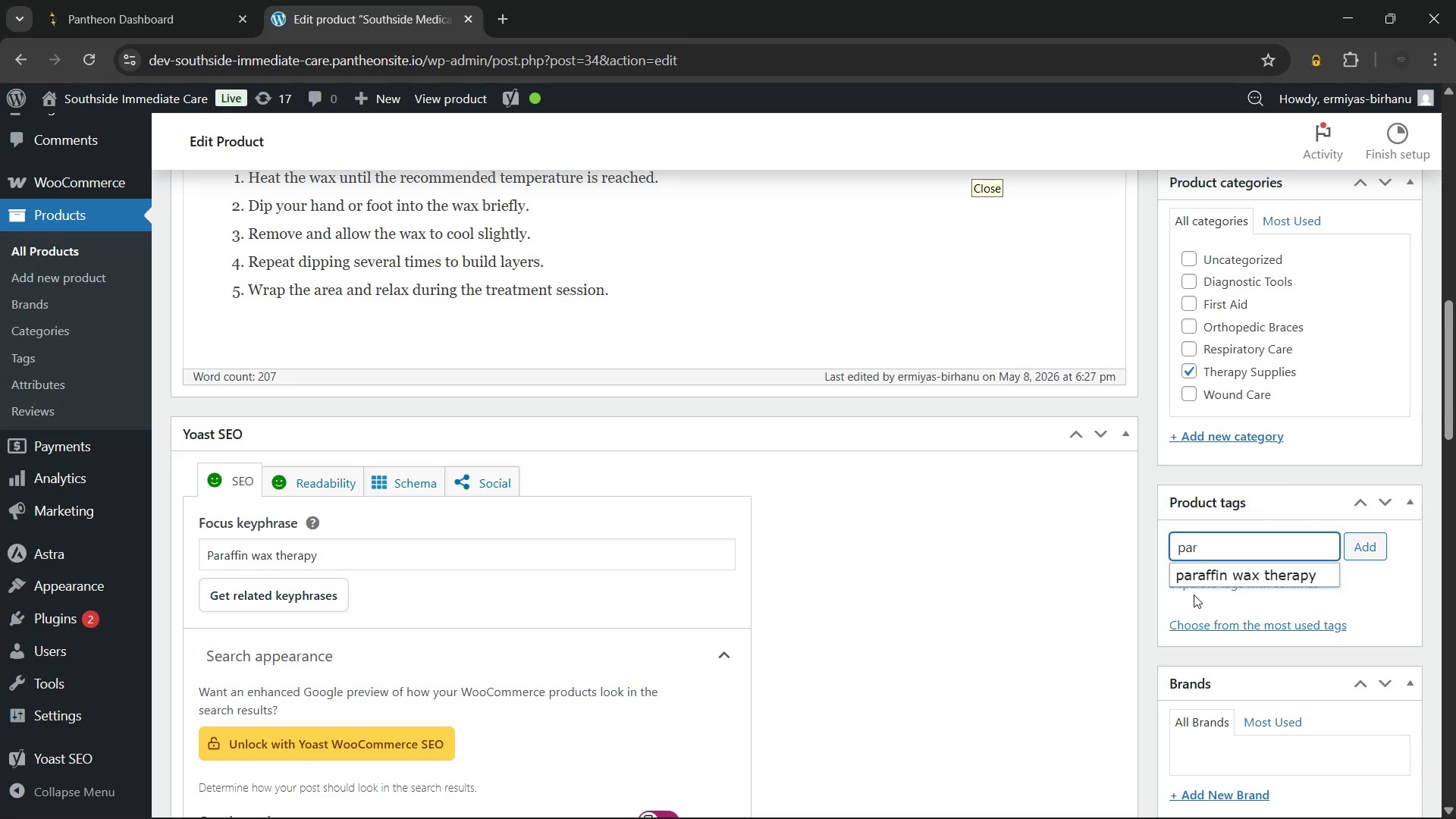 
left_click([1213, 575])
 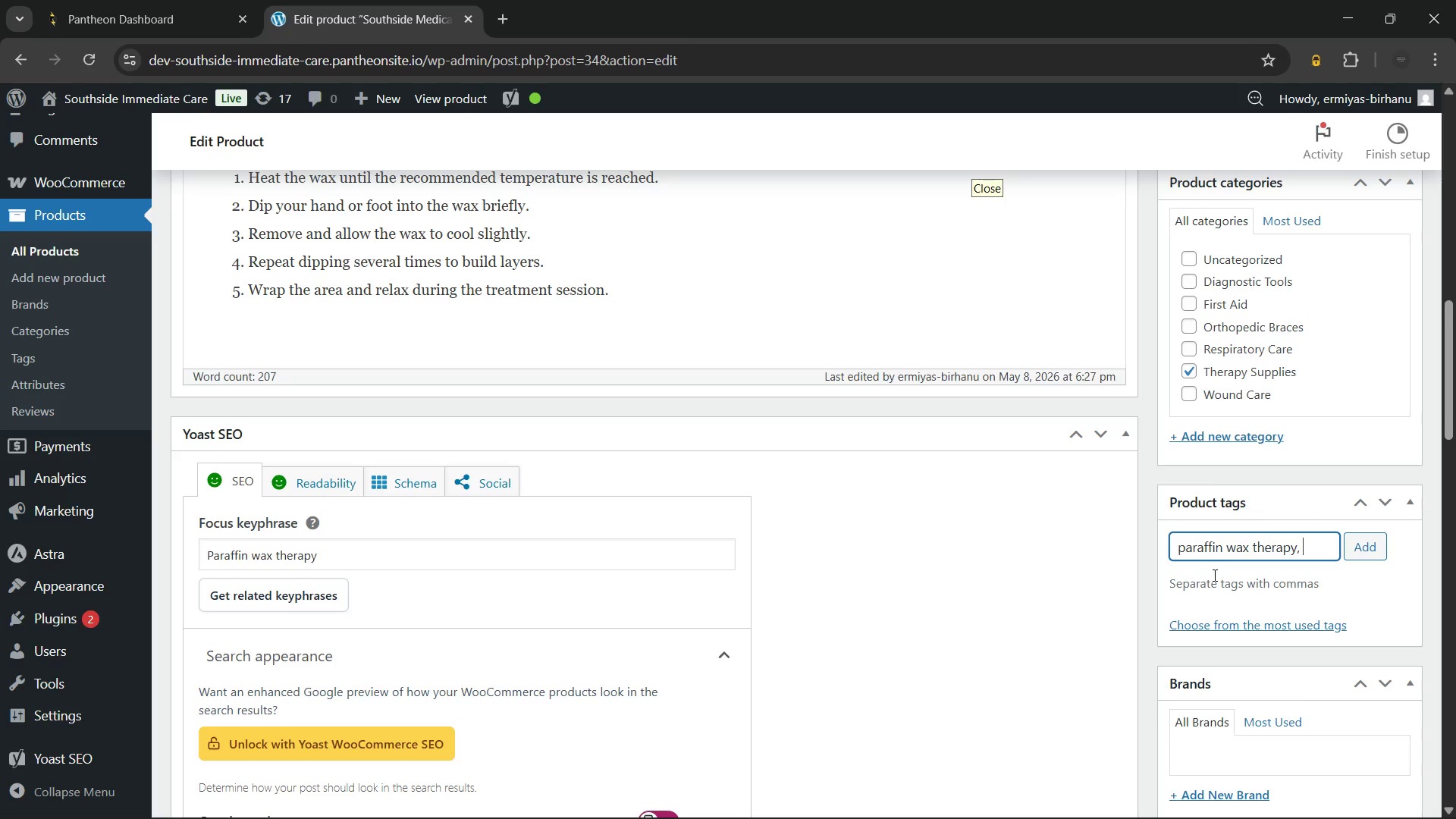 
type(arthr)
 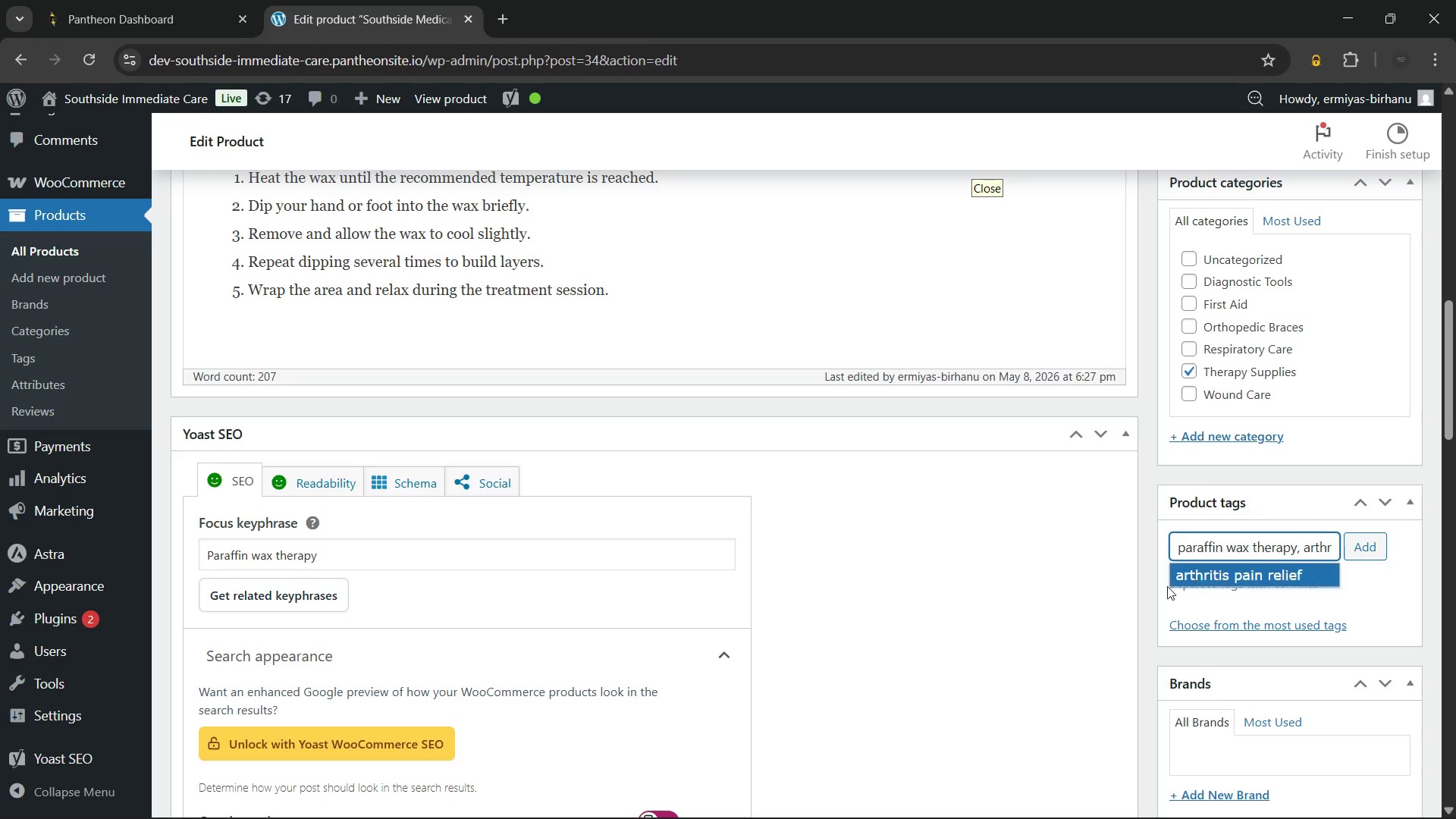 
left_click([1211, 570])
 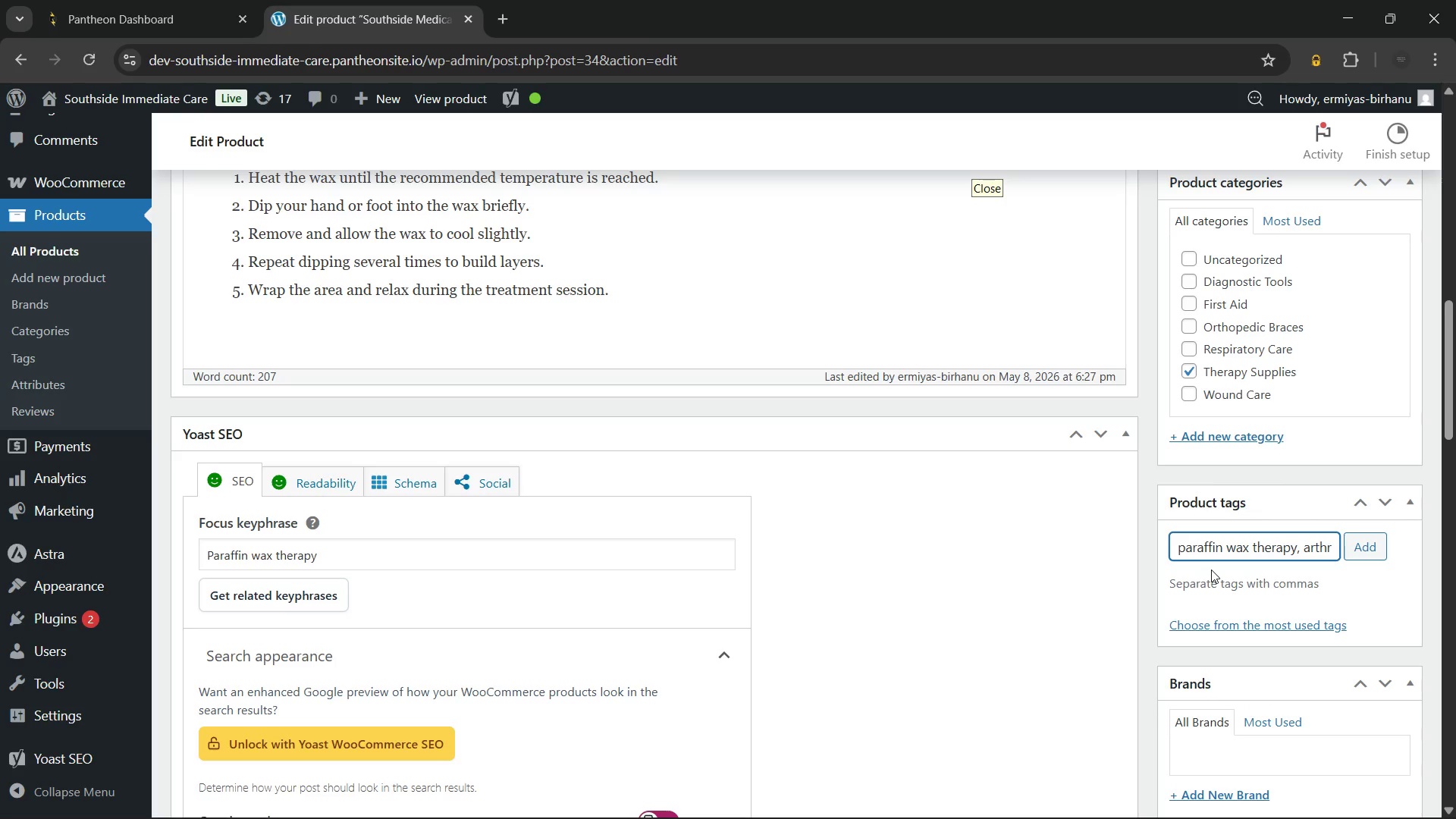 
type(thera)
 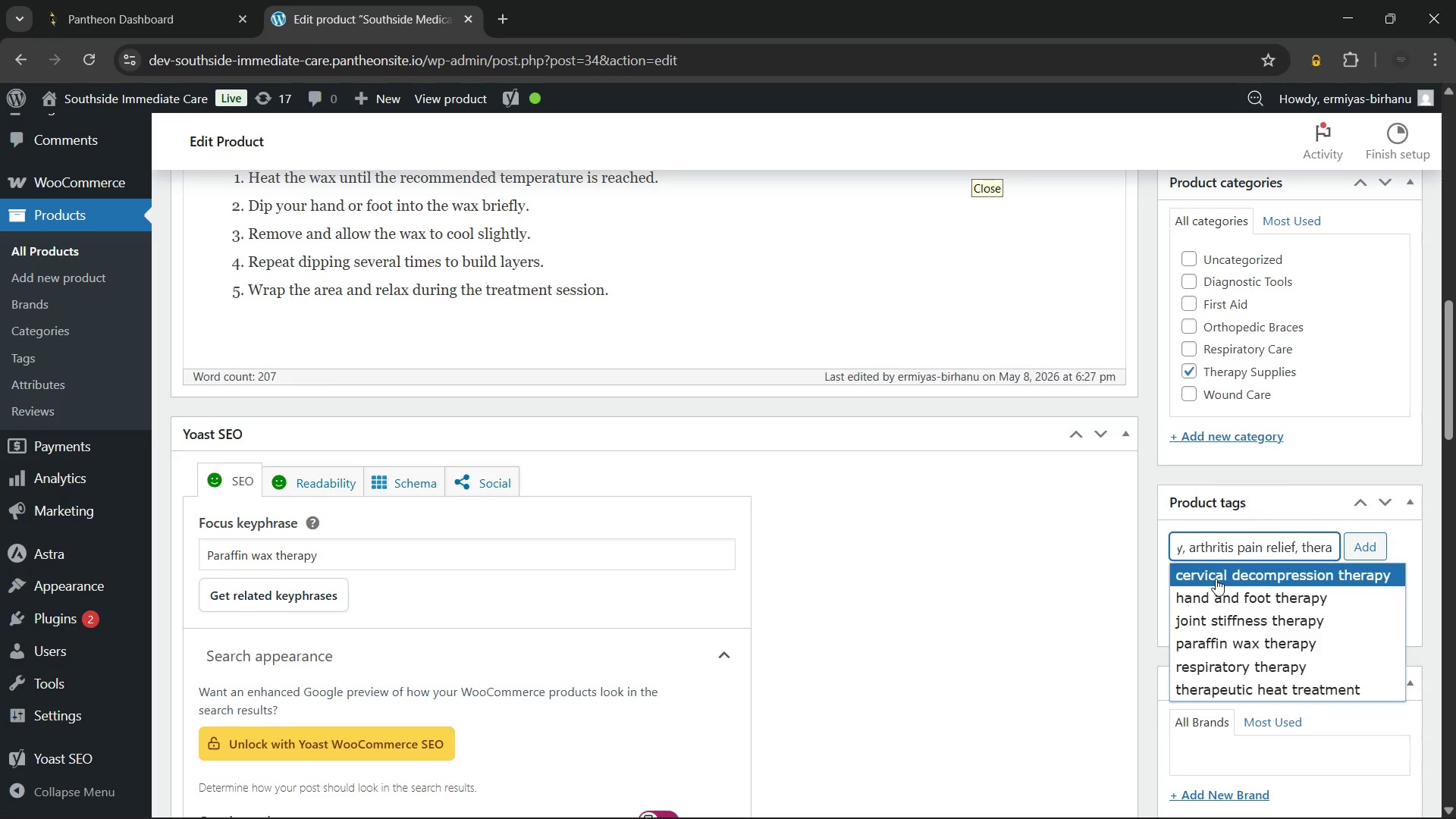 
wait(6.66)
 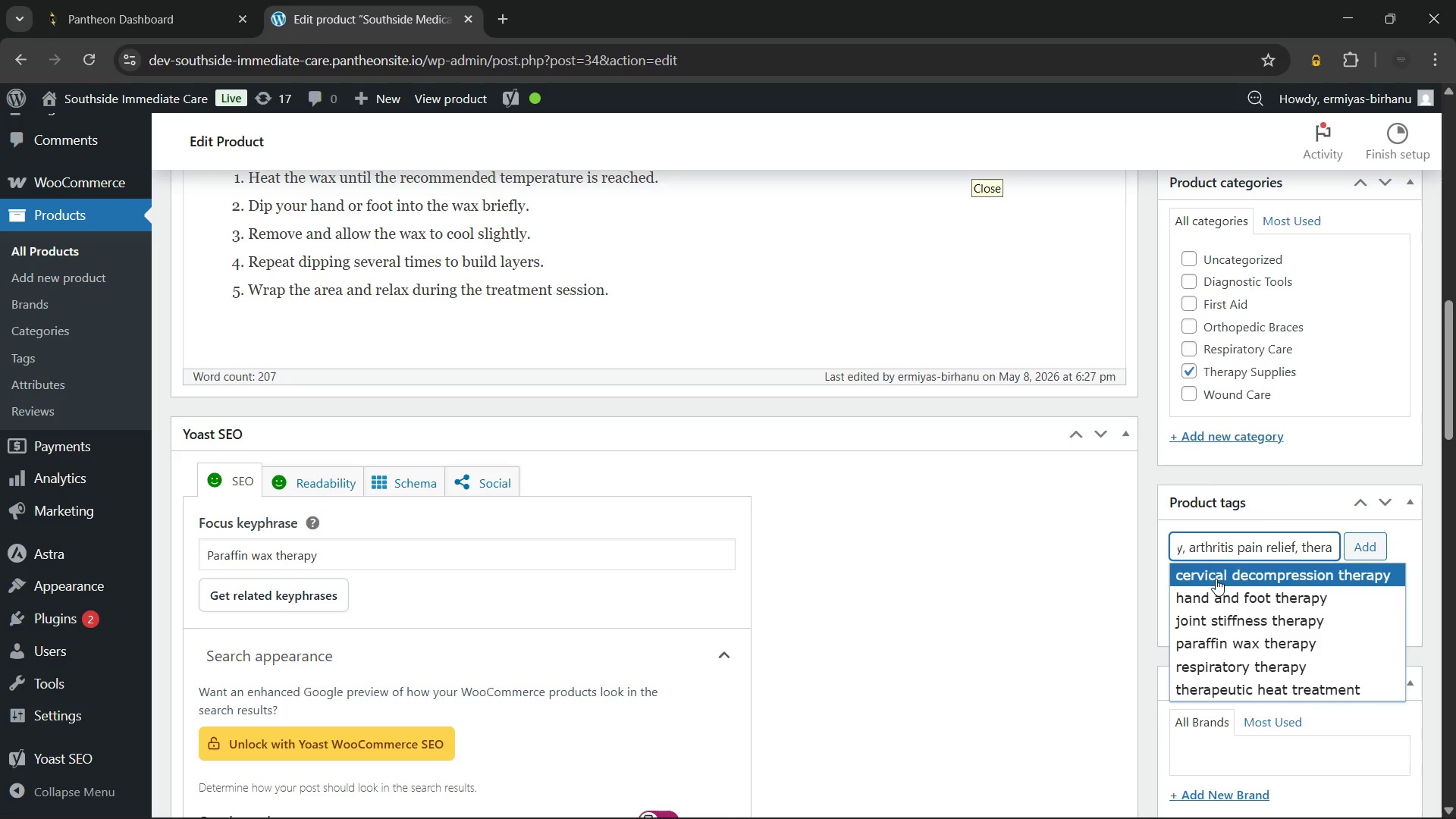 
left_click([1241, 691])
 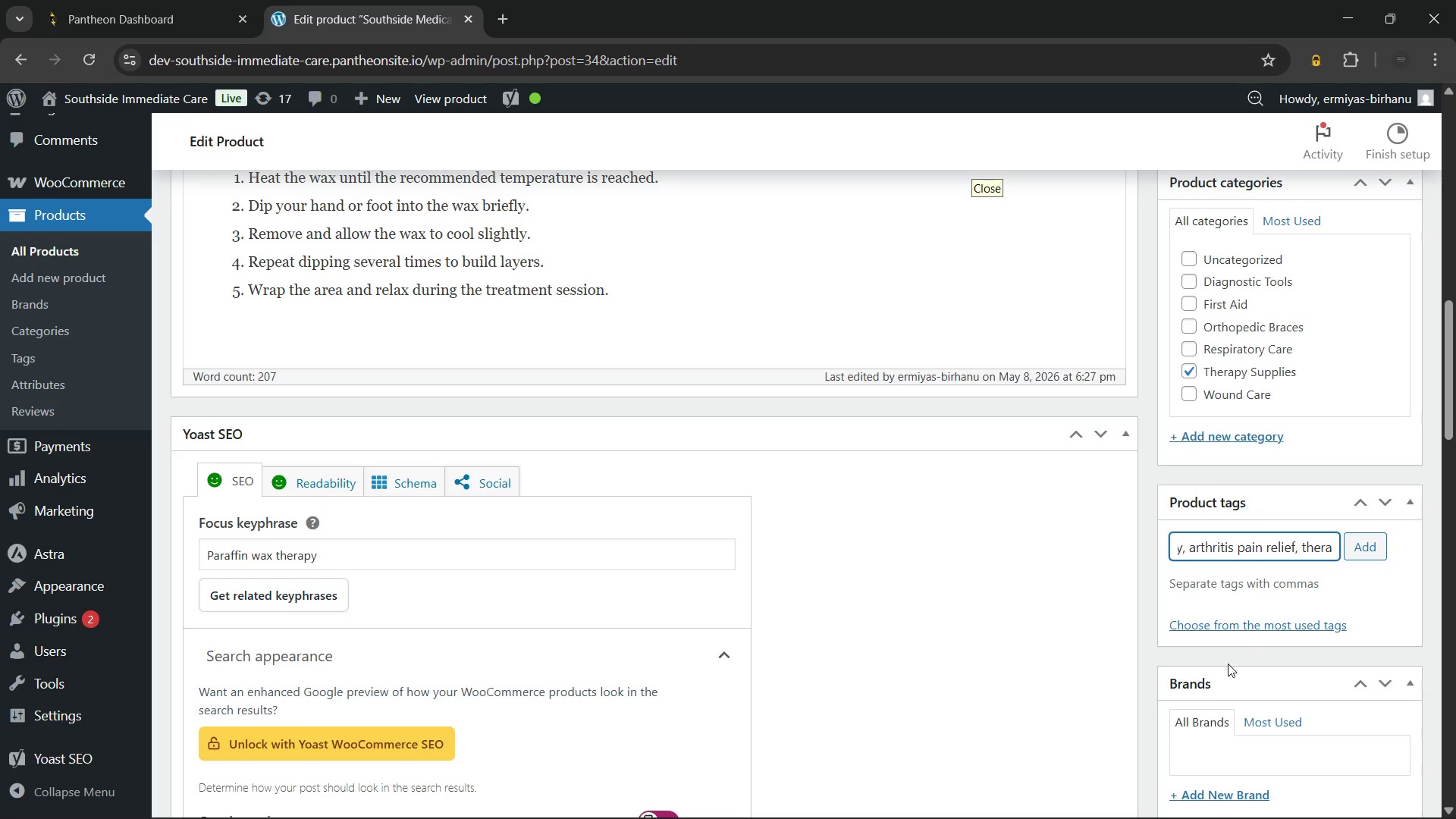 
type(joint)
 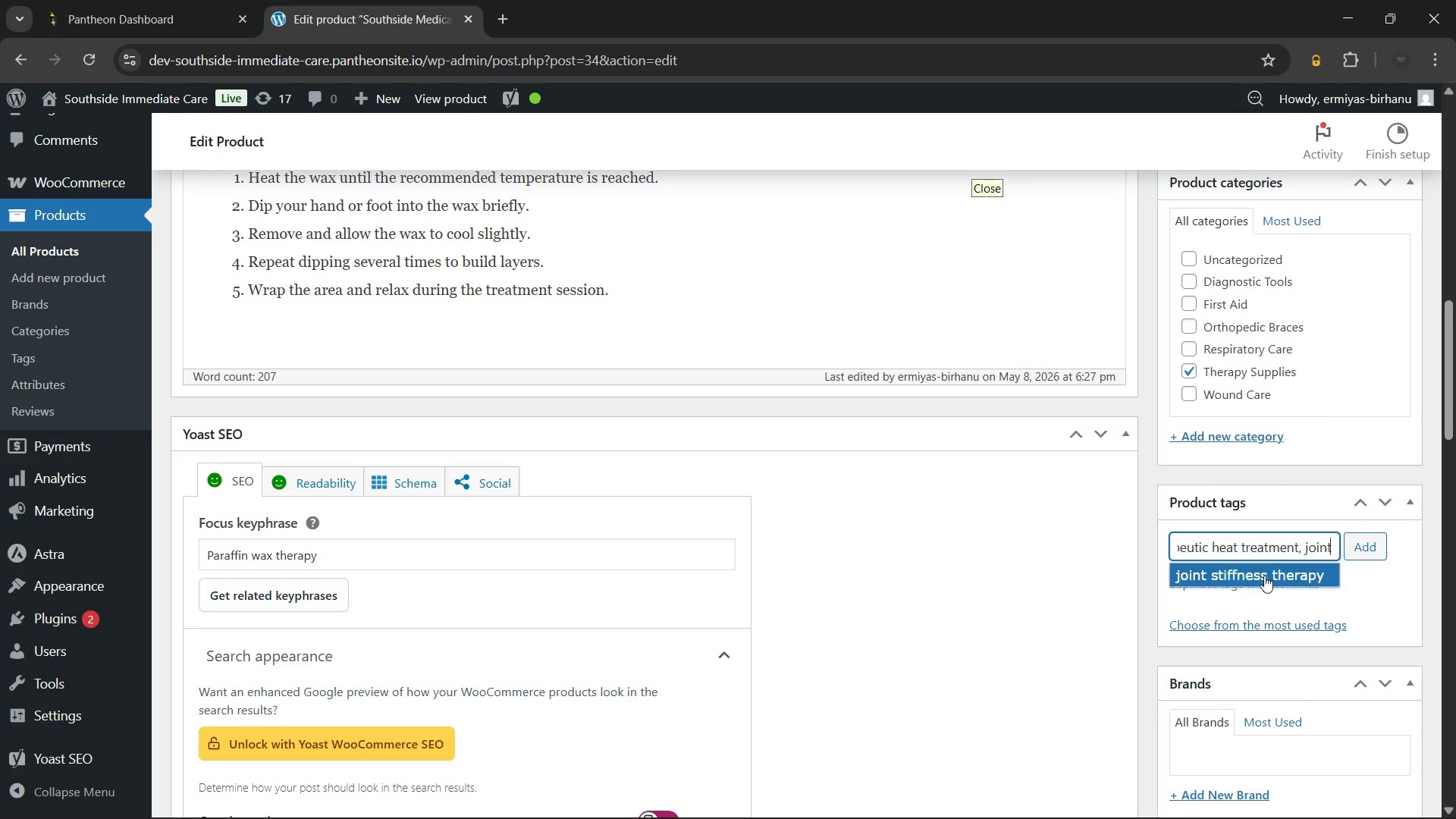 
left_click([1267, 571])
 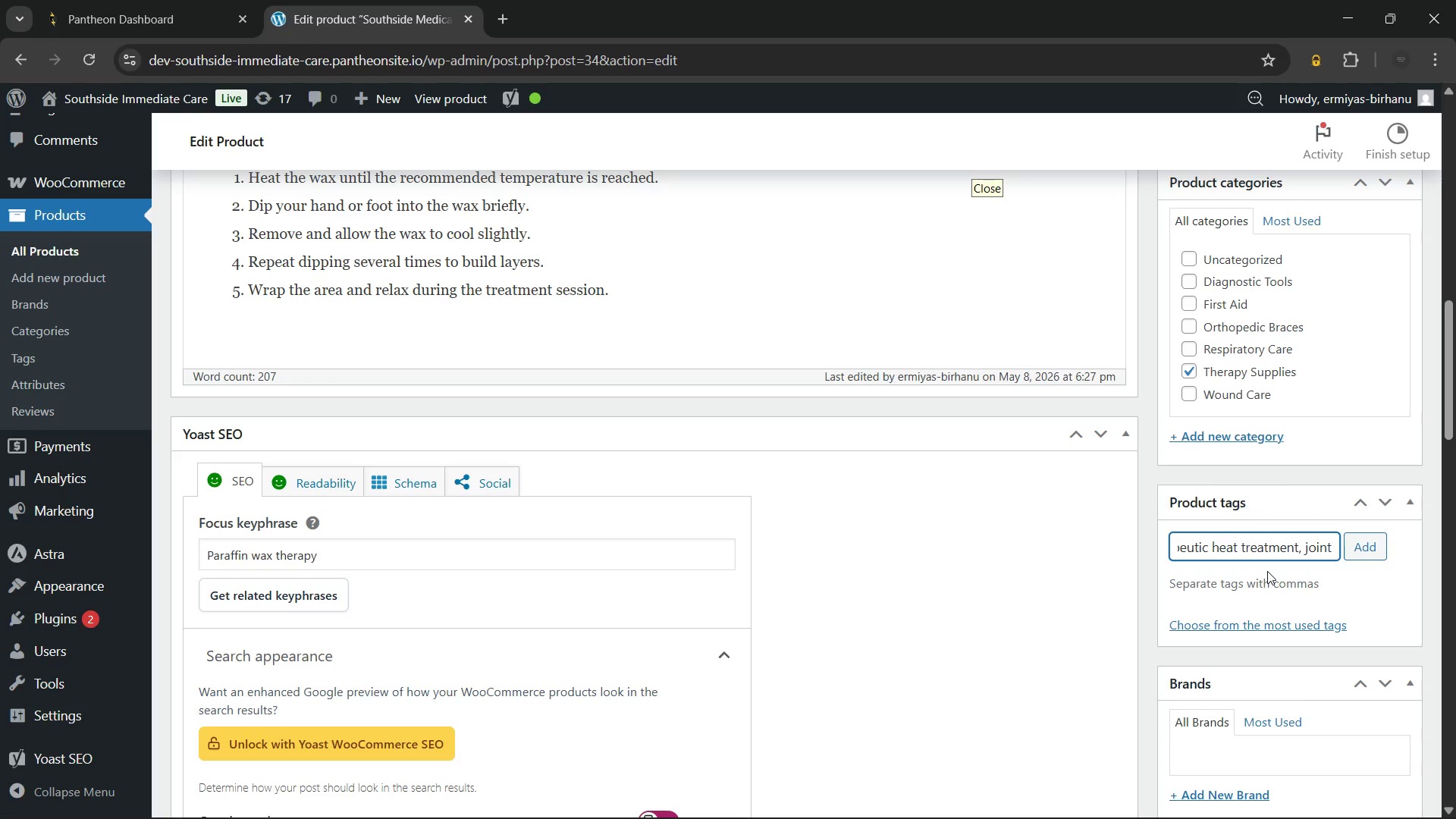 
type(hand)
 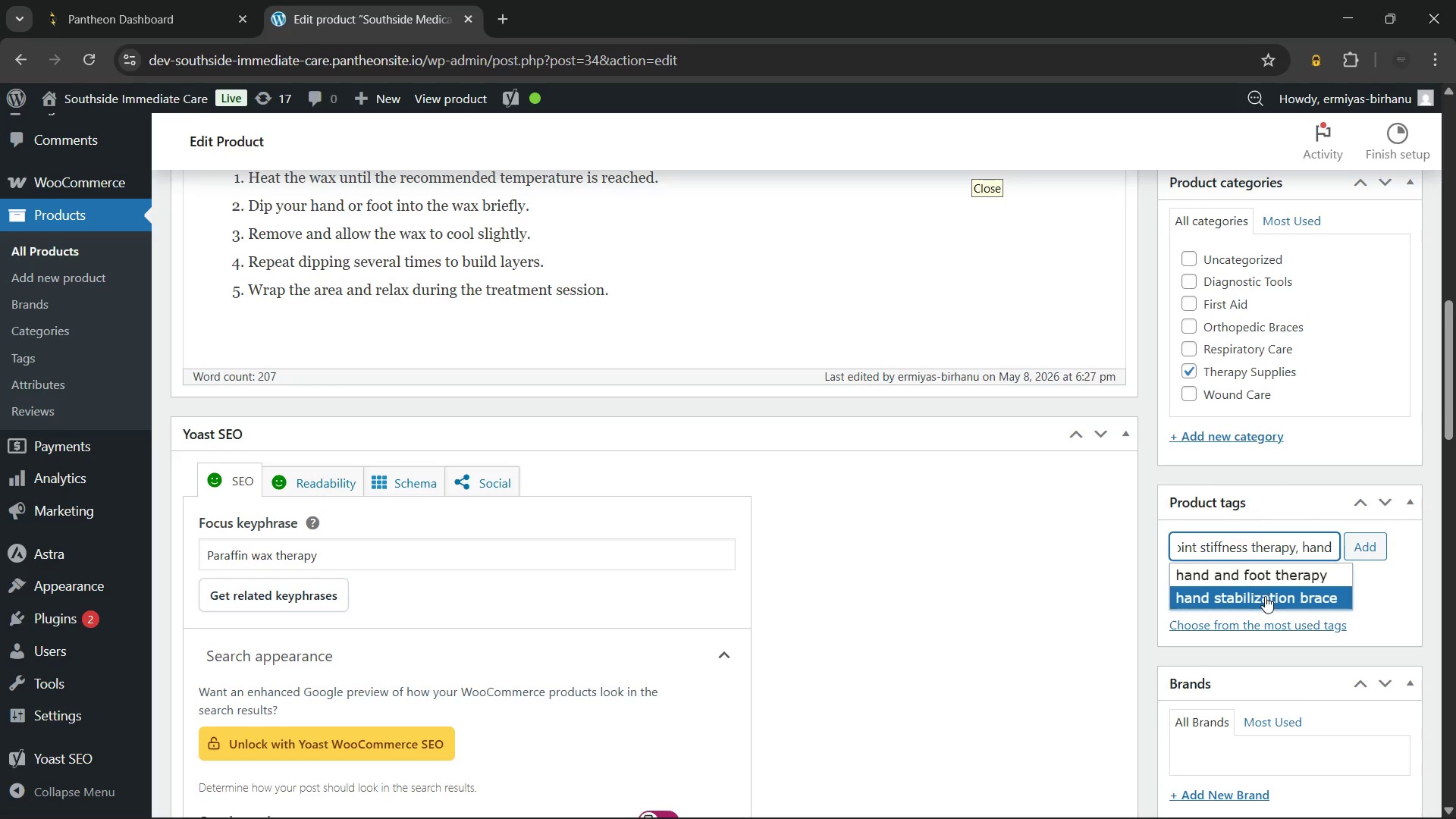 
left_click([1261, 566])
 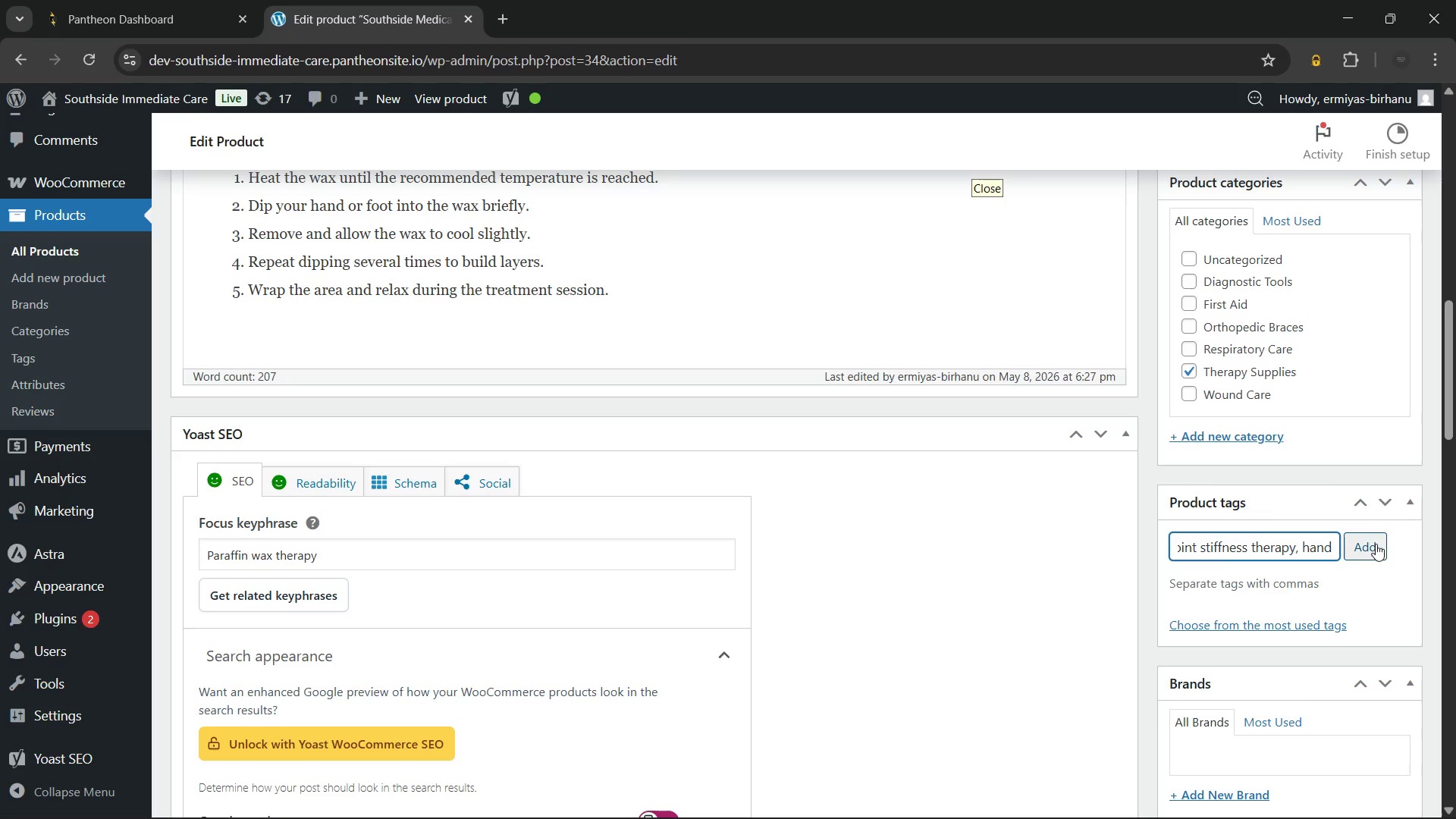 
left_click([1376, 542])
 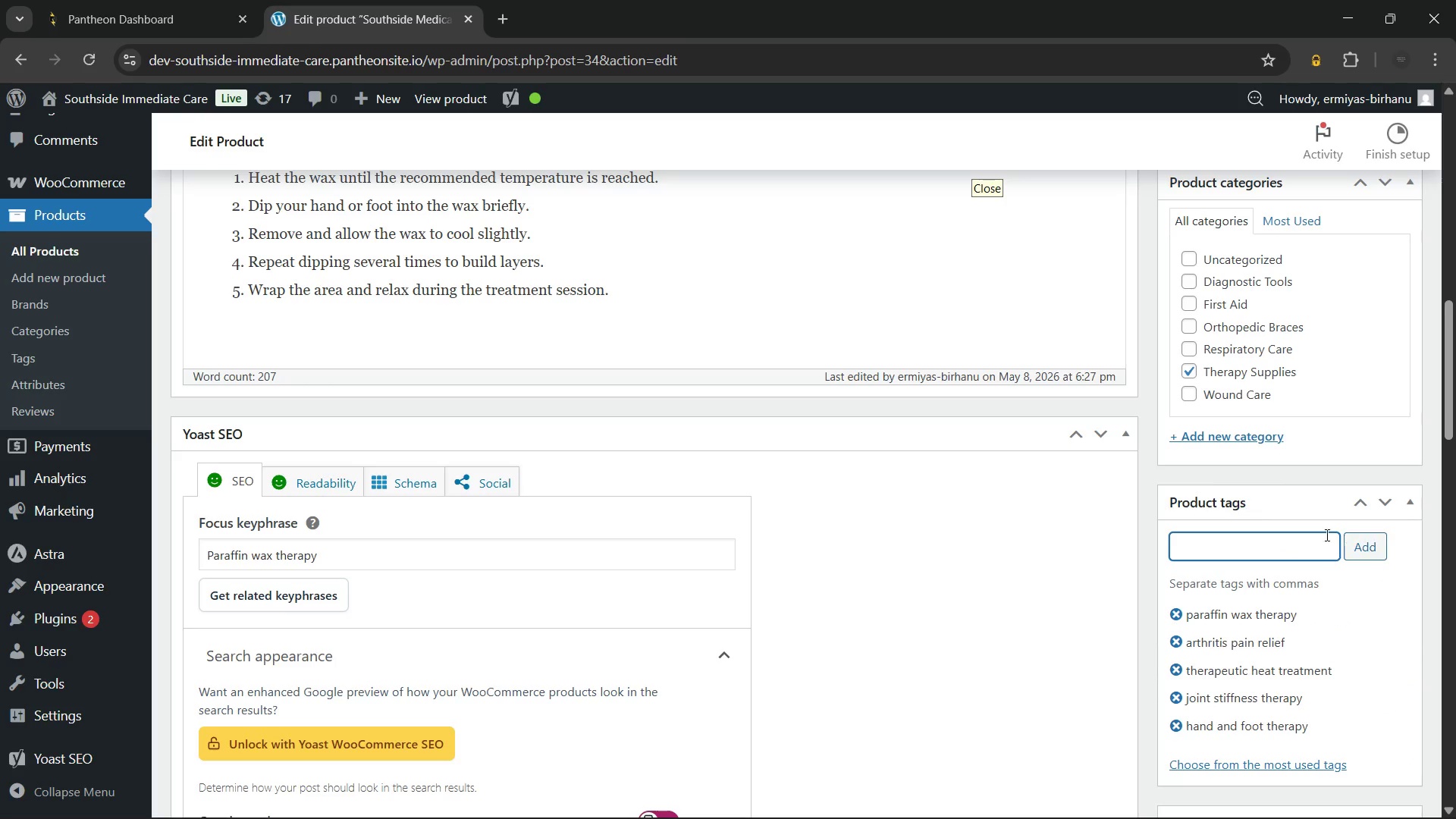 
scroll: coordinate [1321, 533], scroll_direction: up, amount: 5.0
 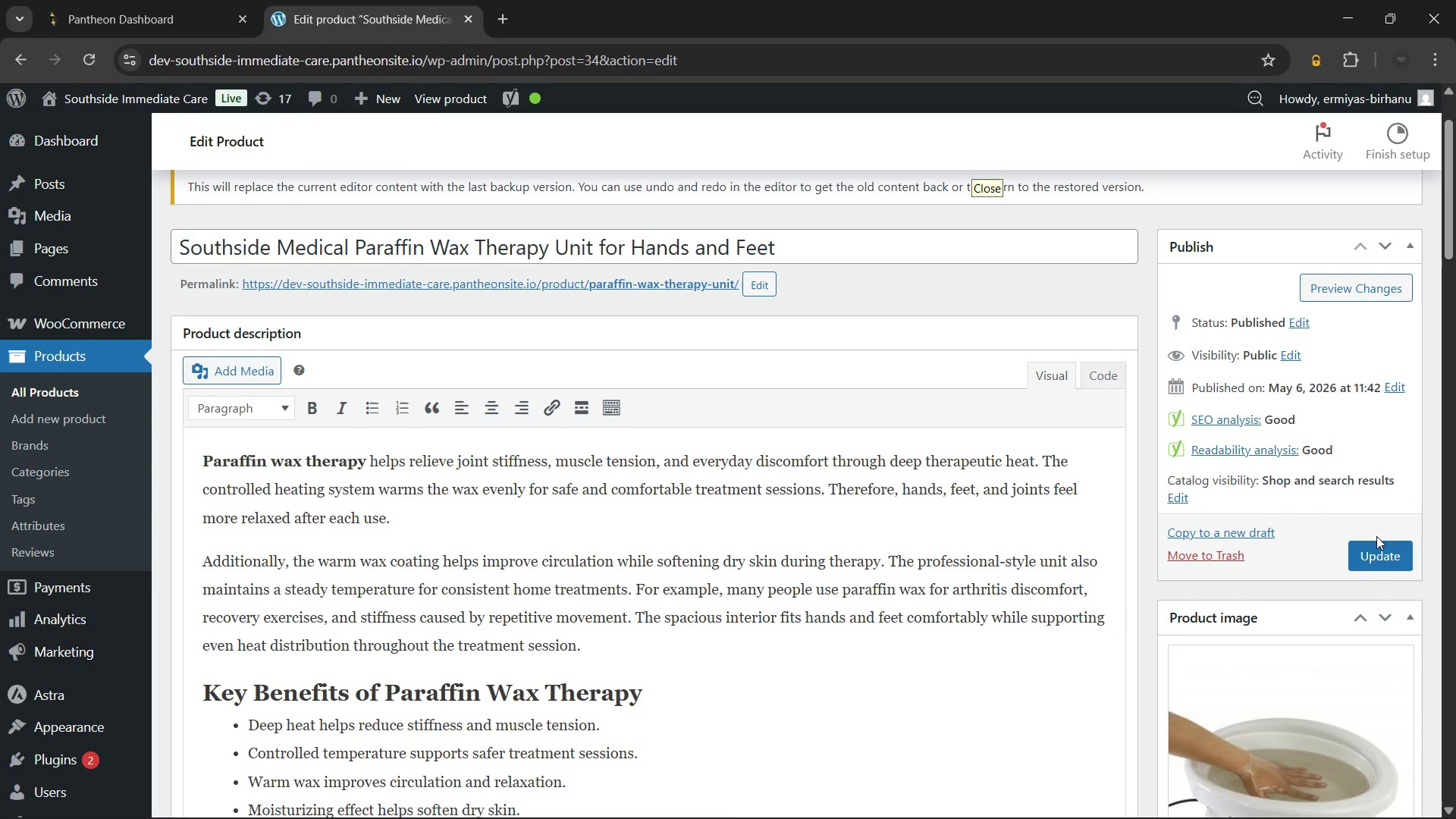 
left_click([1376, 551])
 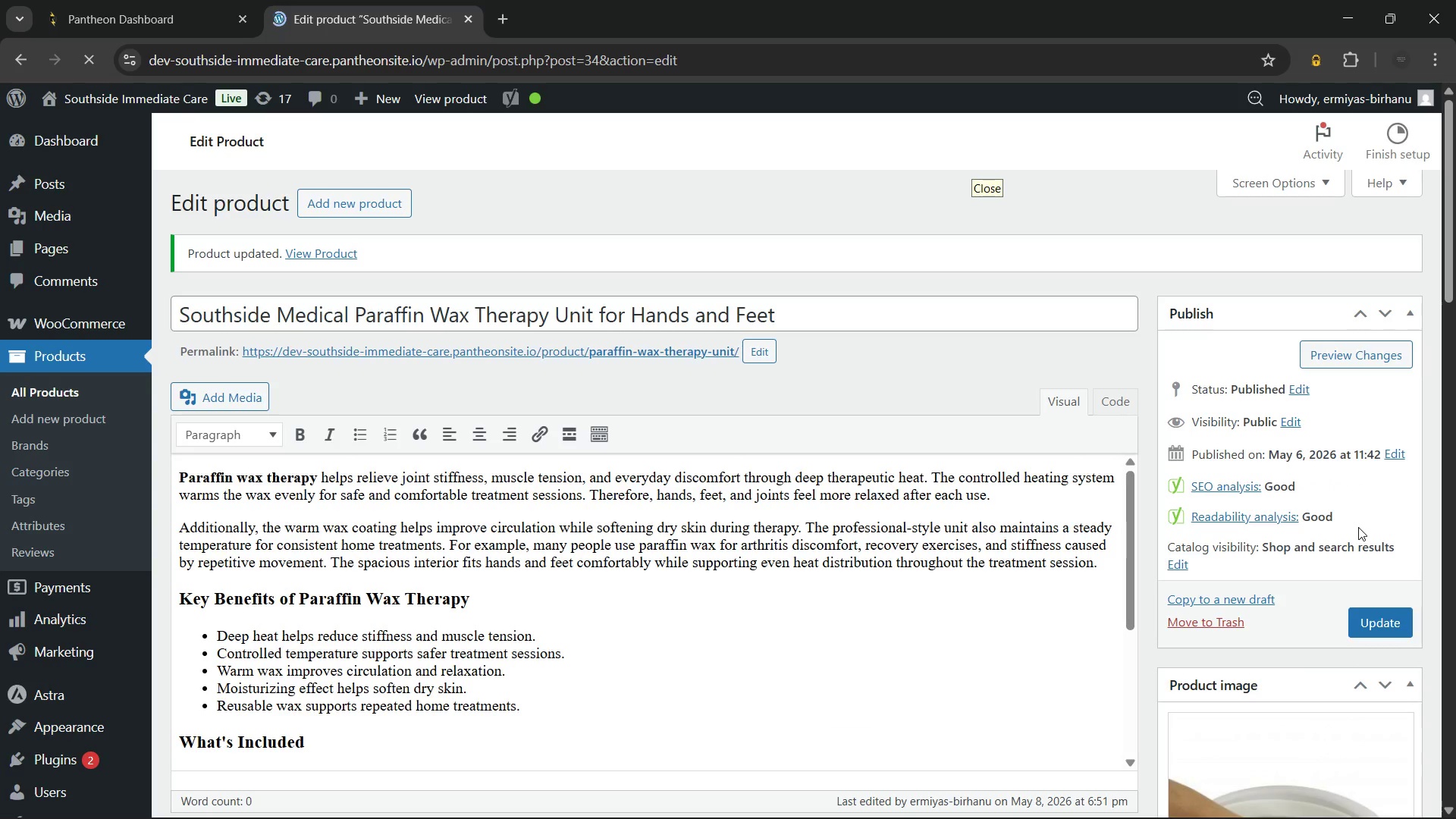 
wait(51.27)
 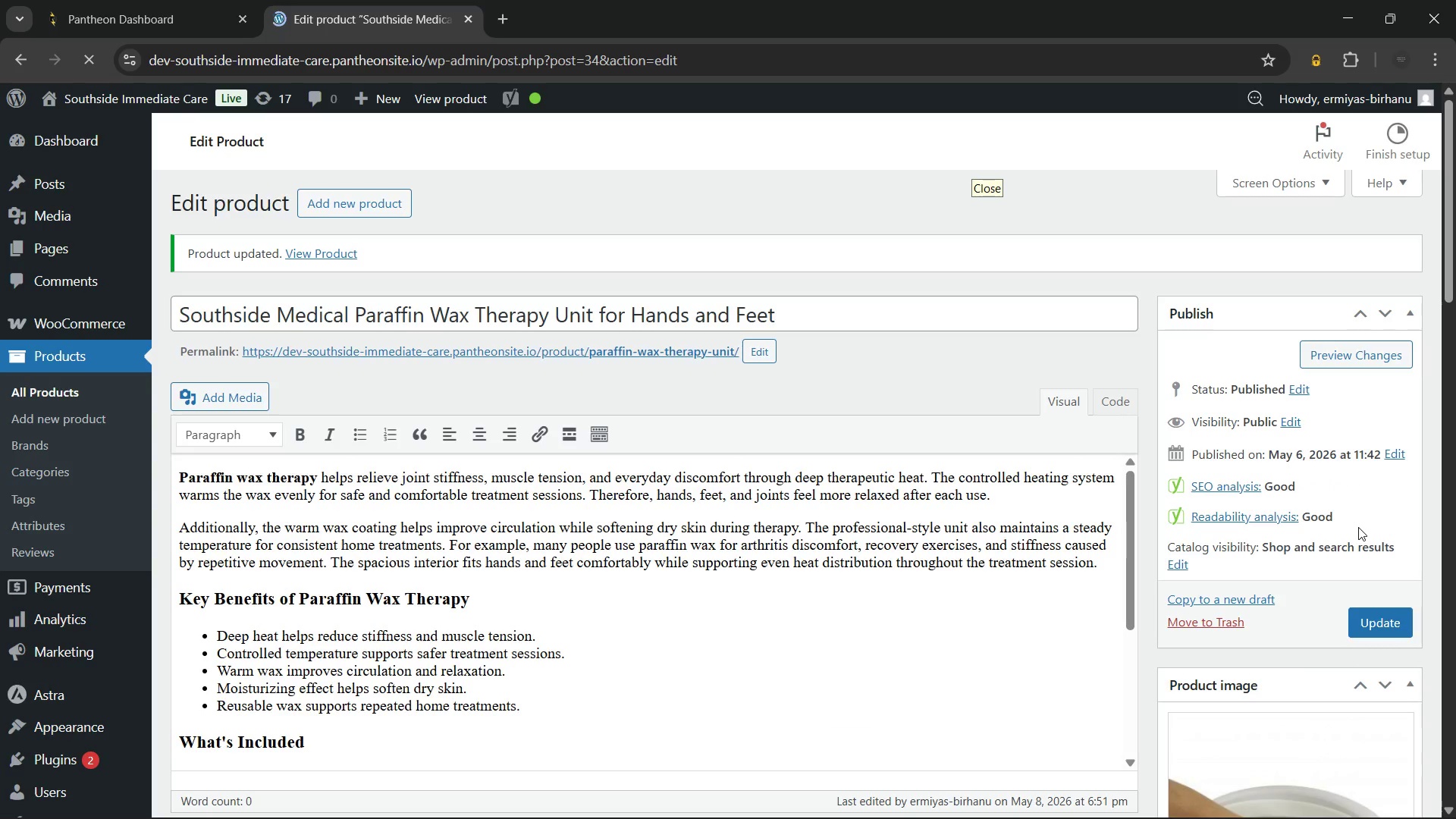 
left_click([39, 388])
 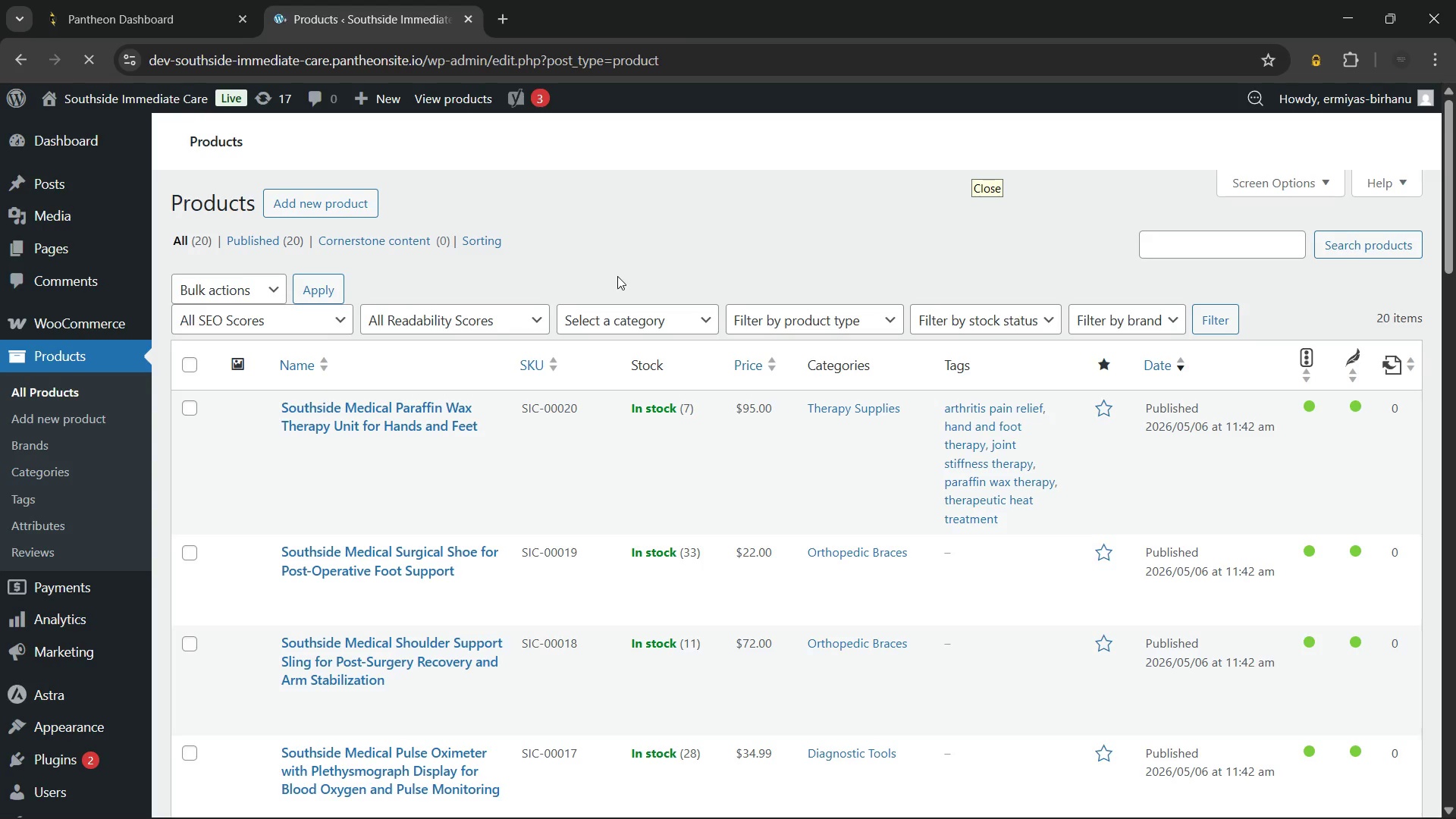 
wait(28.03)
 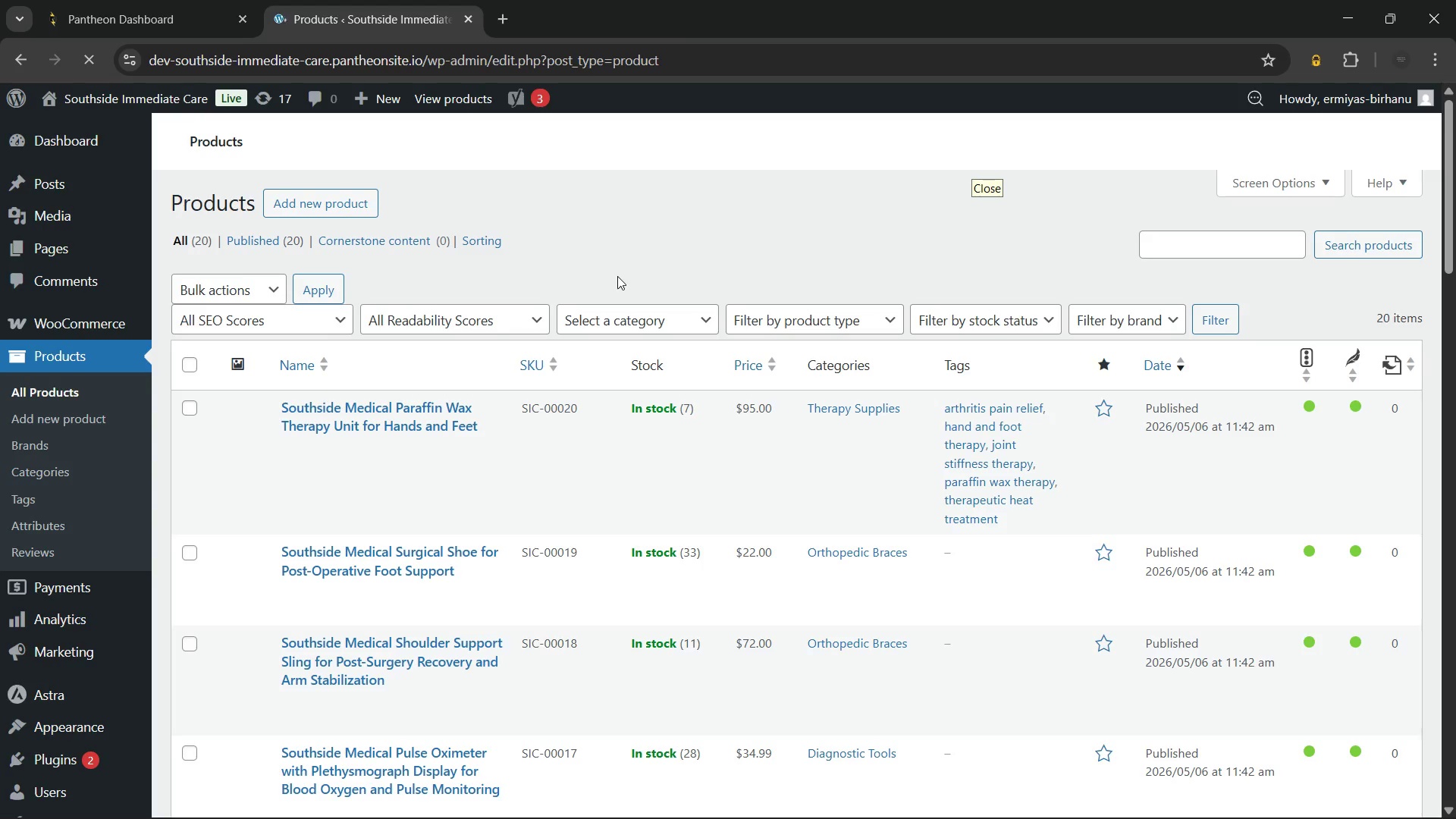 
left_click([464, 194])
 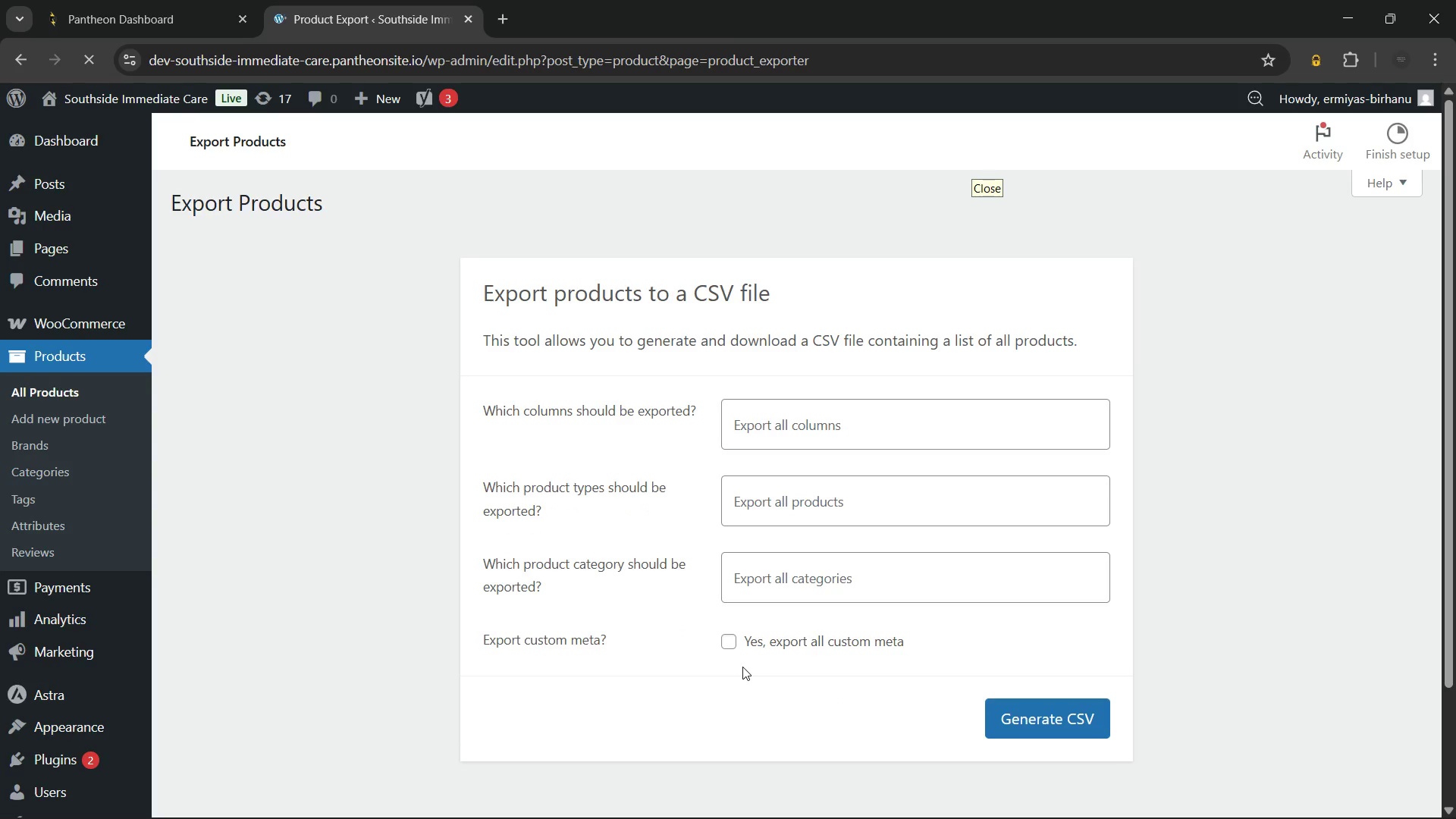 
wait(27.94)
 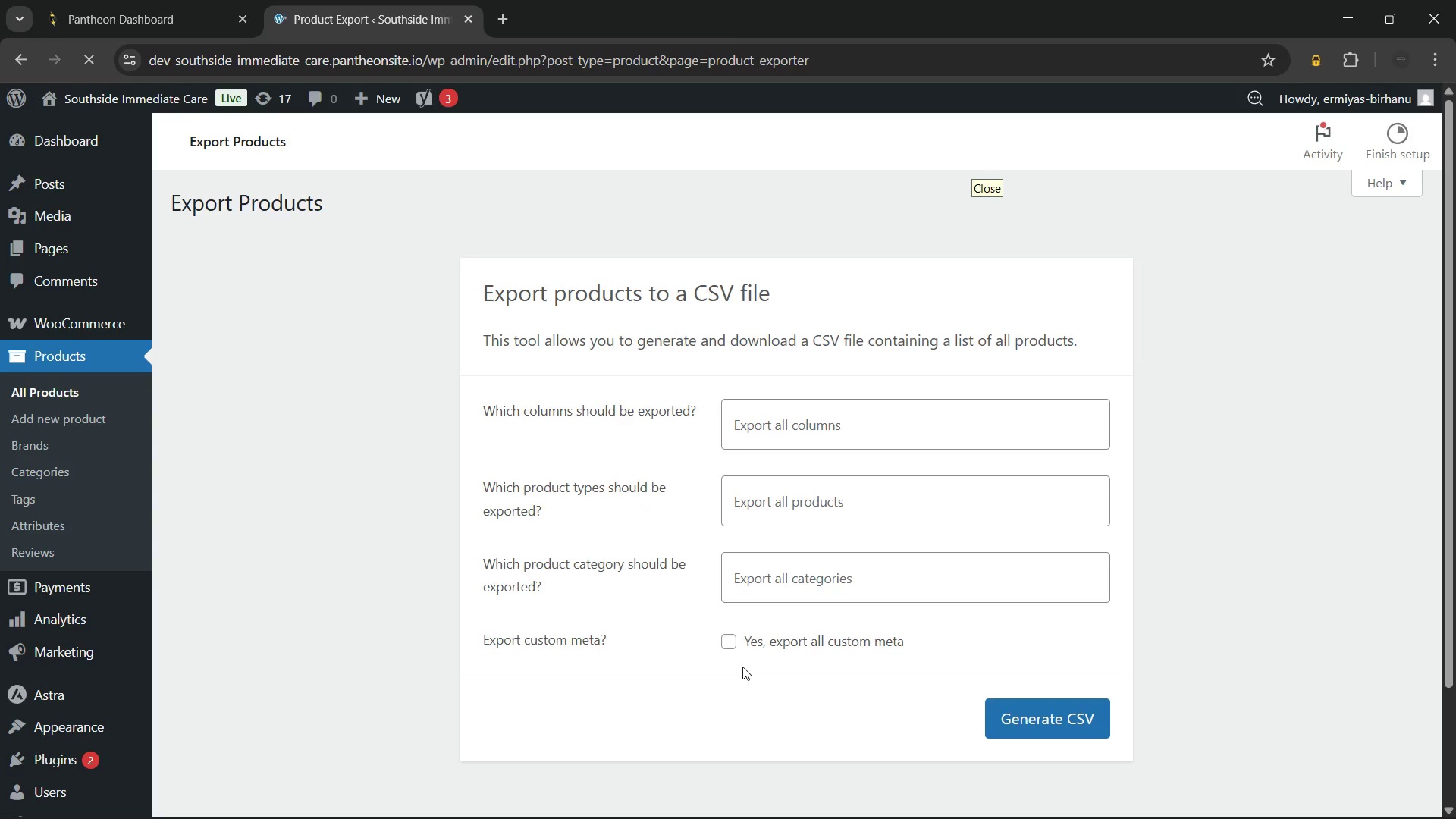 
left_click([730, 640])
 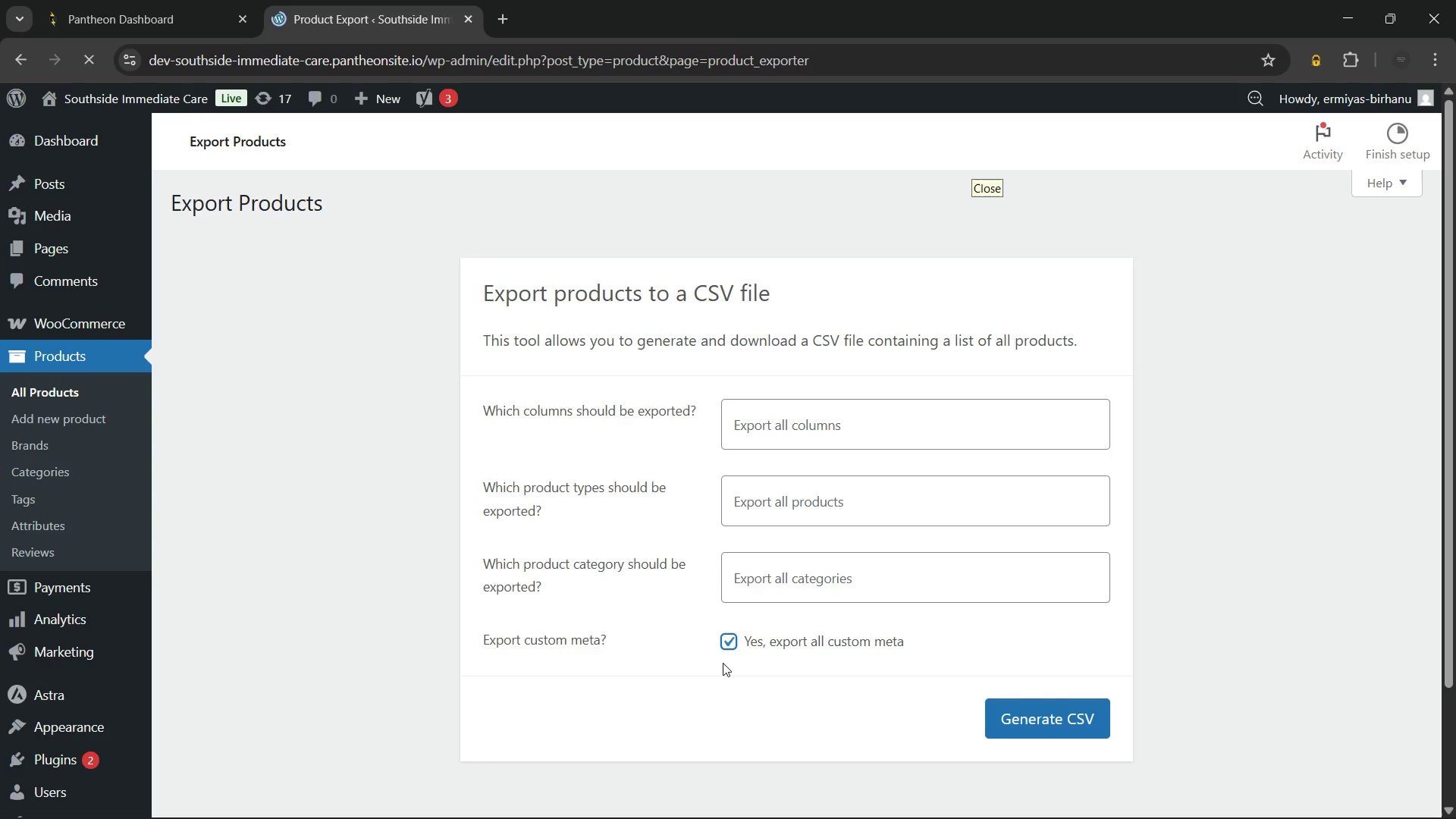 
left_click([717, 671])
 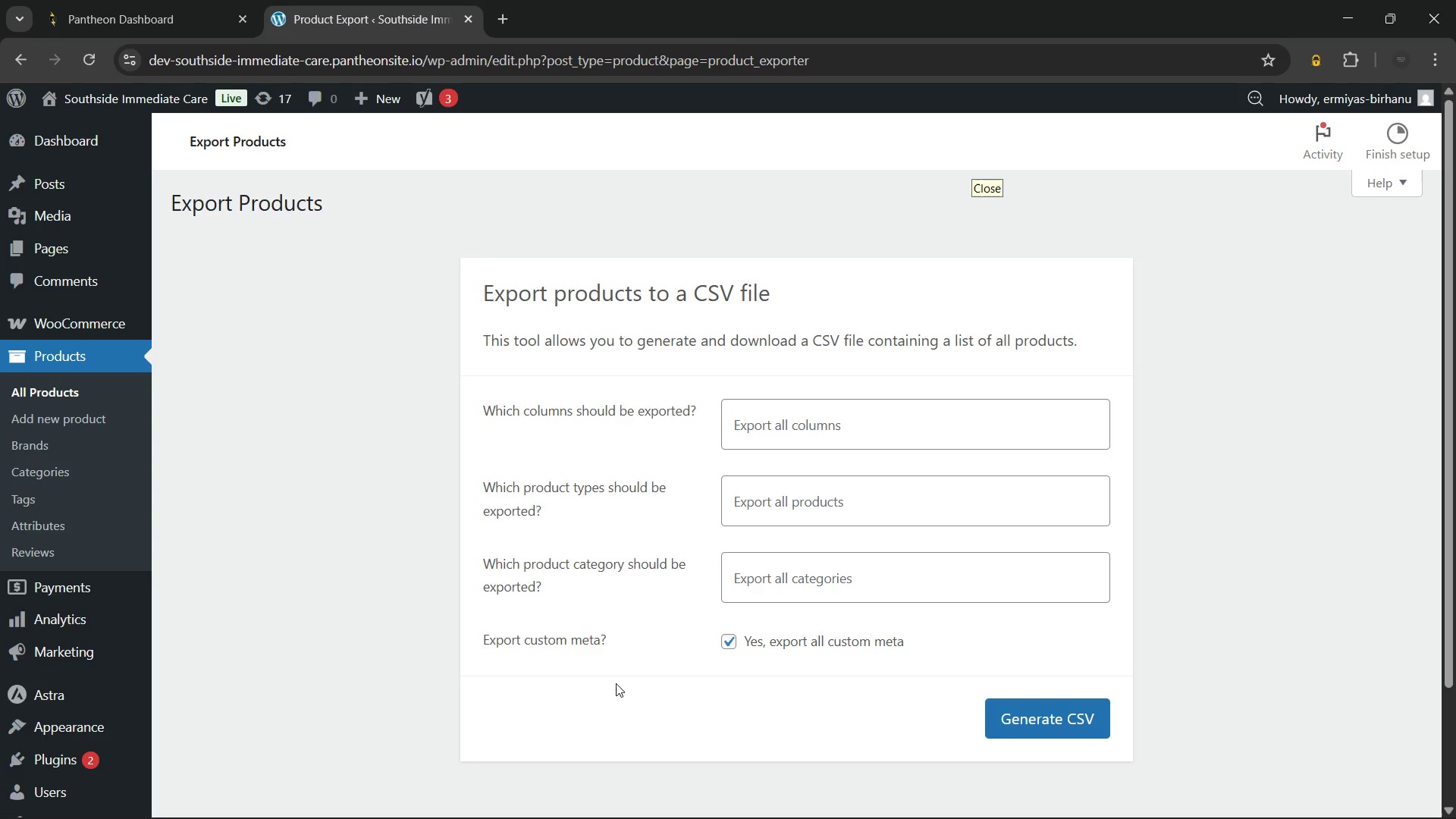 
left_click([734, 642])
 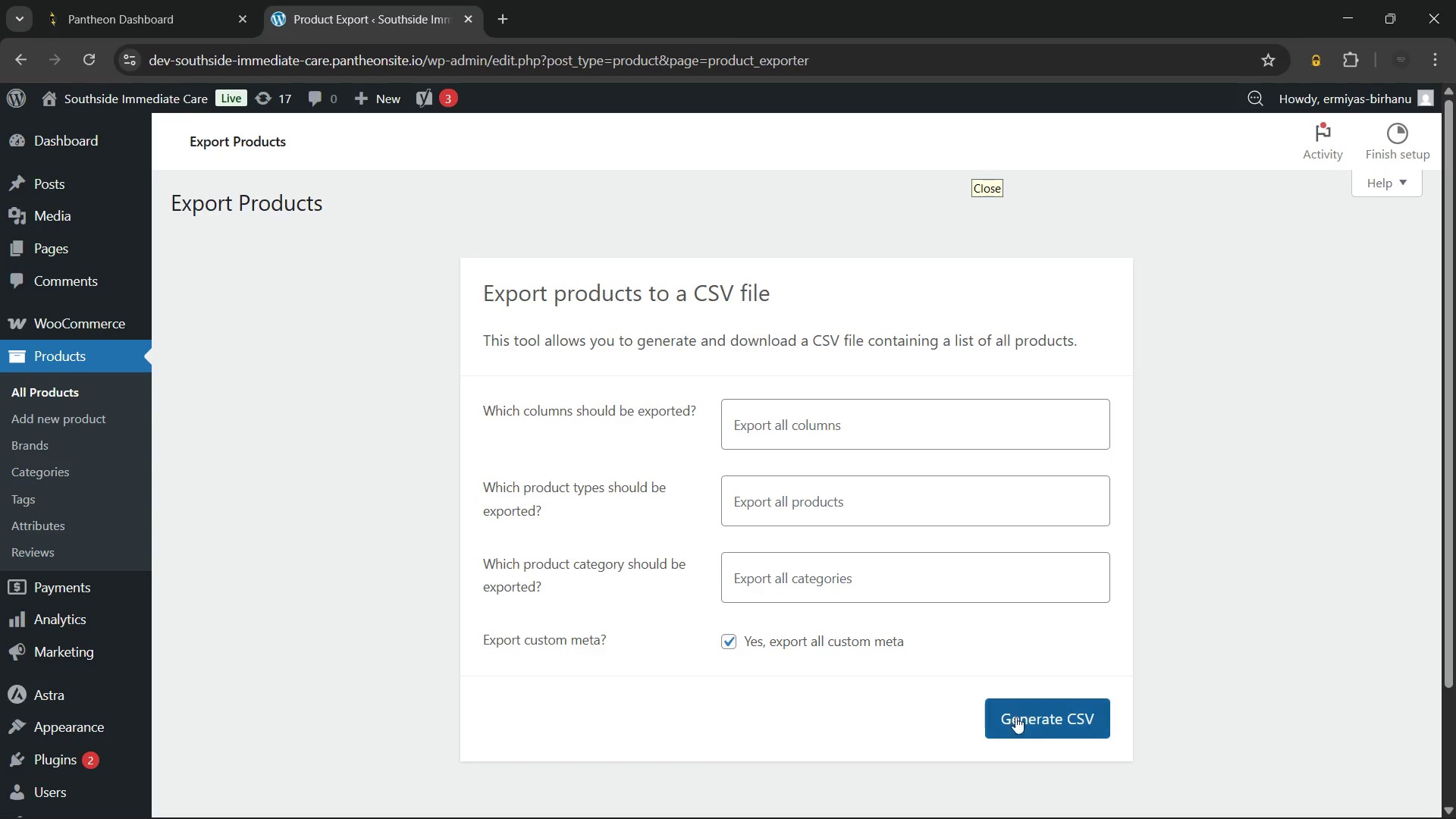 
left_click([1033, 718])
 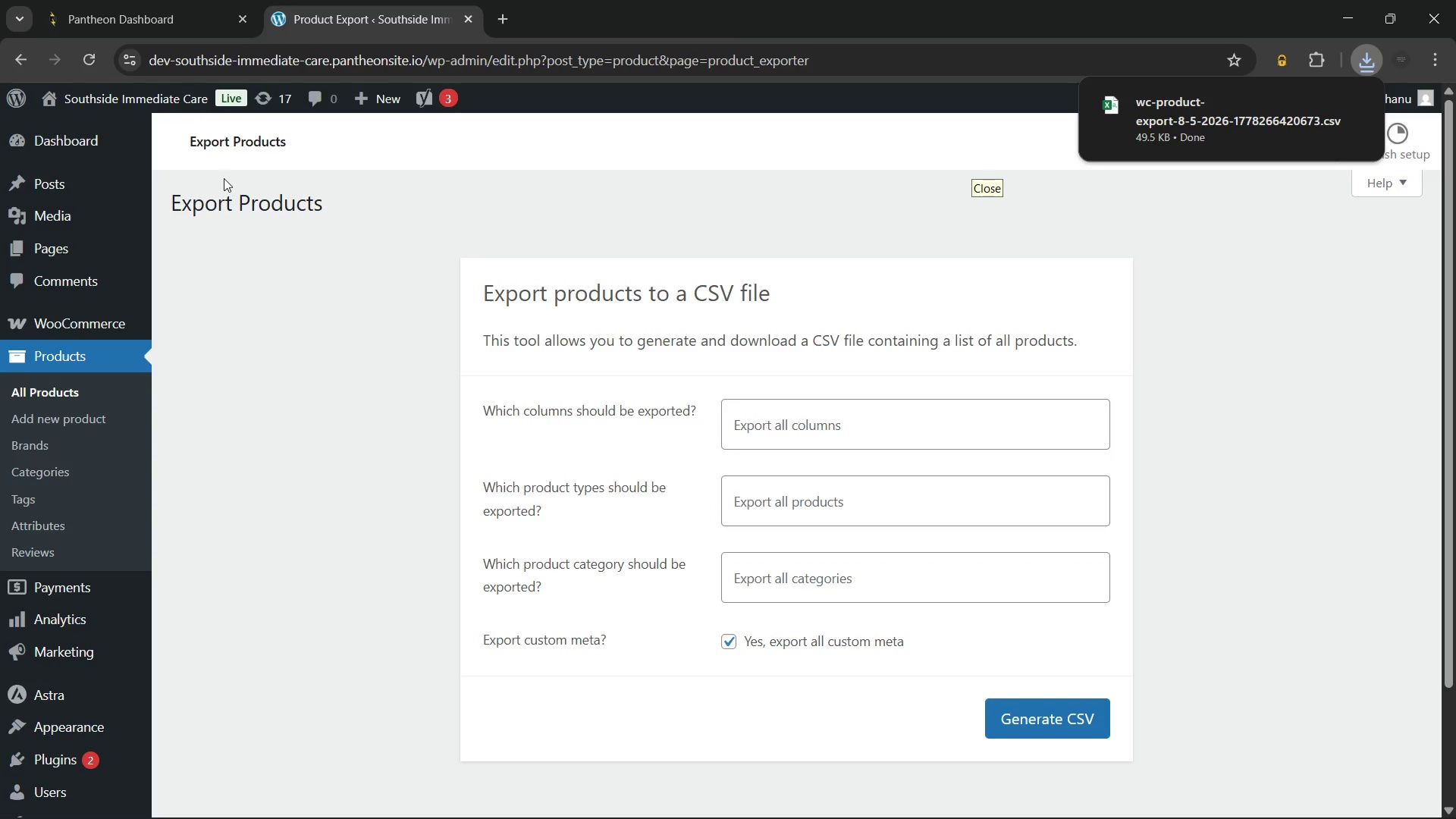 
wait(5.69)
 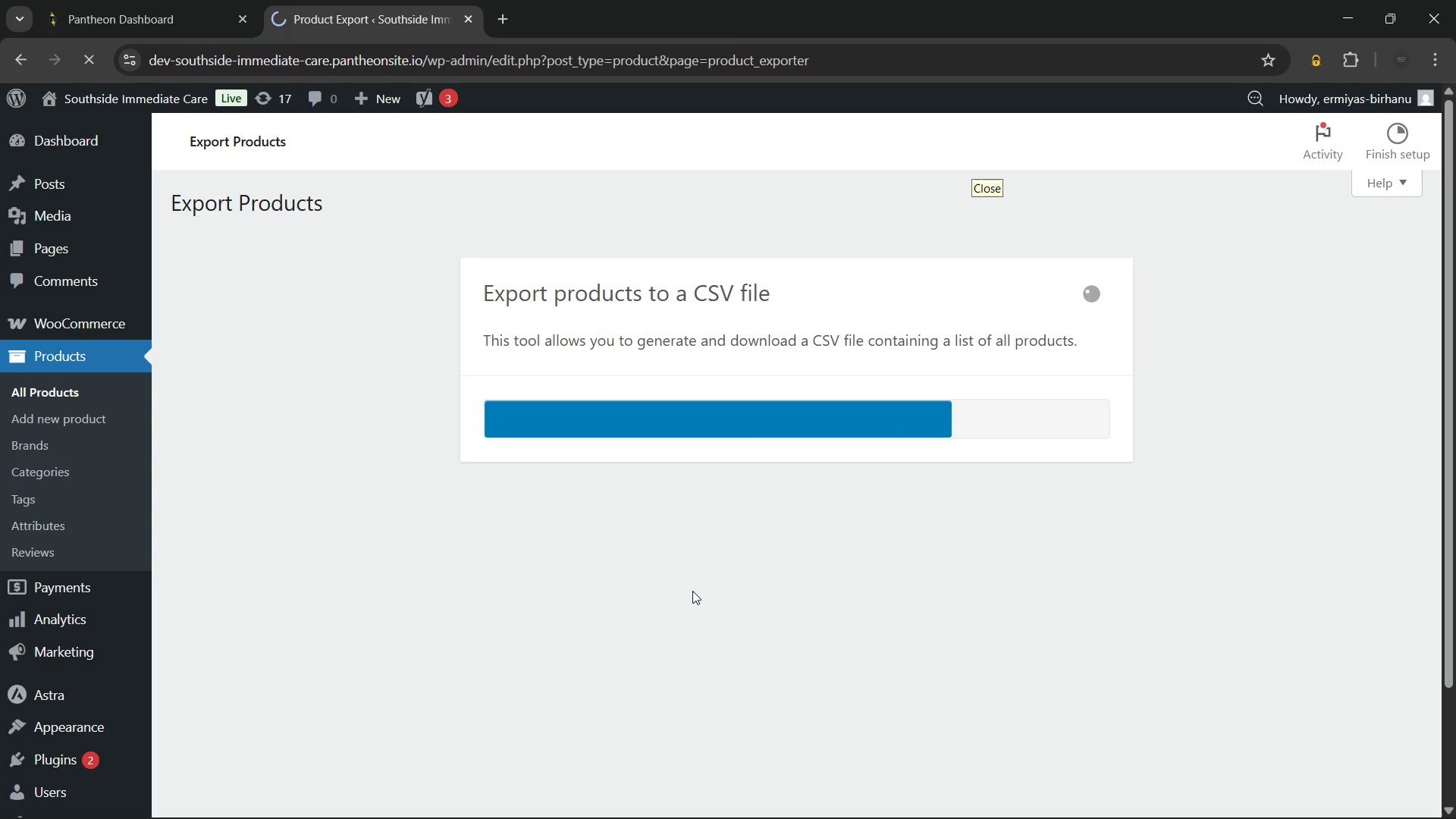 
left_click([73, 384])
 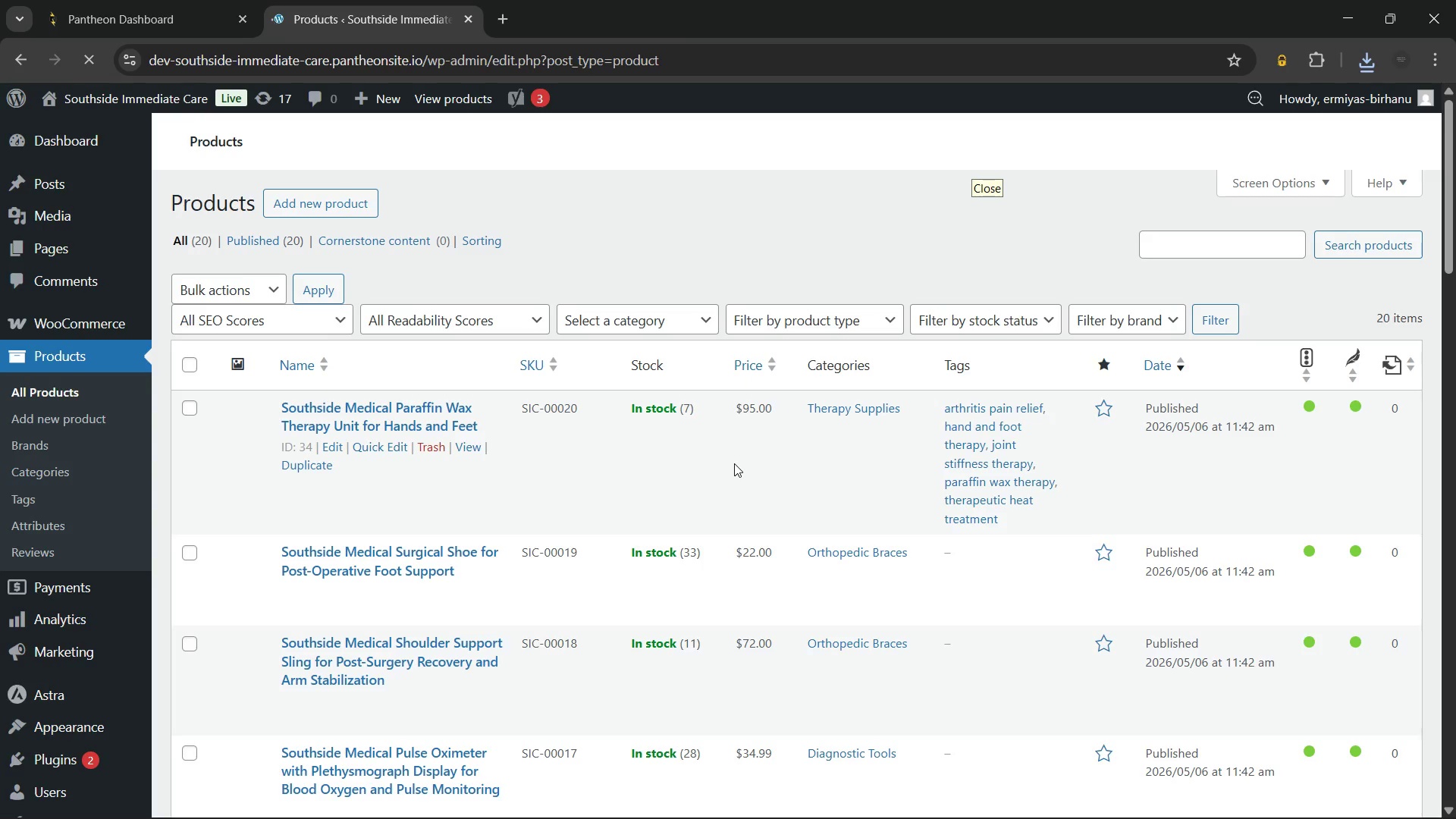 
wait(29.06)
 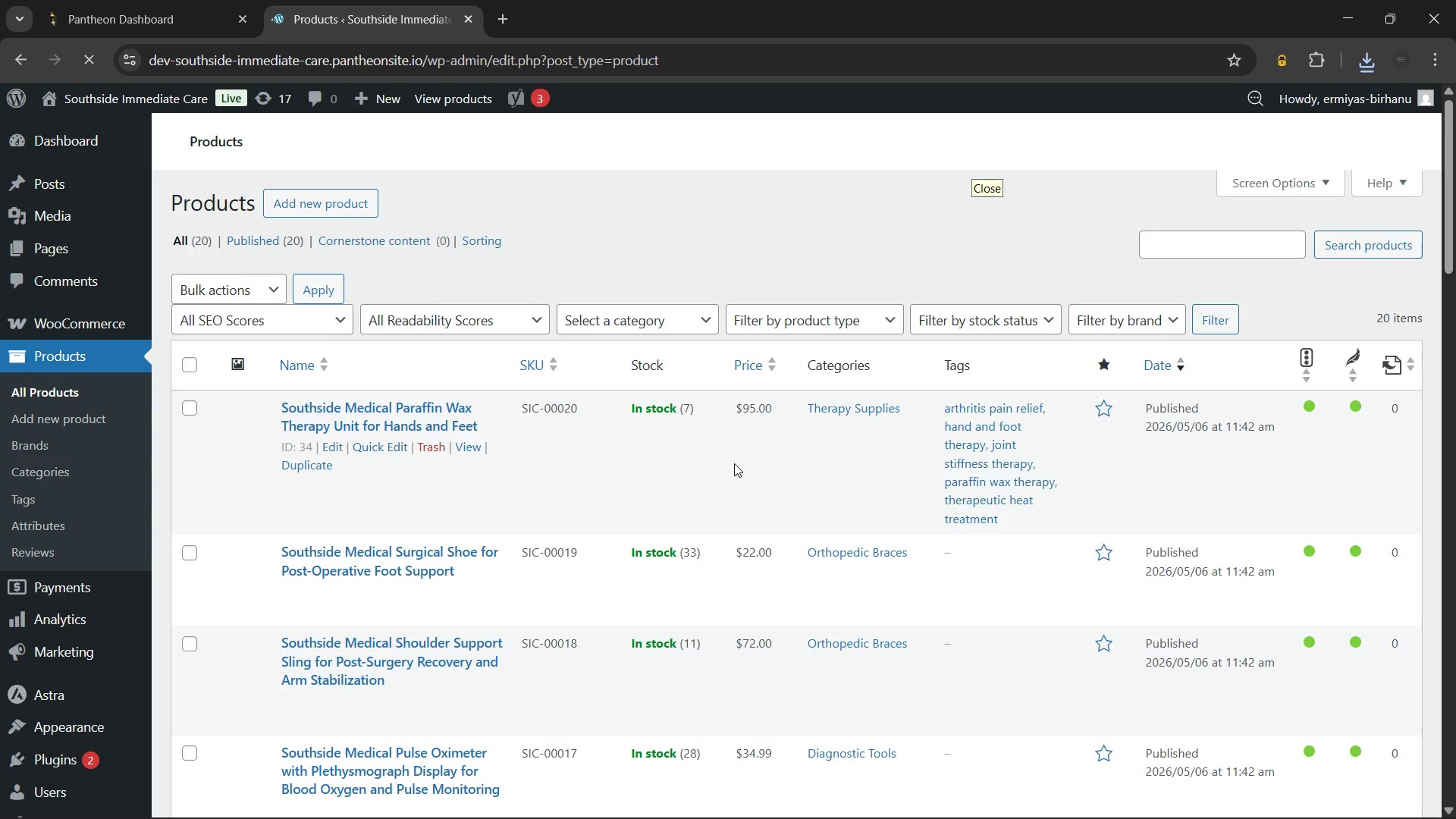 
scroll: coordinate [726, 458], scroll_direction: none, amount: 0.0
 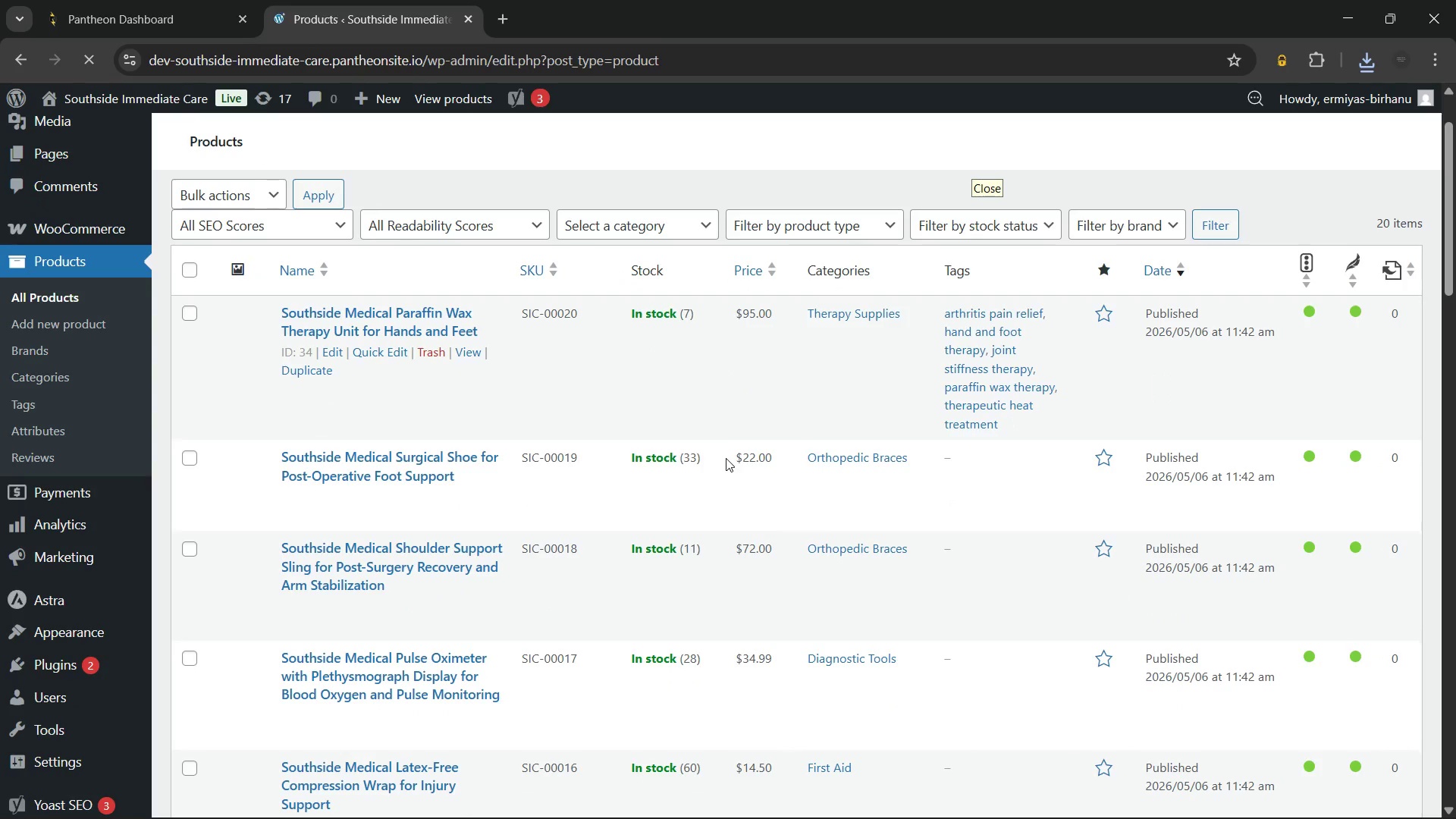 
scroll: coordinate [726, 458], scroll_direction: down, amount: 9.0
 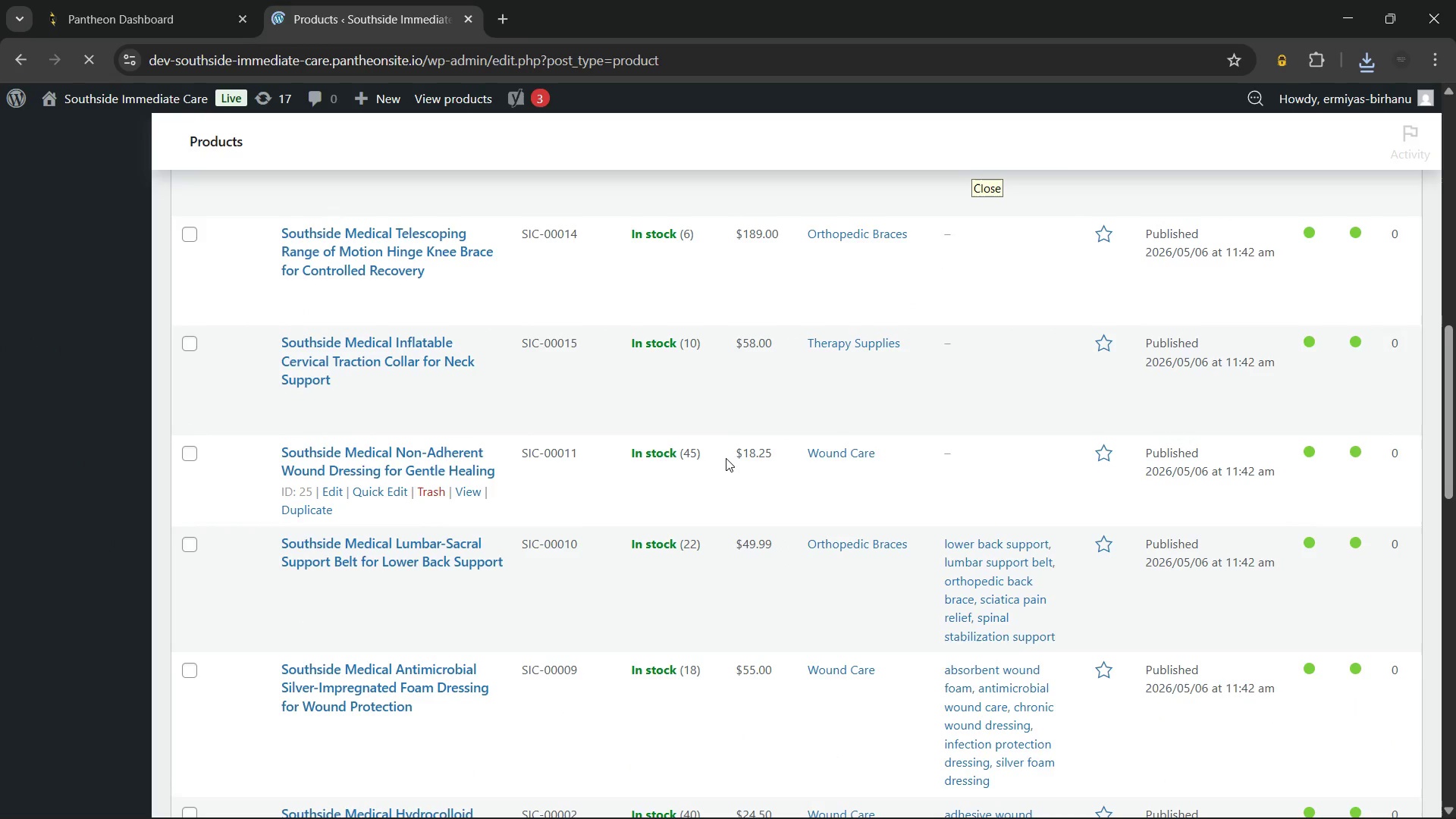 
scroll: coordinate [726, 458], scroll_direction: up, amount: 1.0
 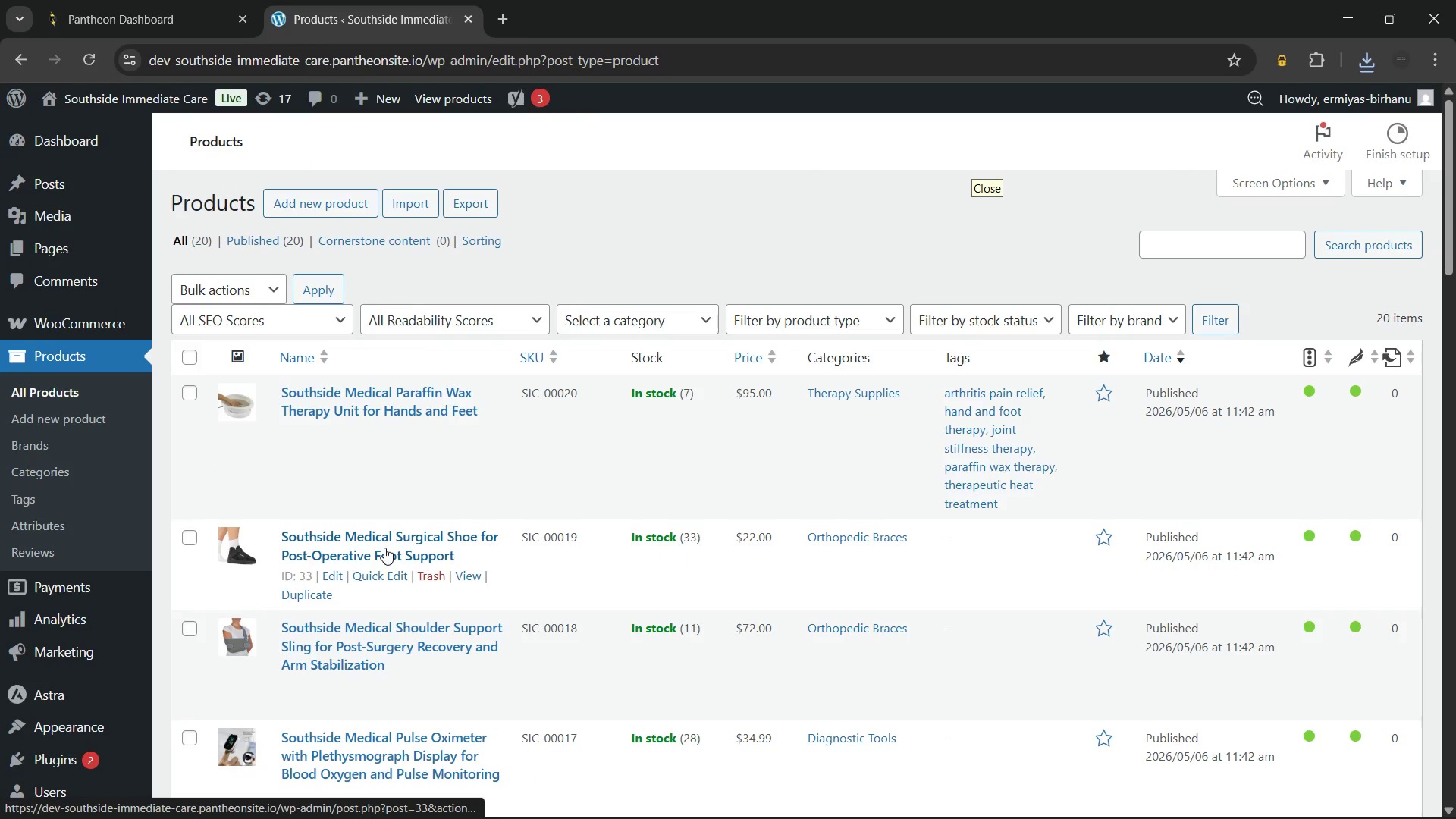 
hold_key(key=ControlLeft, duration=0.72)
left_click([393, 539])
 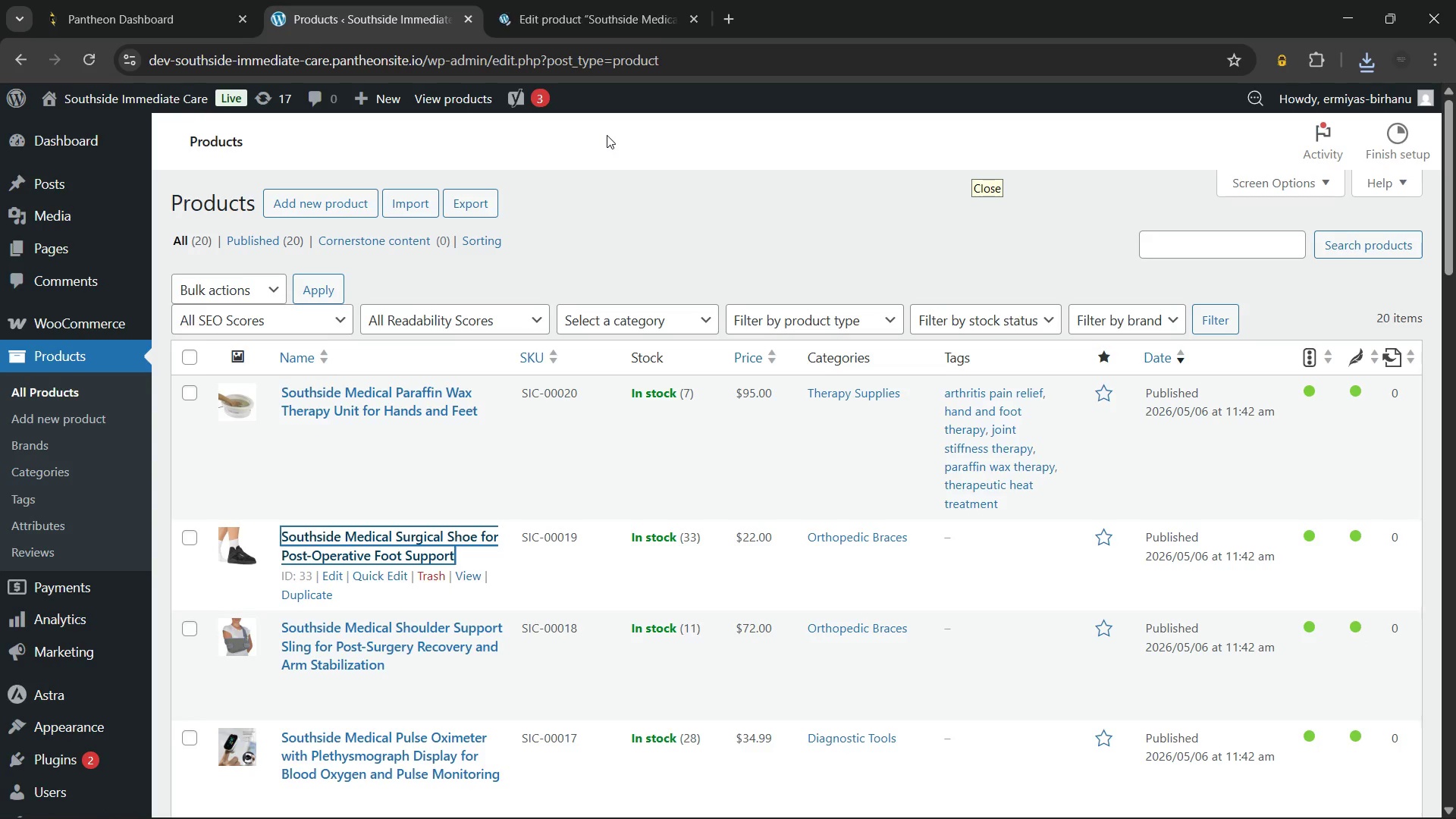 
left_click([607, 135])
 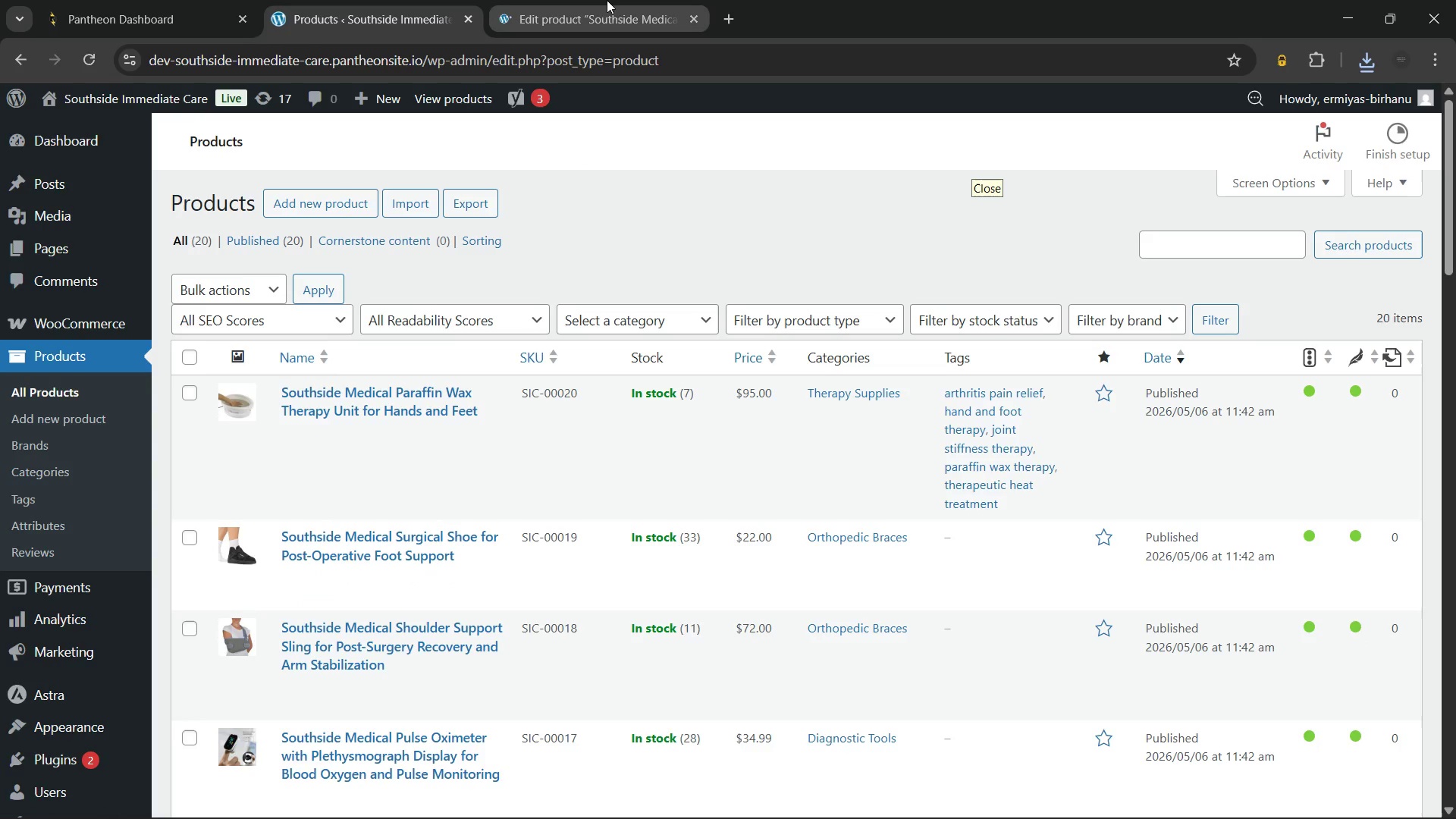 
left_click([607, 0])
 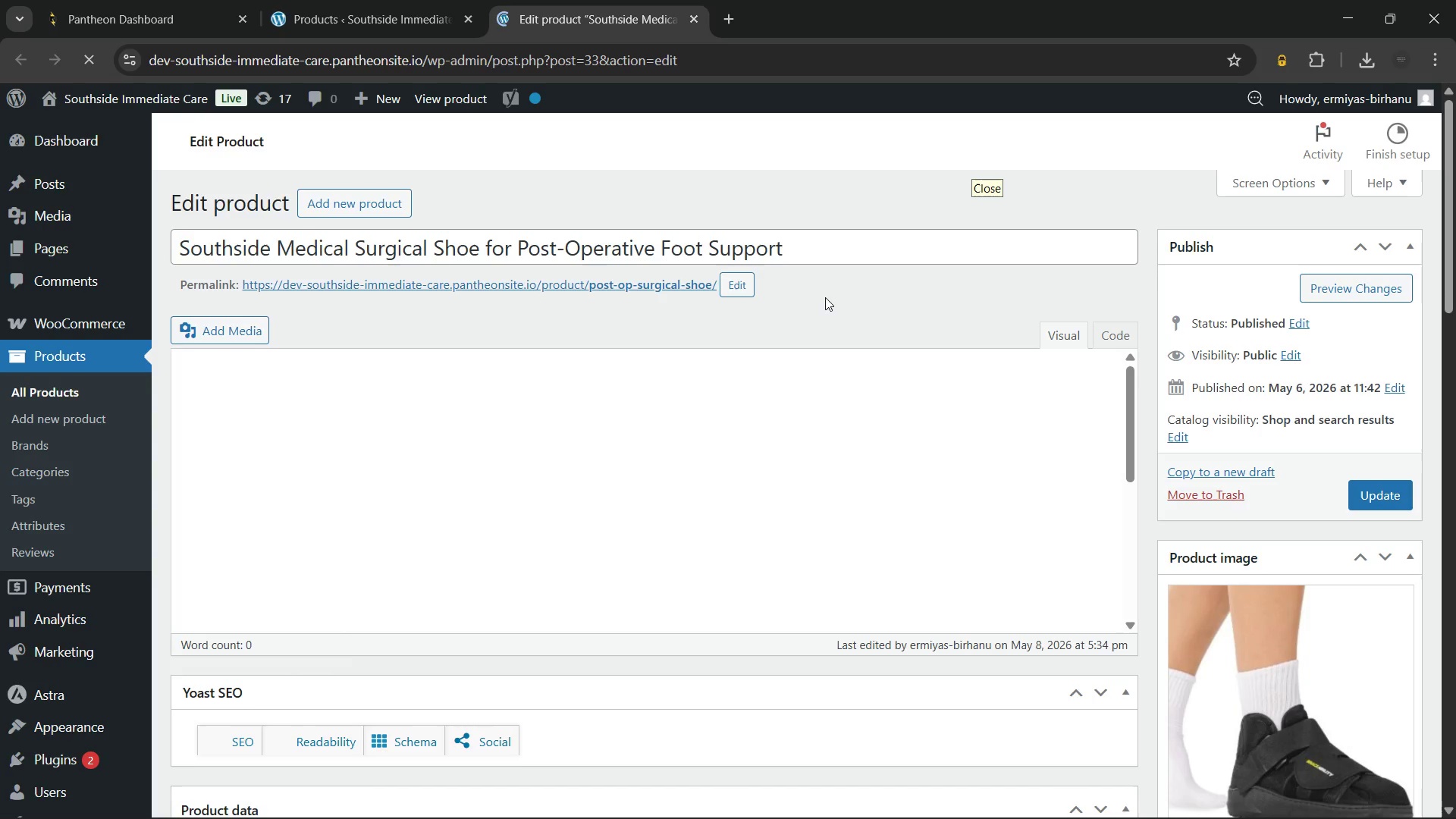 
wait(53.39)
 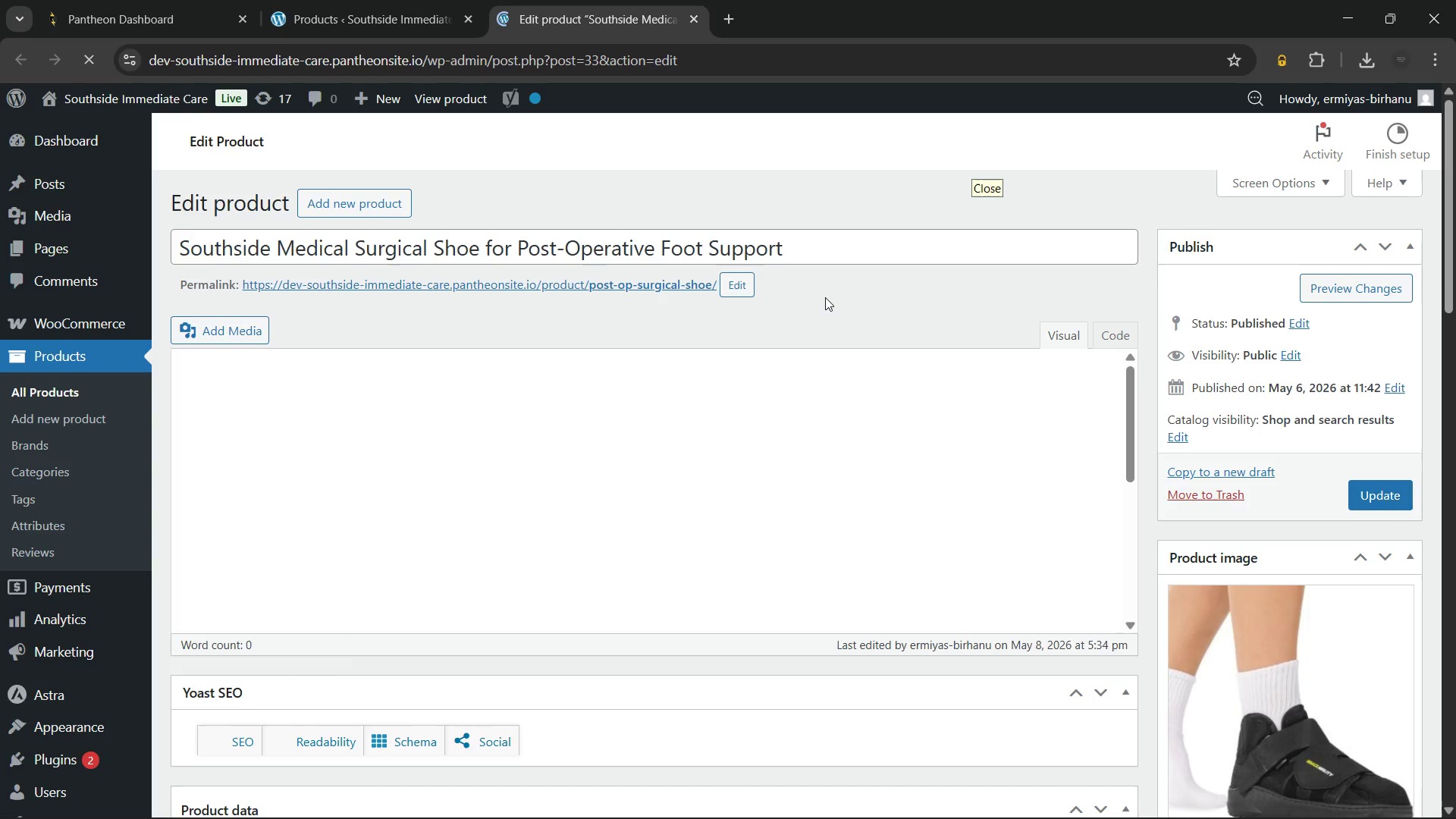 
scroll: coordinate [1280, 463], scroll_direction: down, amount: 3.0
 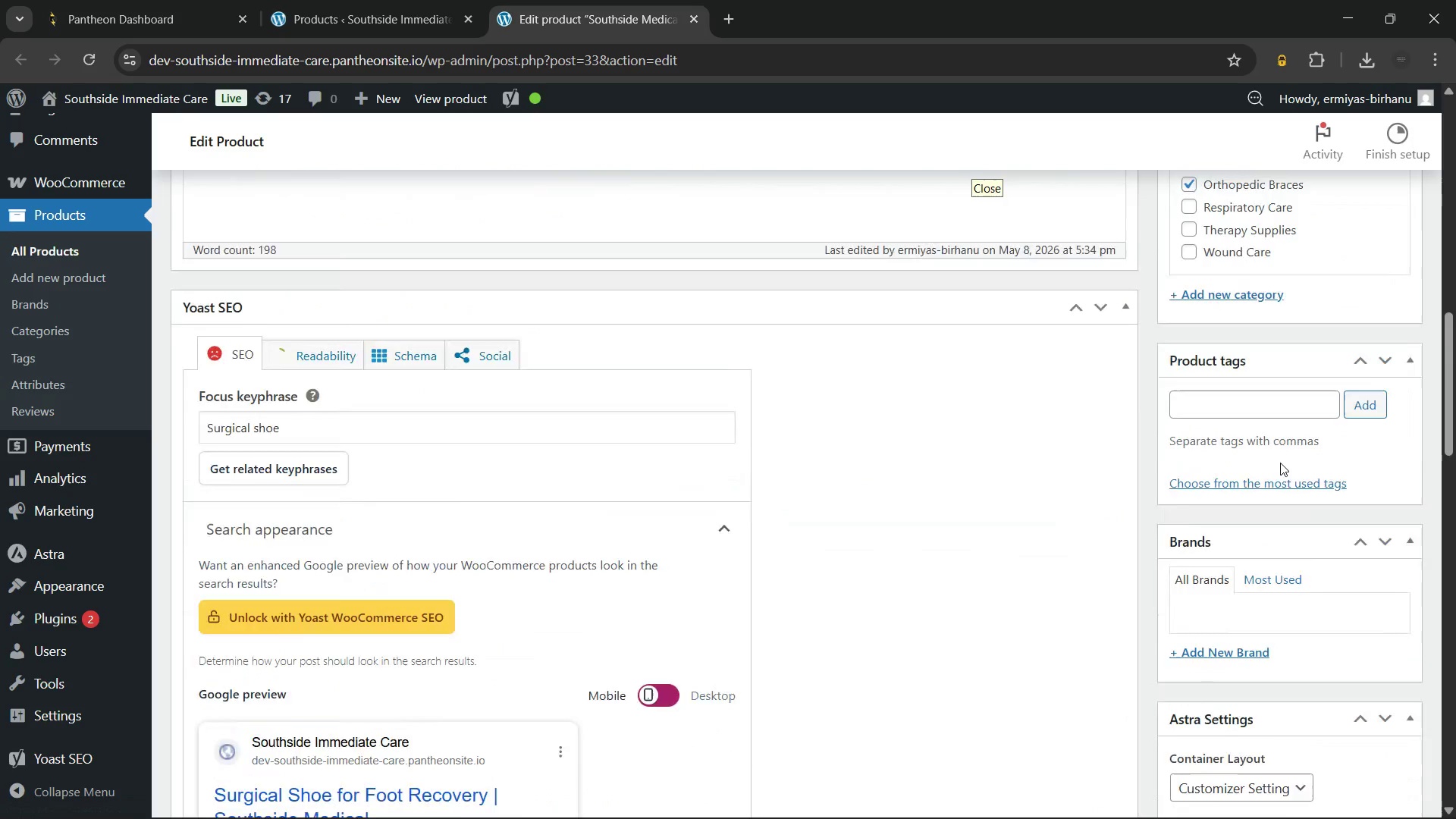 
scroll: coordinate [1243, 402], scroll_direction: none, amount: 0.0
 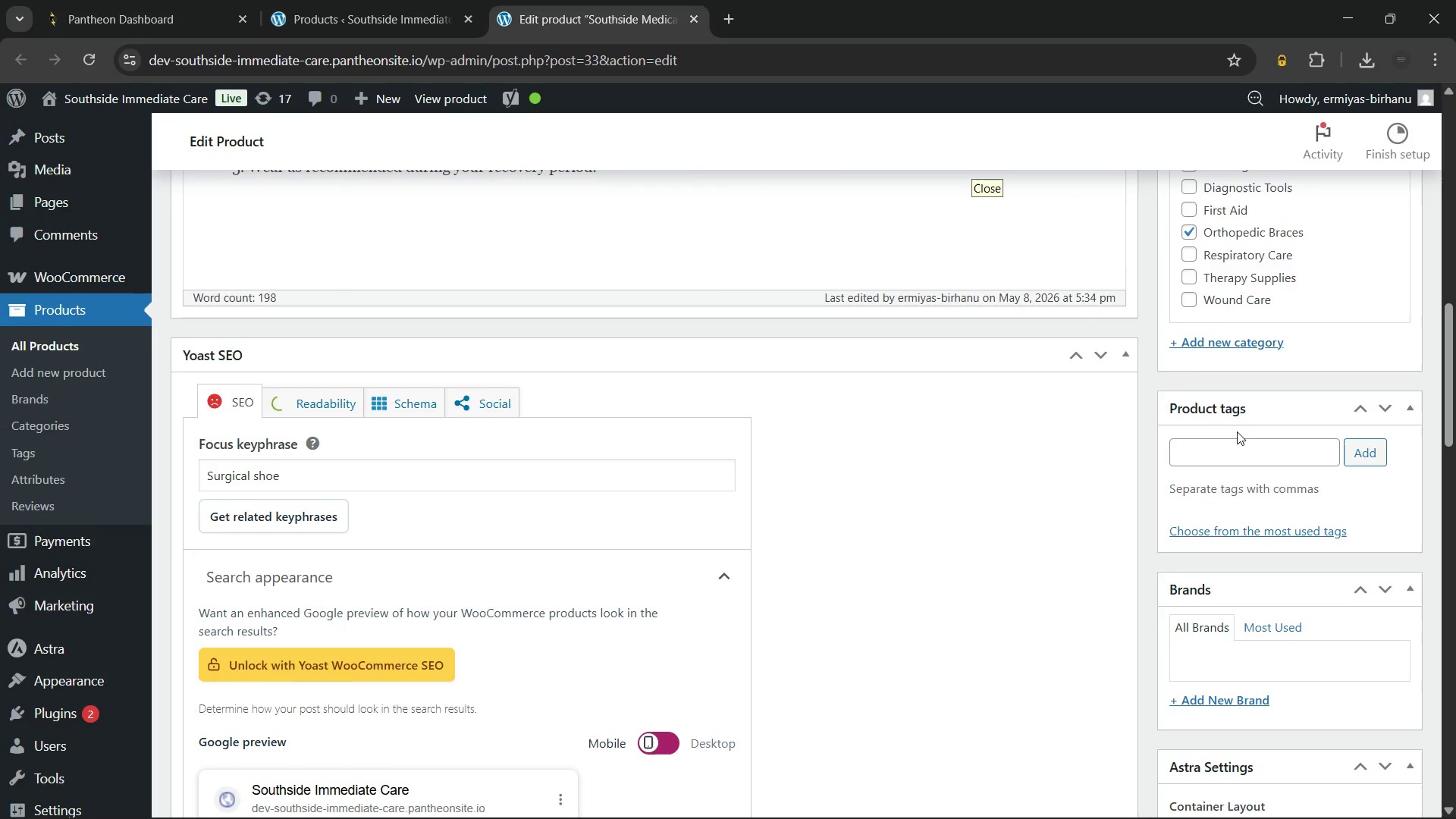 
scroll: coordinate [1235, 432], scroll_direction: down, amount: 2.0
 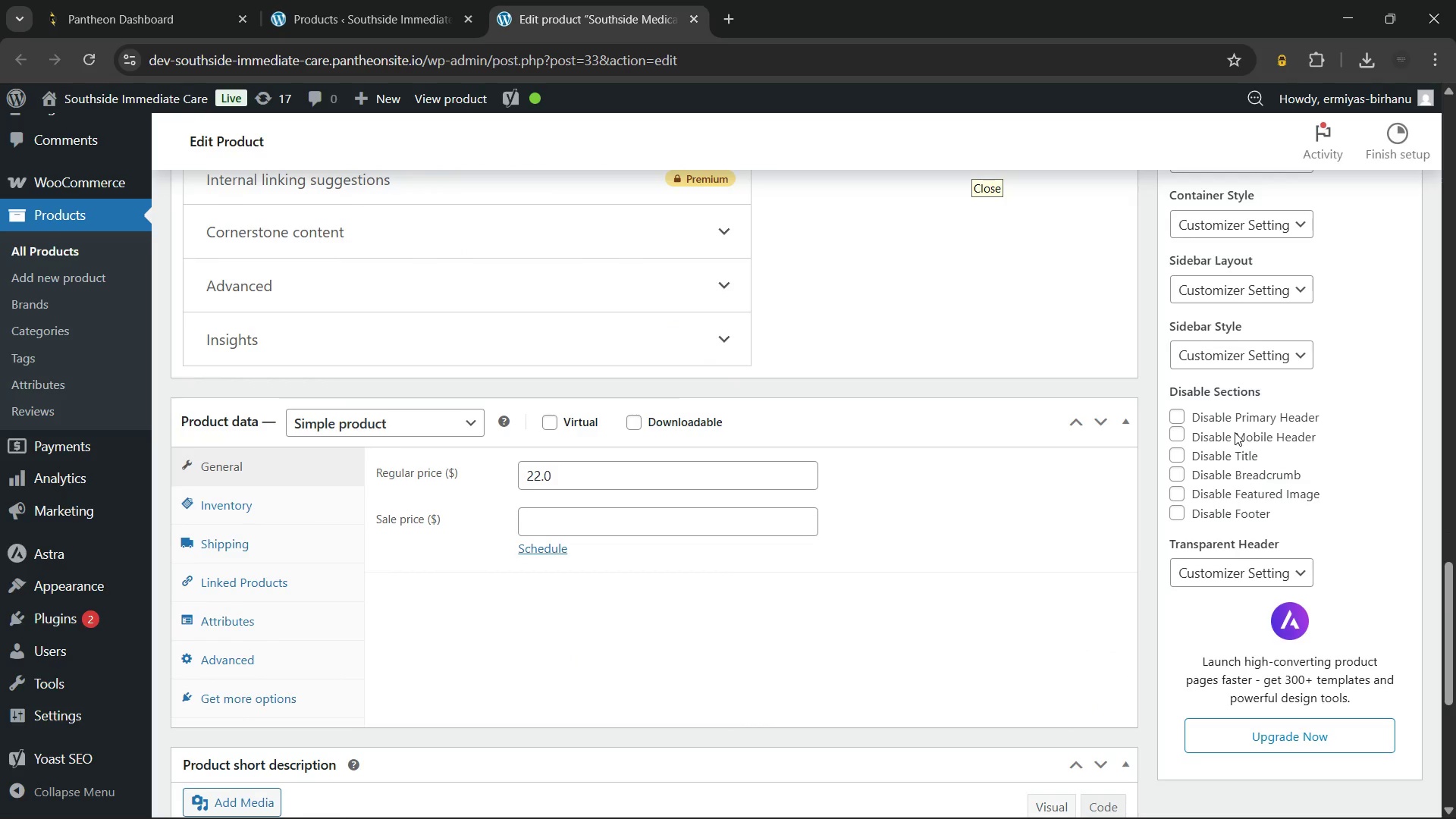 
left_click([299, 495])
 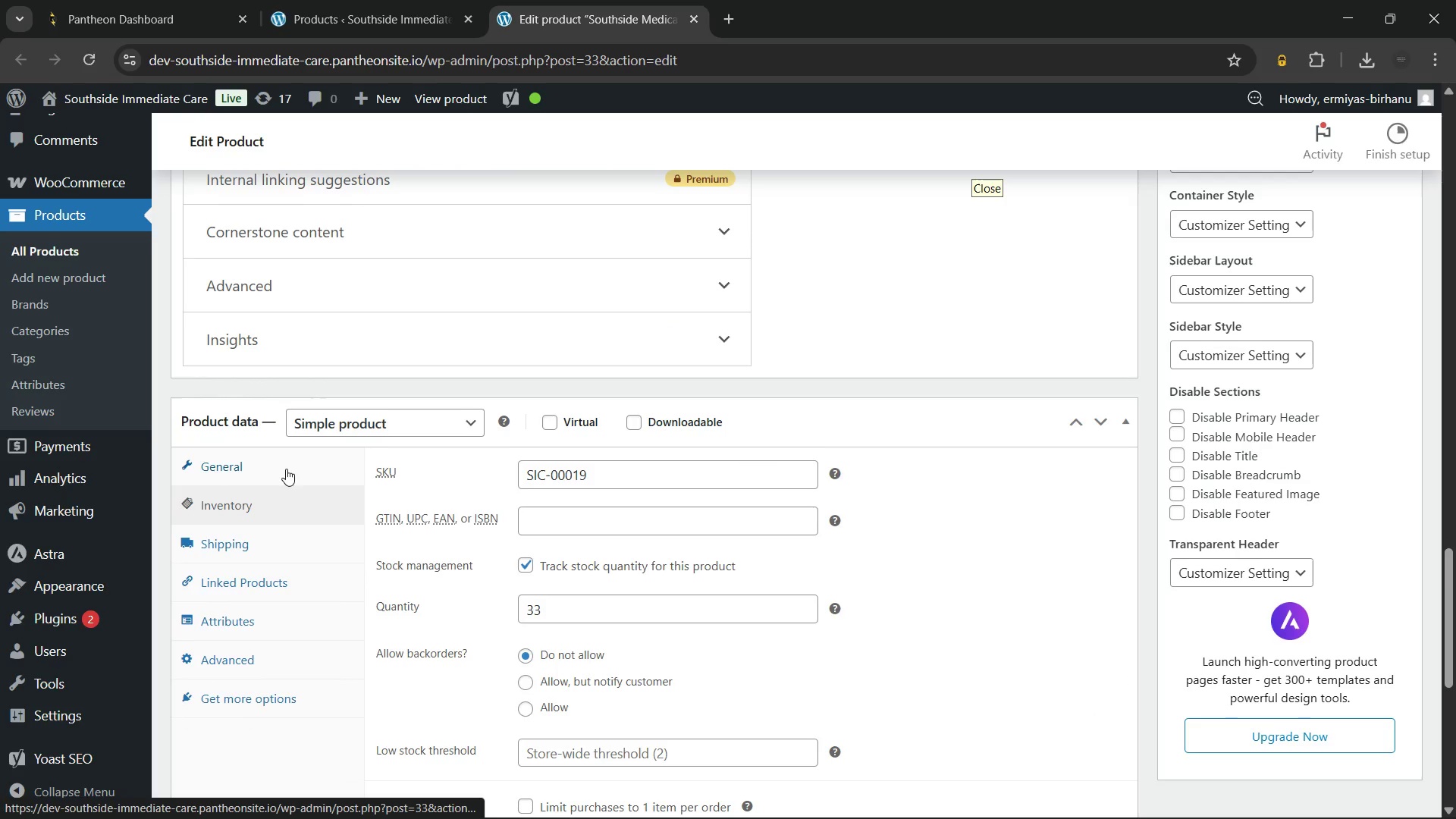 
left_click([284, 464])
 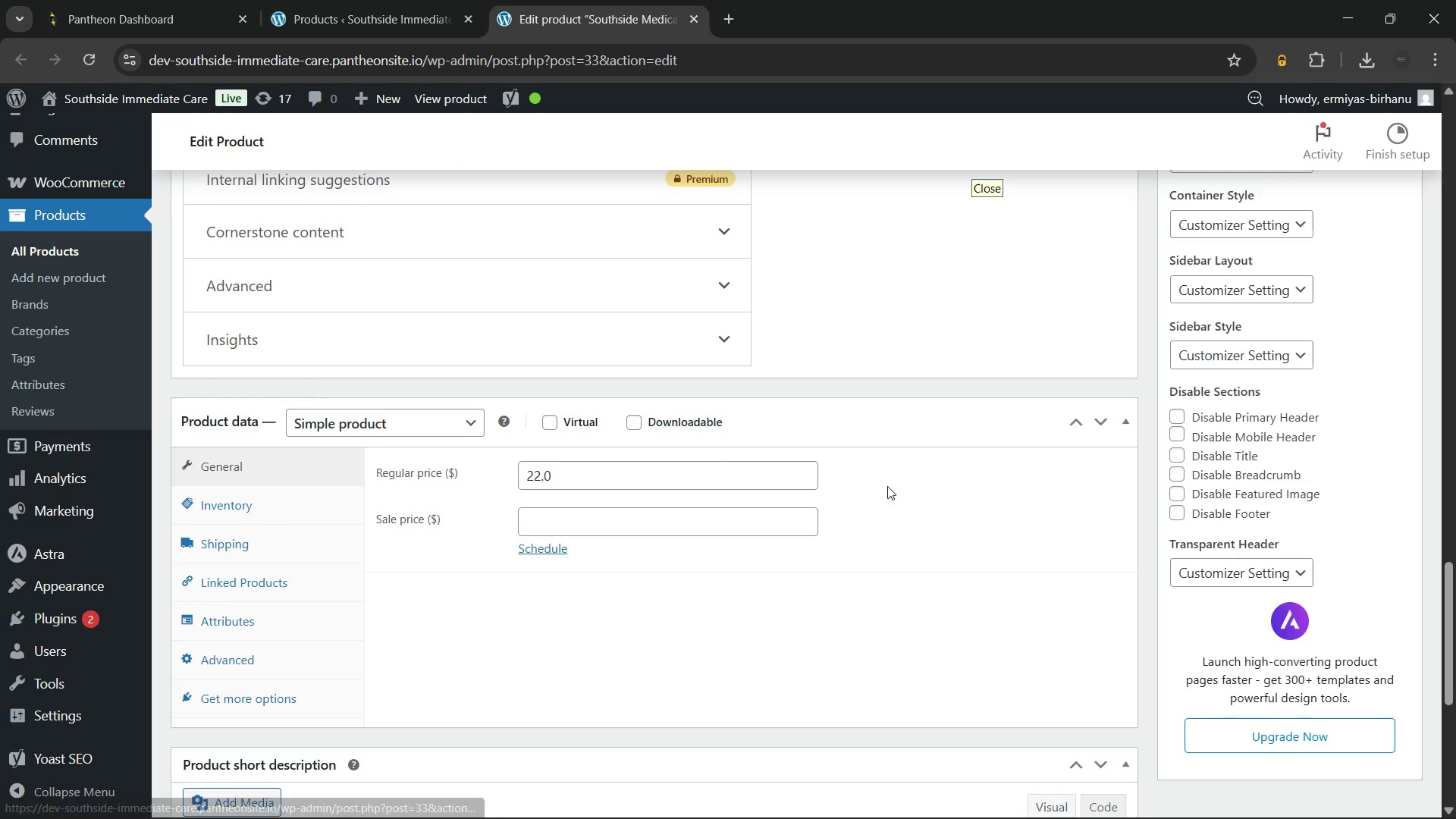 
scroll: coordinate [1216, 444], scroll_direction: up, amount: 5.0
 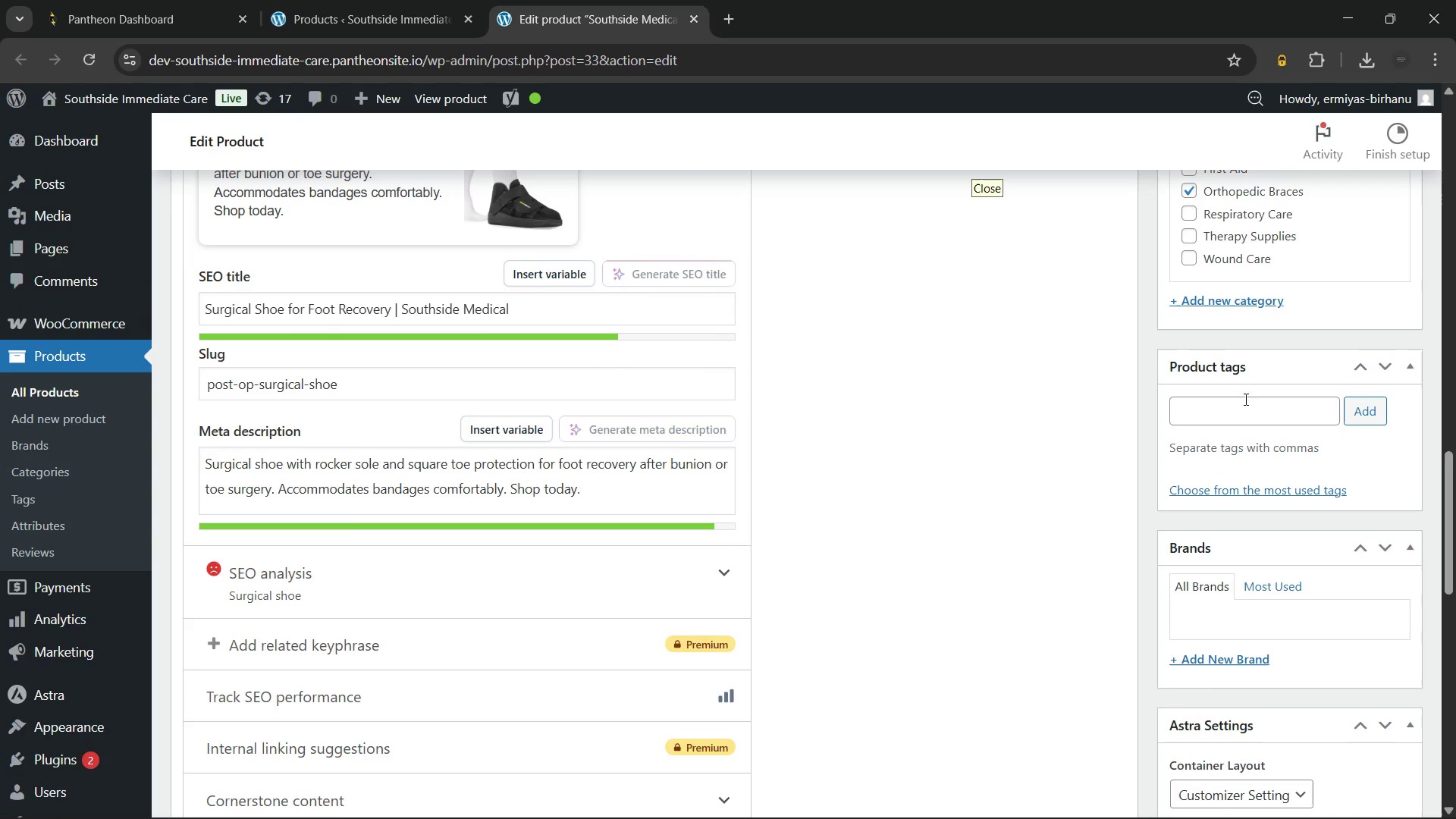 
left_click([1244, 399])
 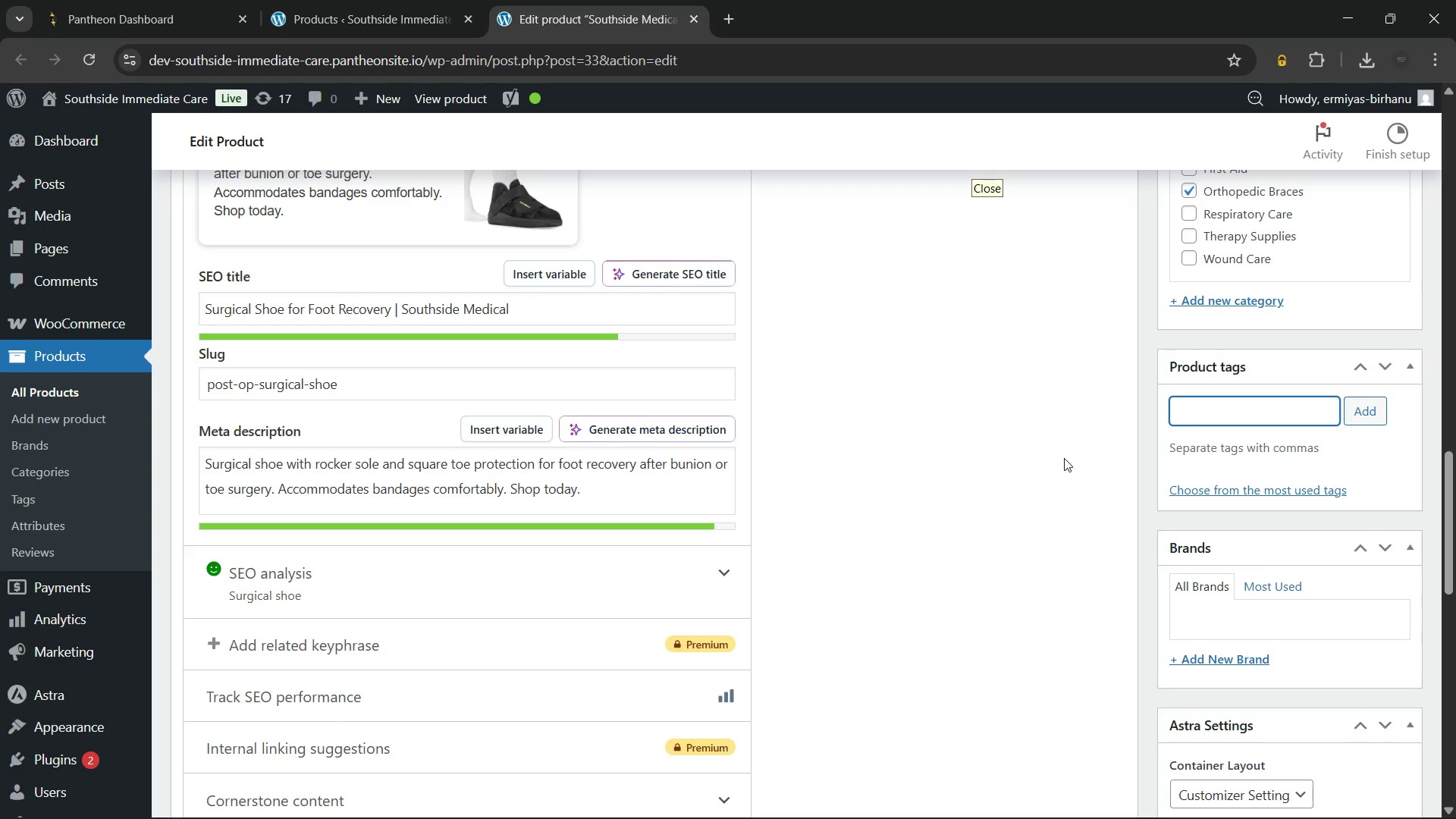 
wait(6.83)
 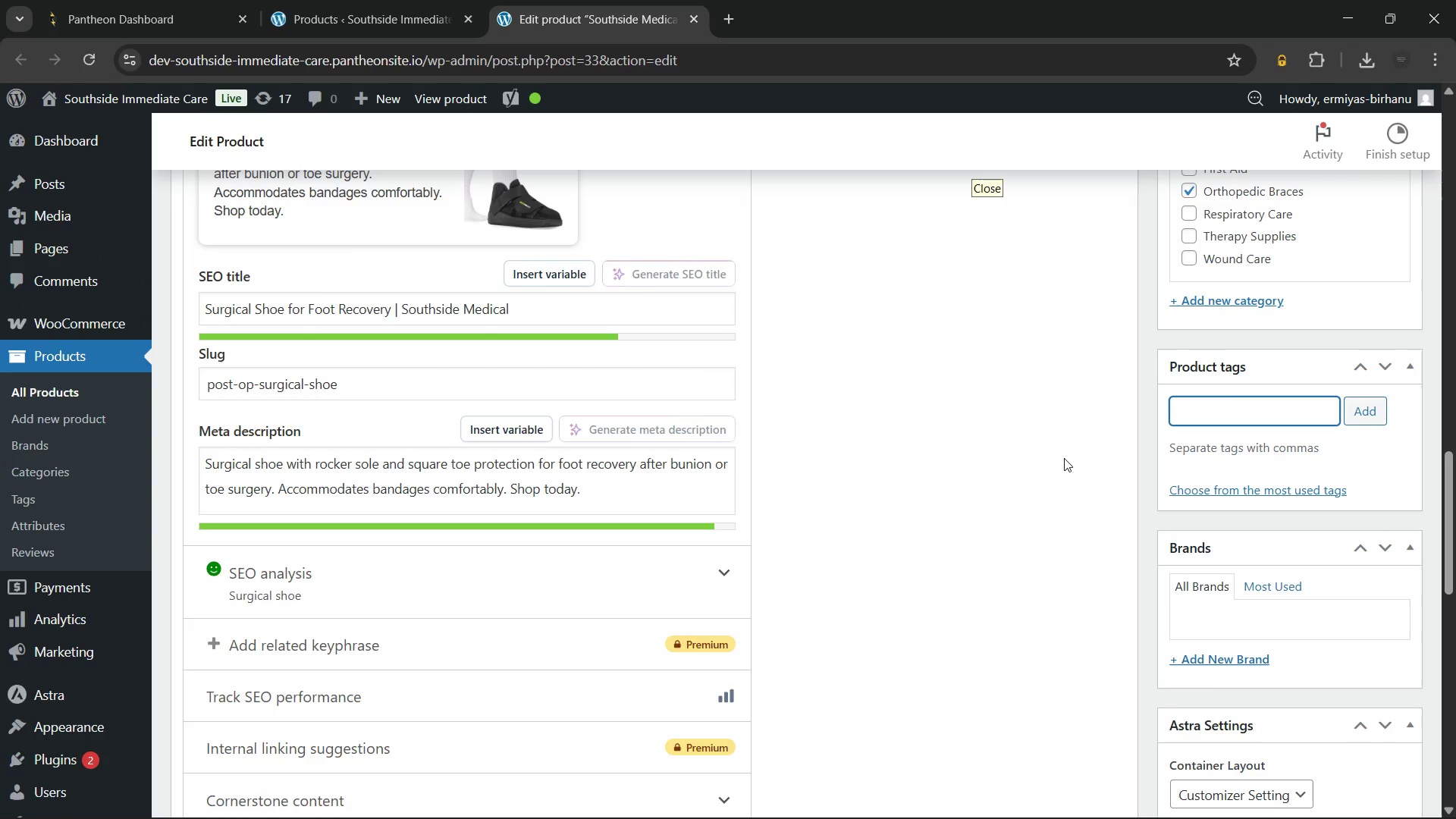 
type(post)
 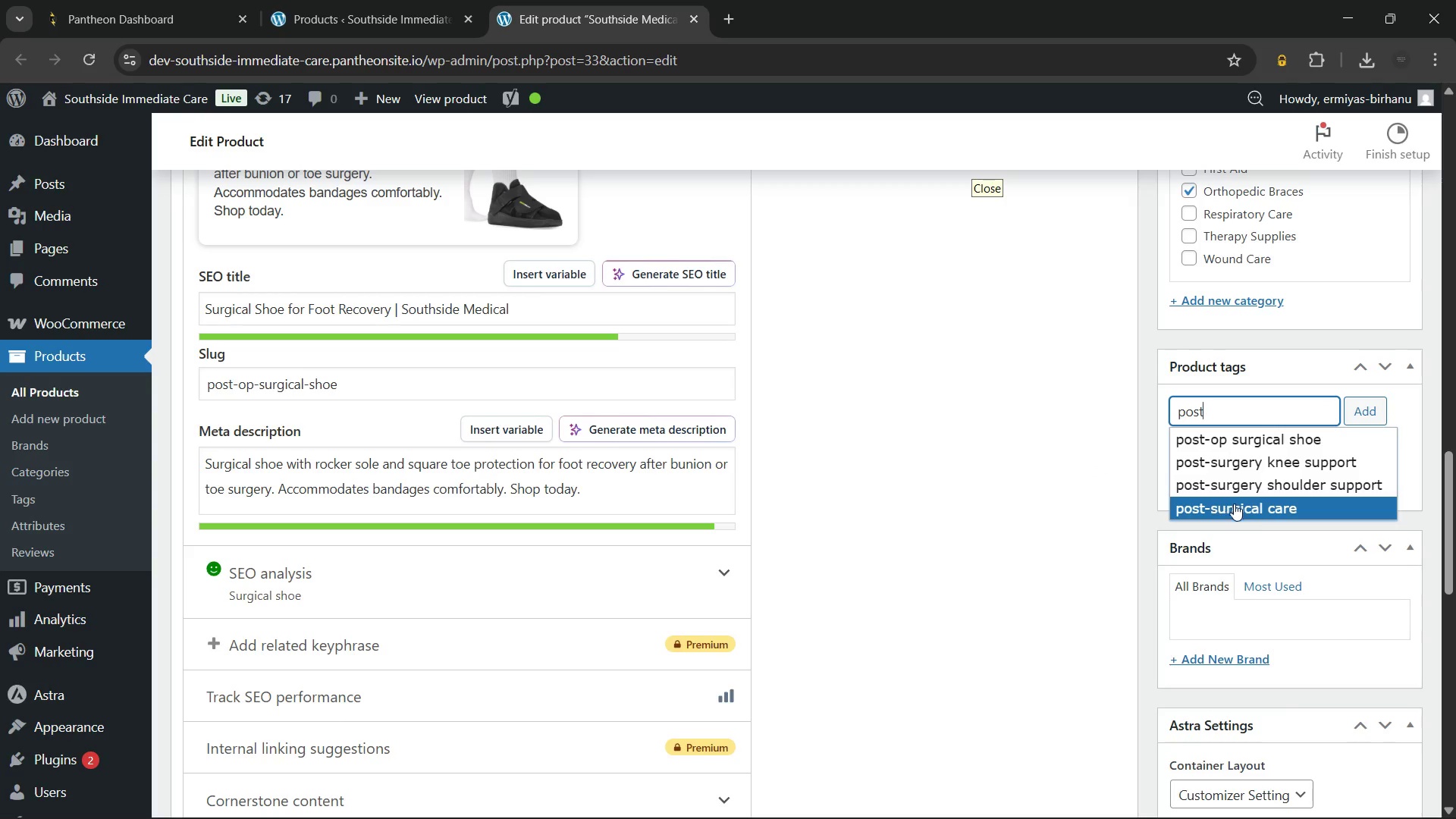 
left_click([1279, 433])
 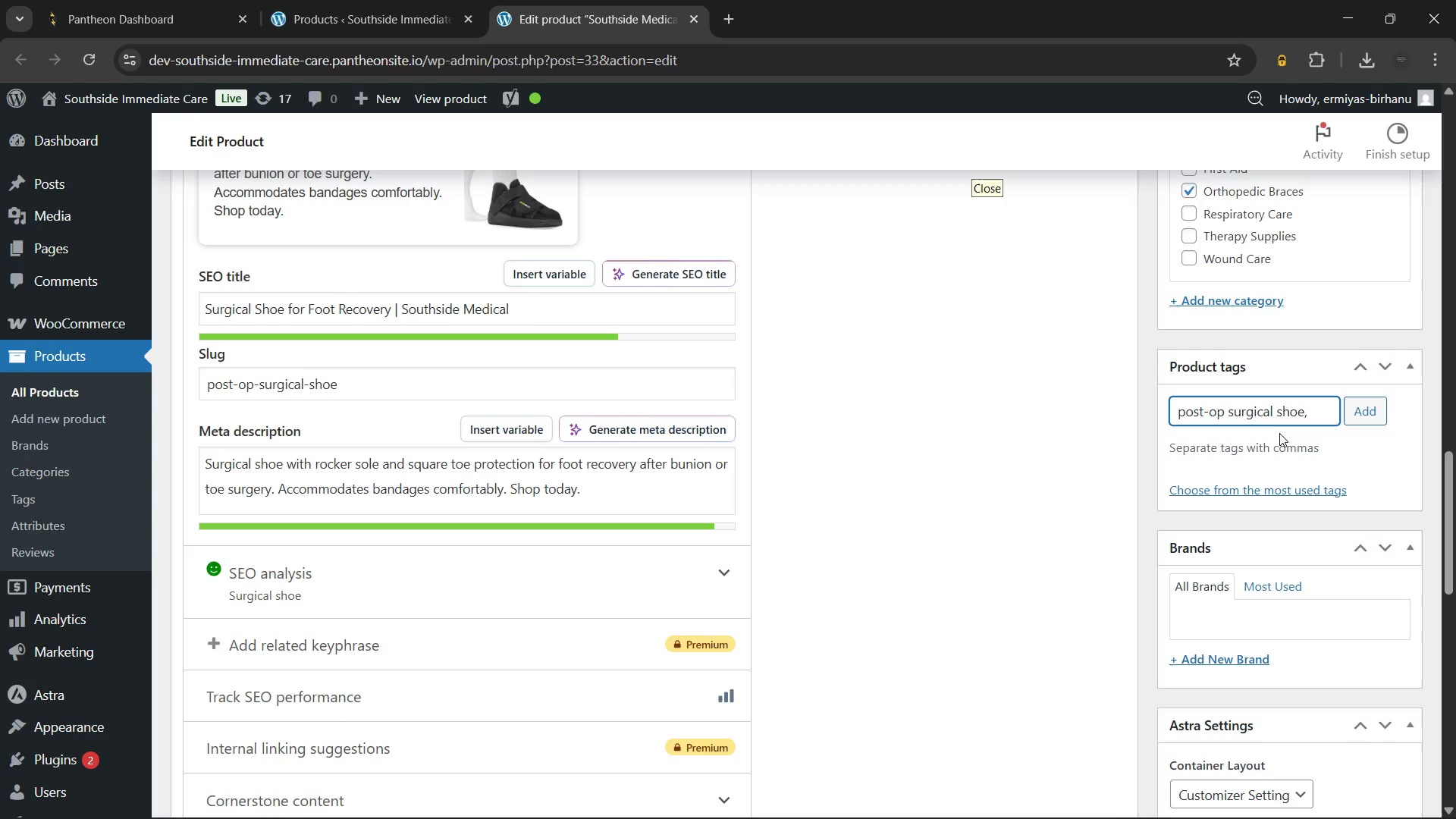 
type(foot)
 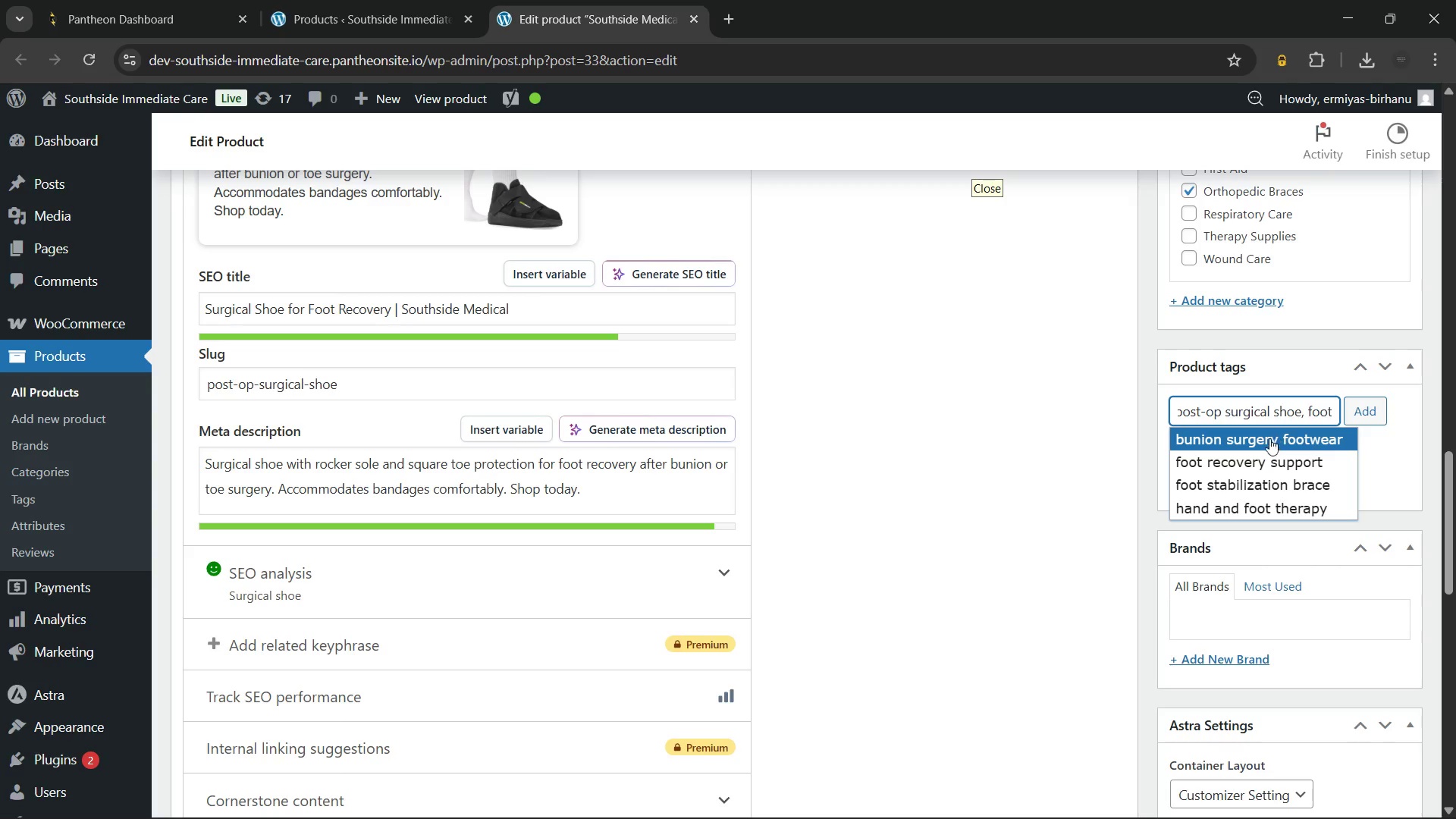 
left_click([1250, 463])
 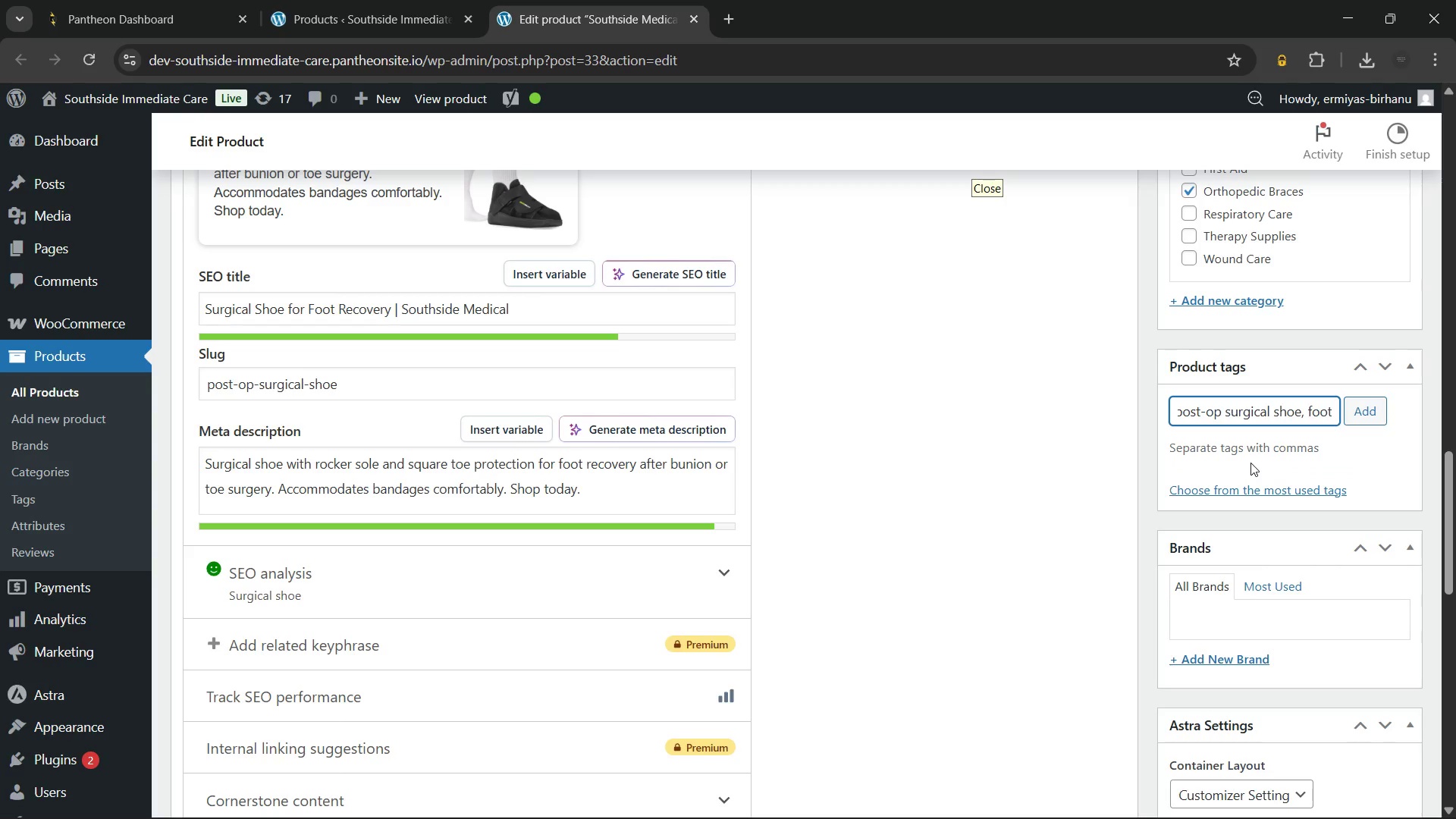 
type(orthop)
 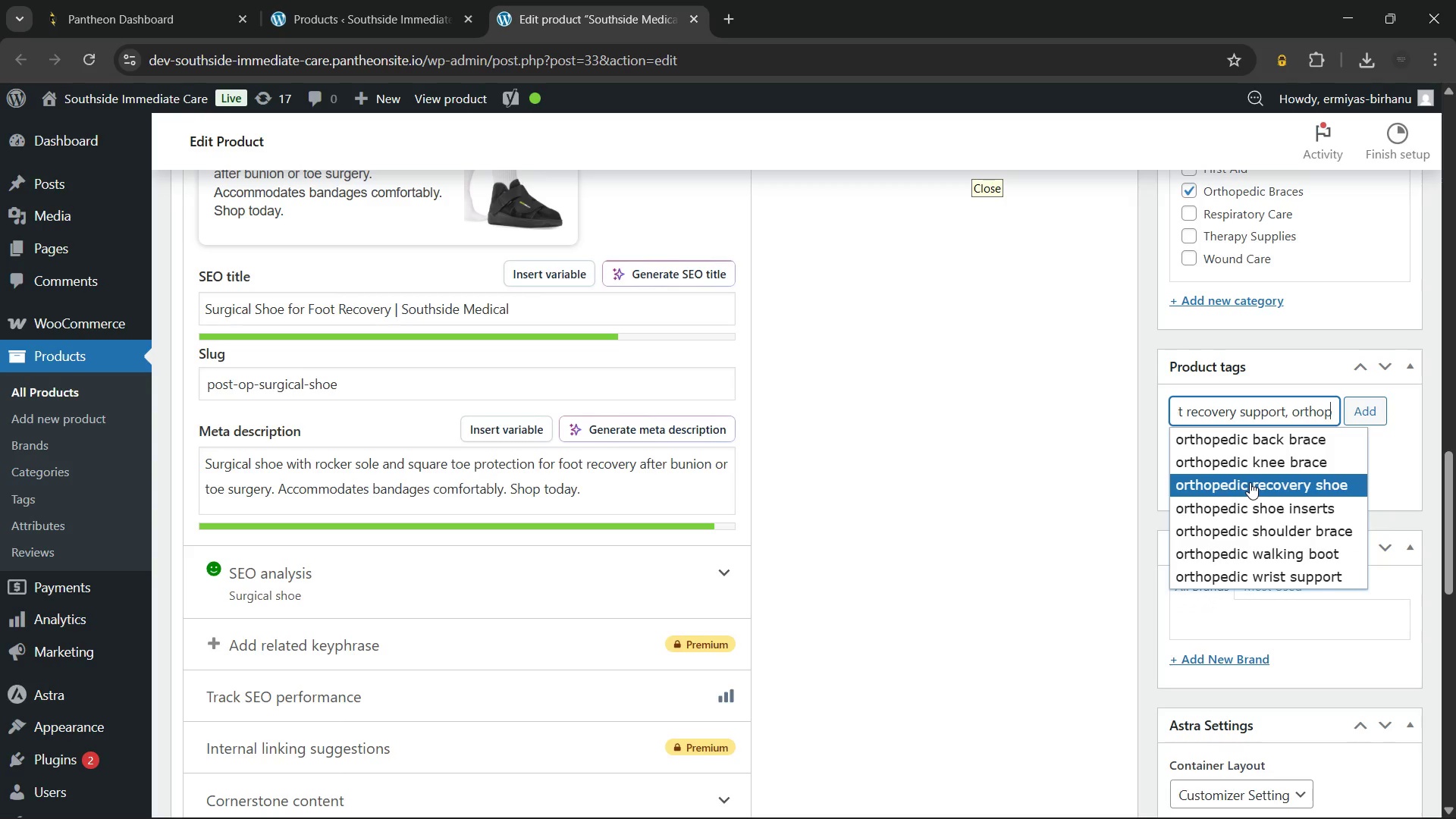 
left_click([1250, 482])
 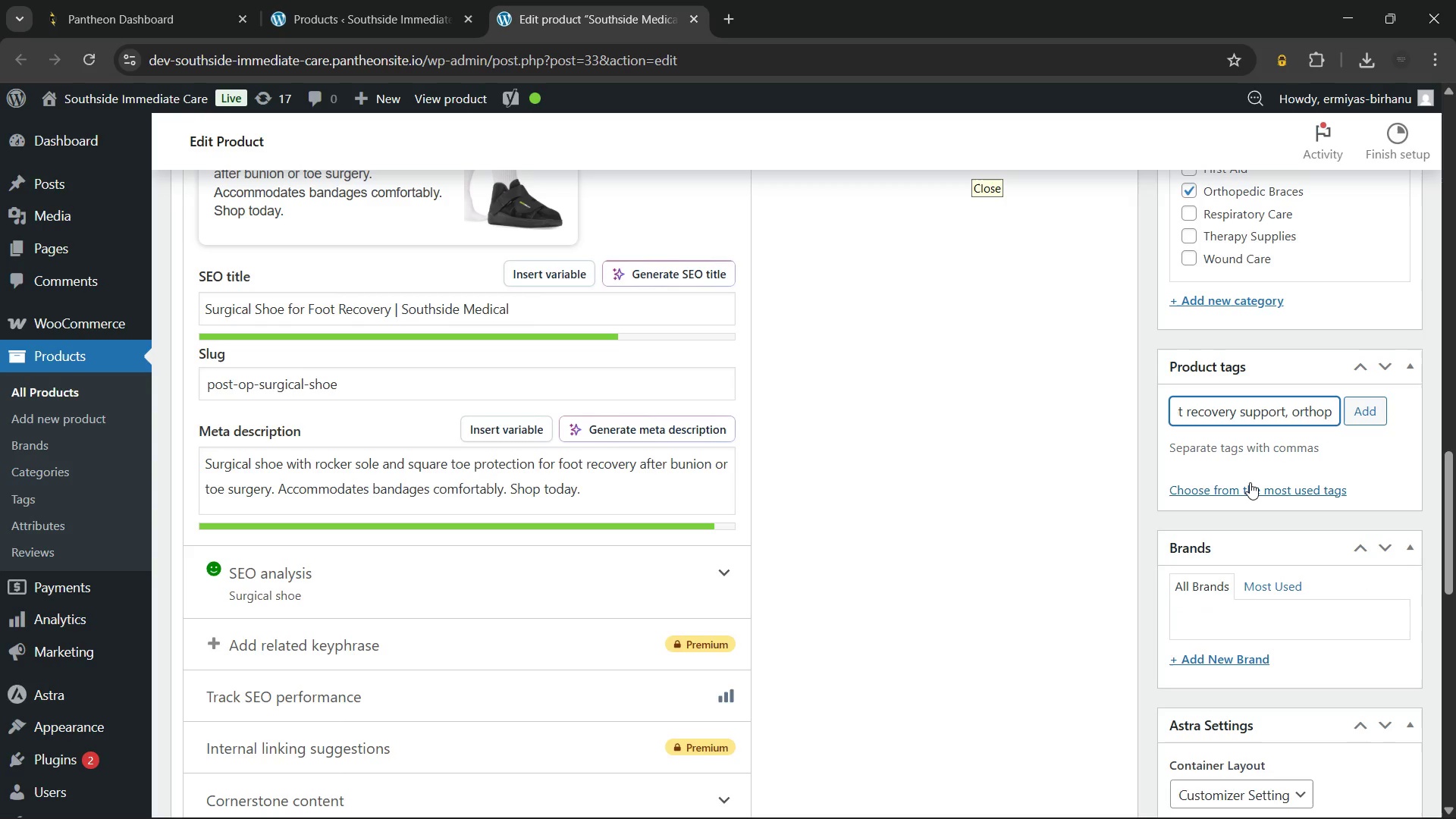 
type(bunio)
 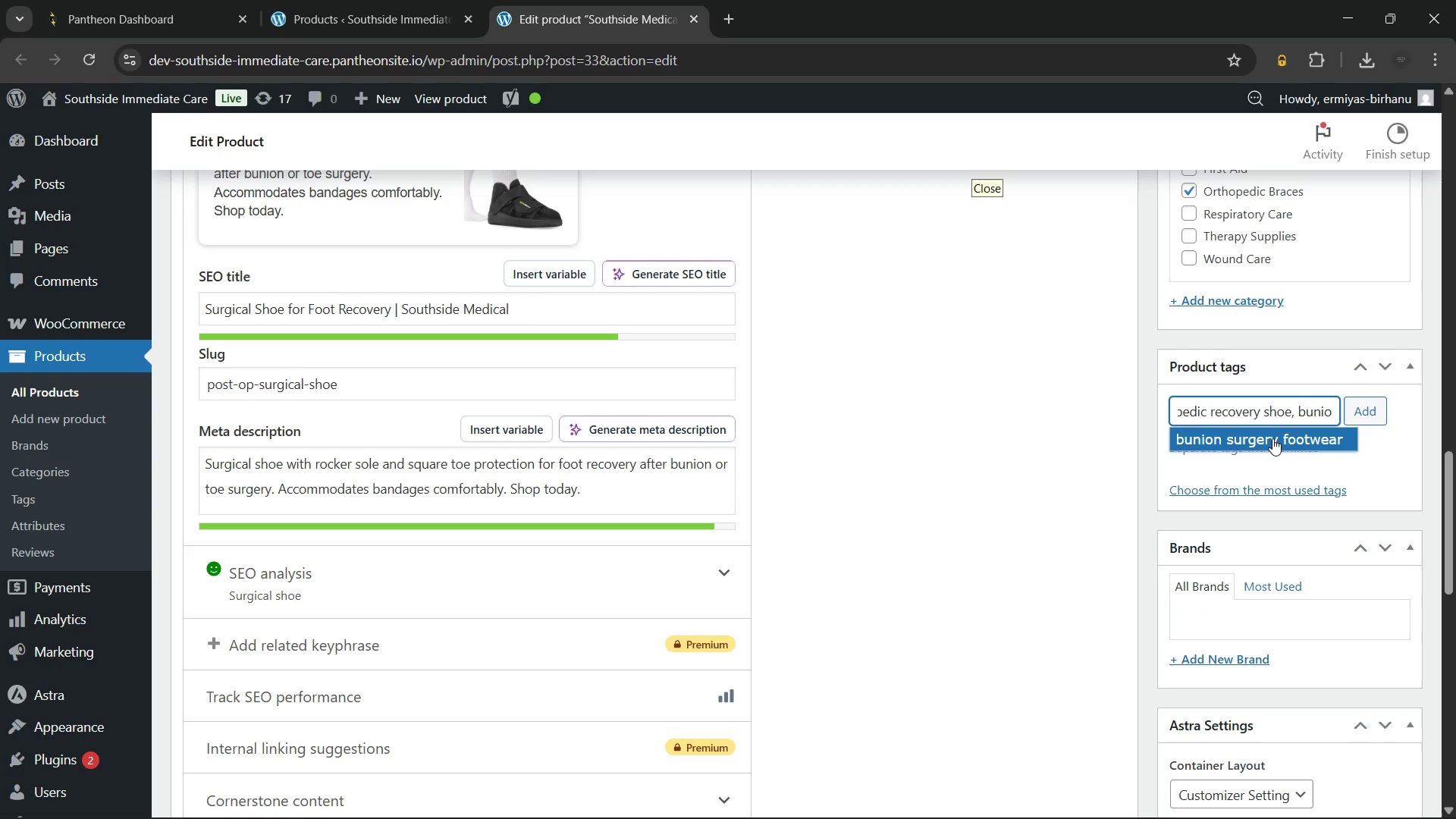 
left_click([1272, 438])
 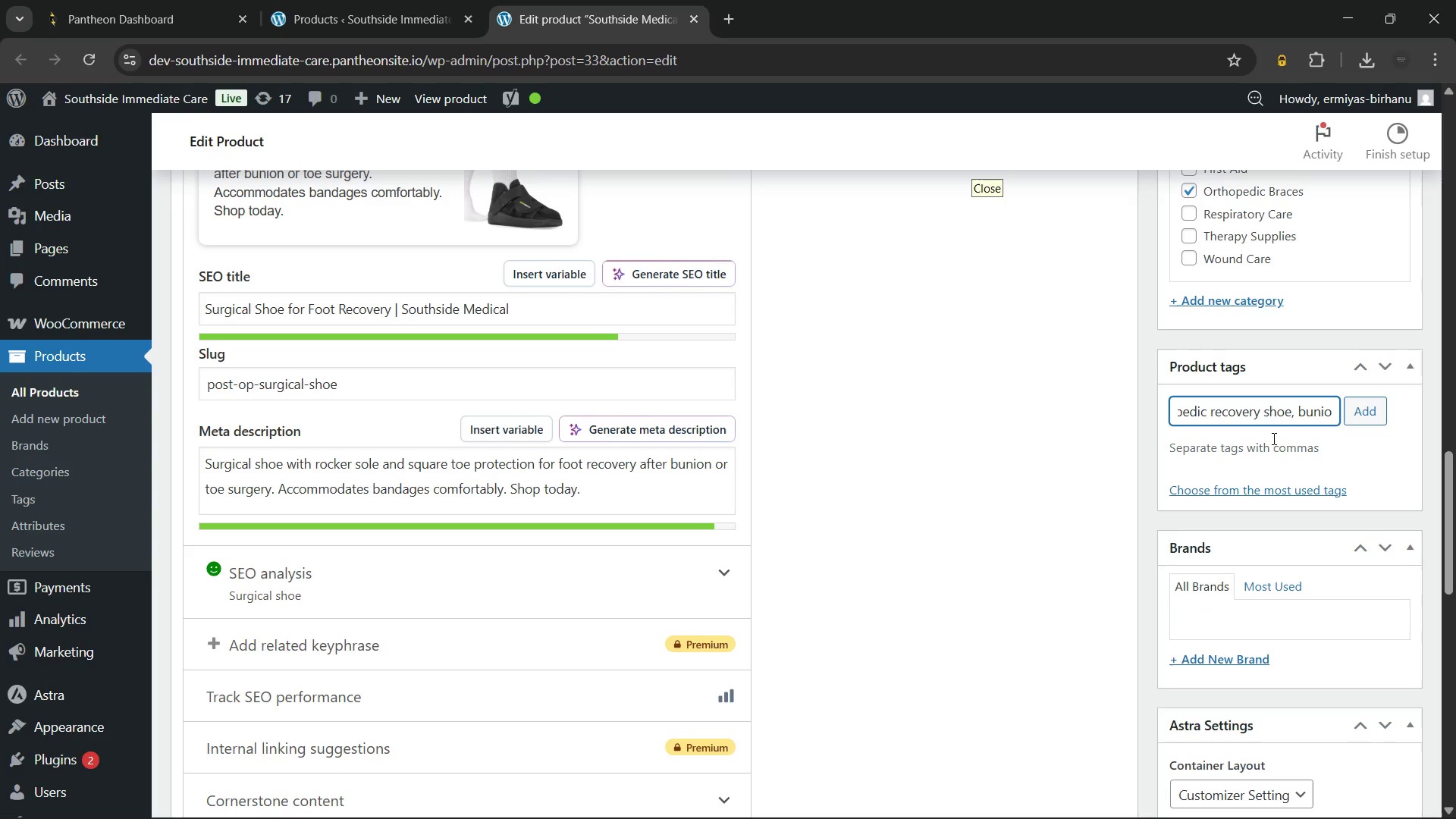 
type(protect)
 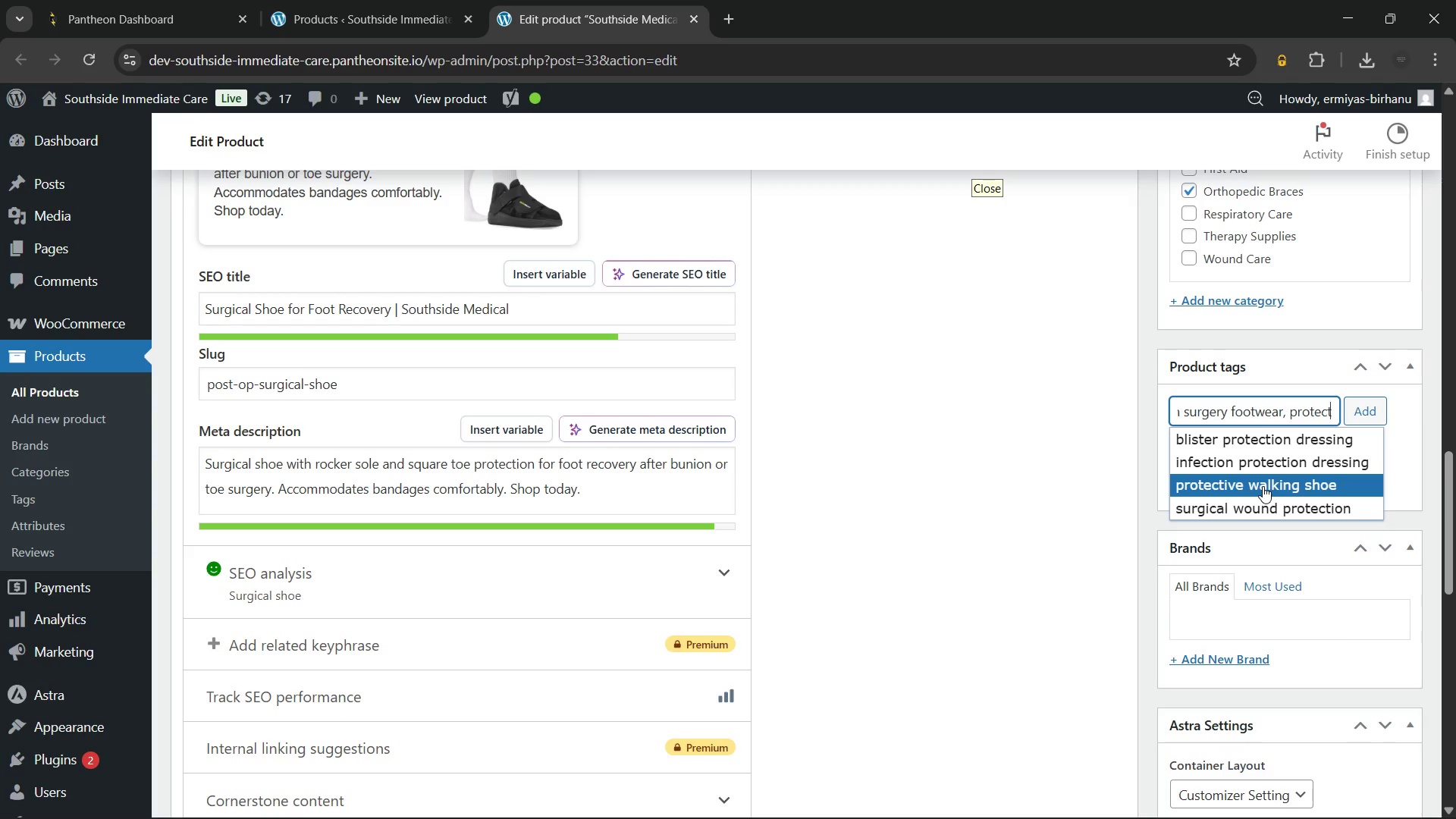 
left_click([1263, 486])
 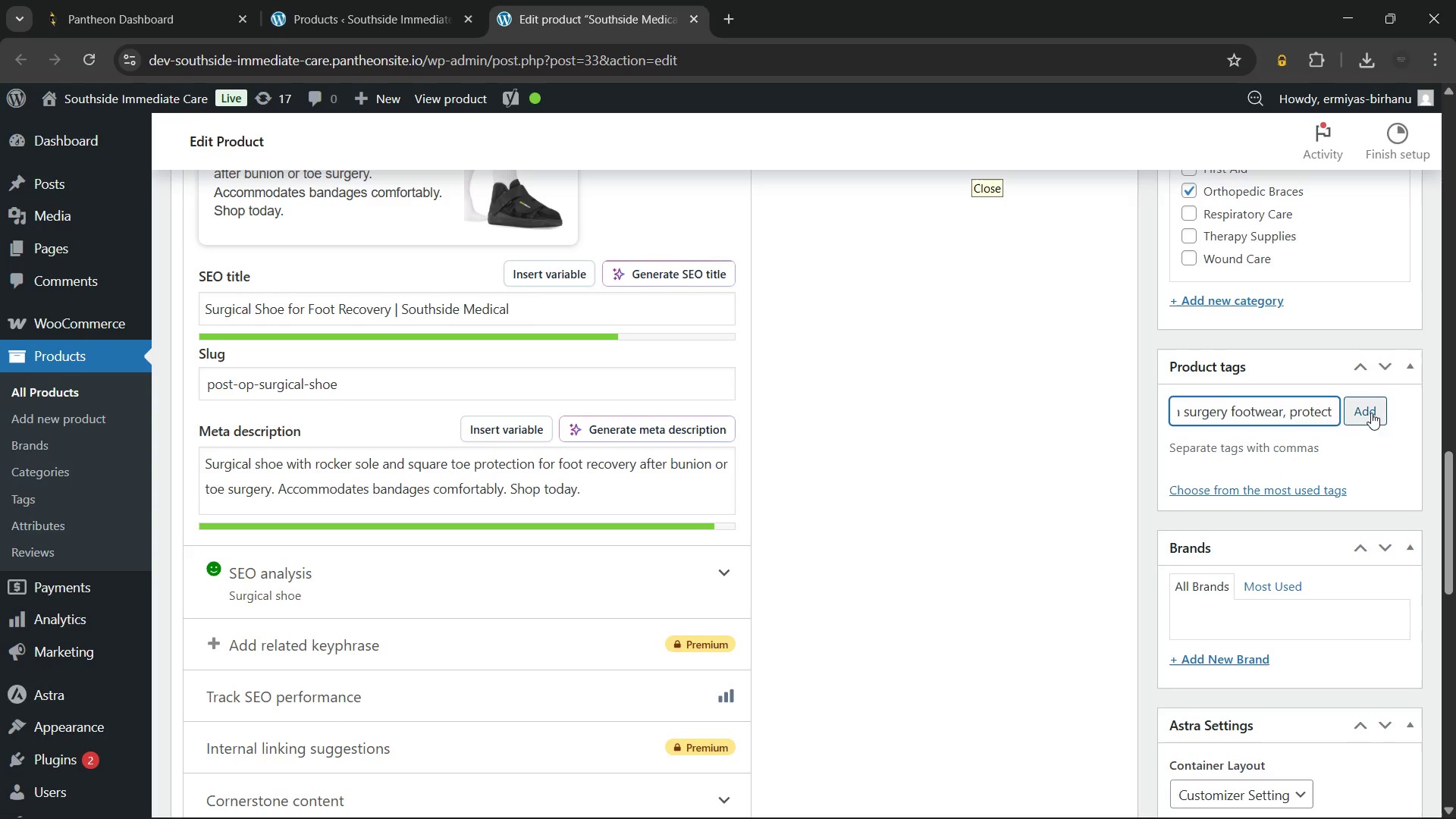 
left_click([1371, 411])
 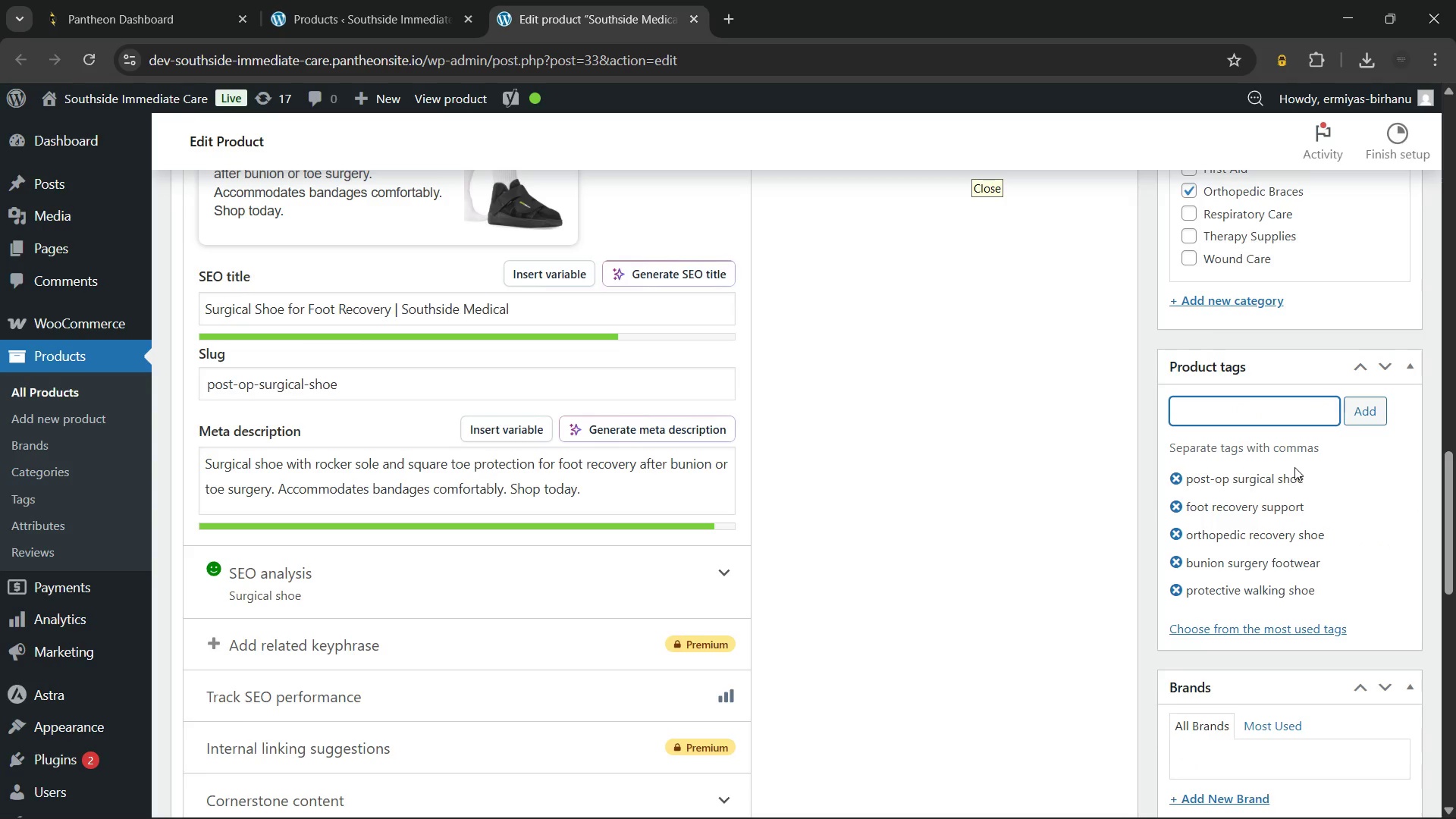 
scroll: coordinate [1230, 479], scroll_direction: up, amount: 11.0
 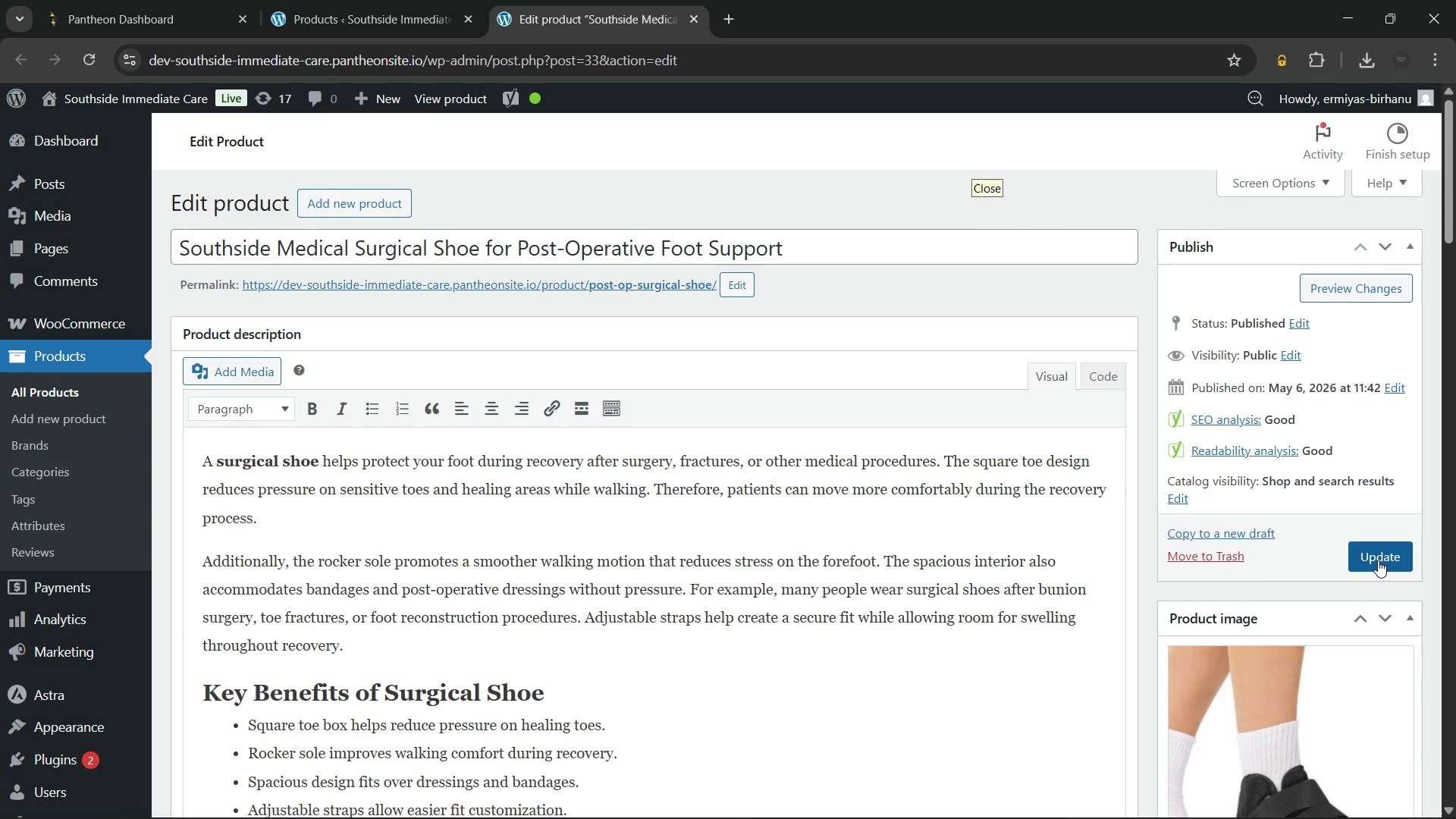 
left_click([1378, 560])
 